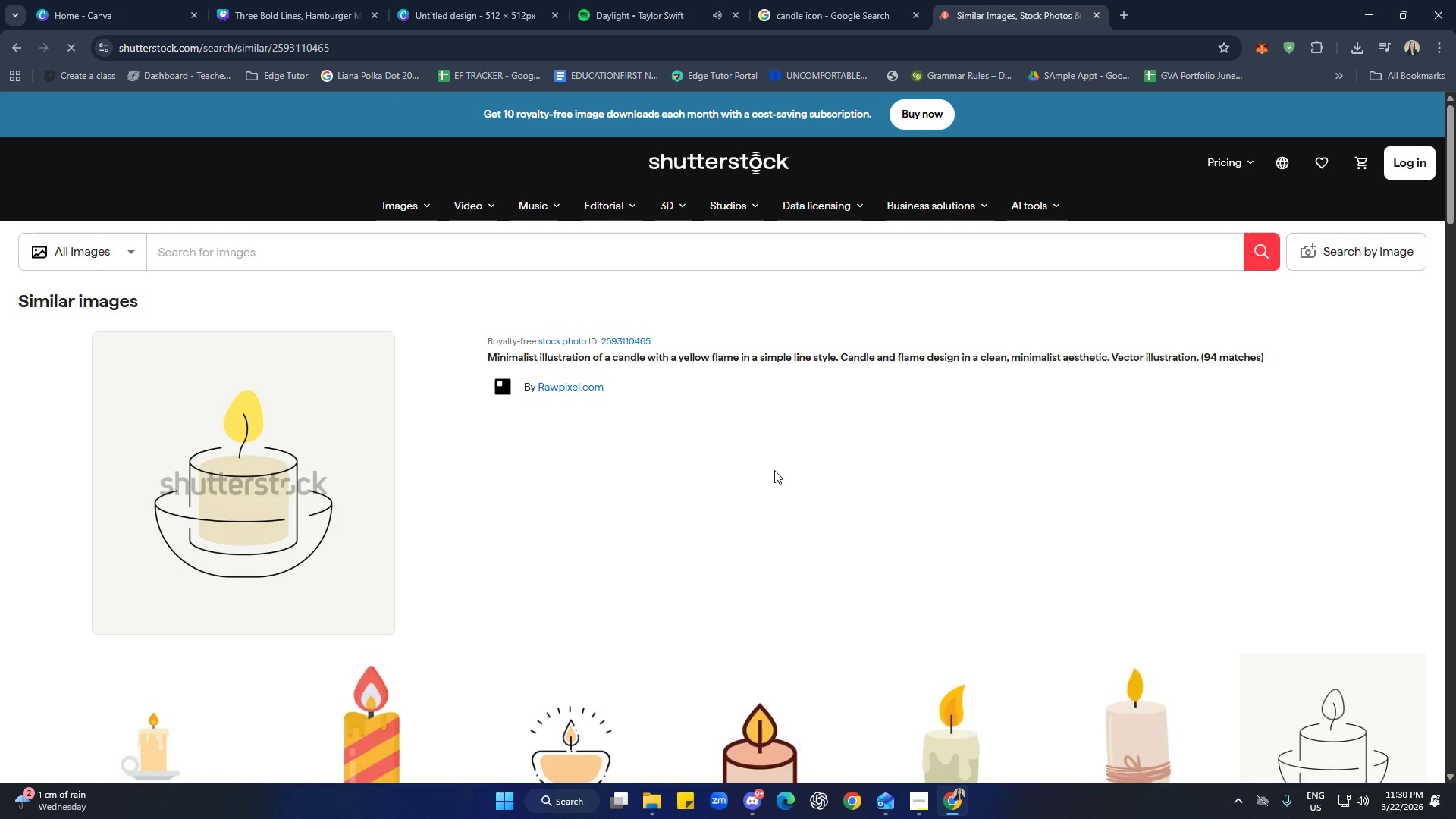 
scroll: coordinate [783, 462], scroll_direction: down, amount: 3.0
 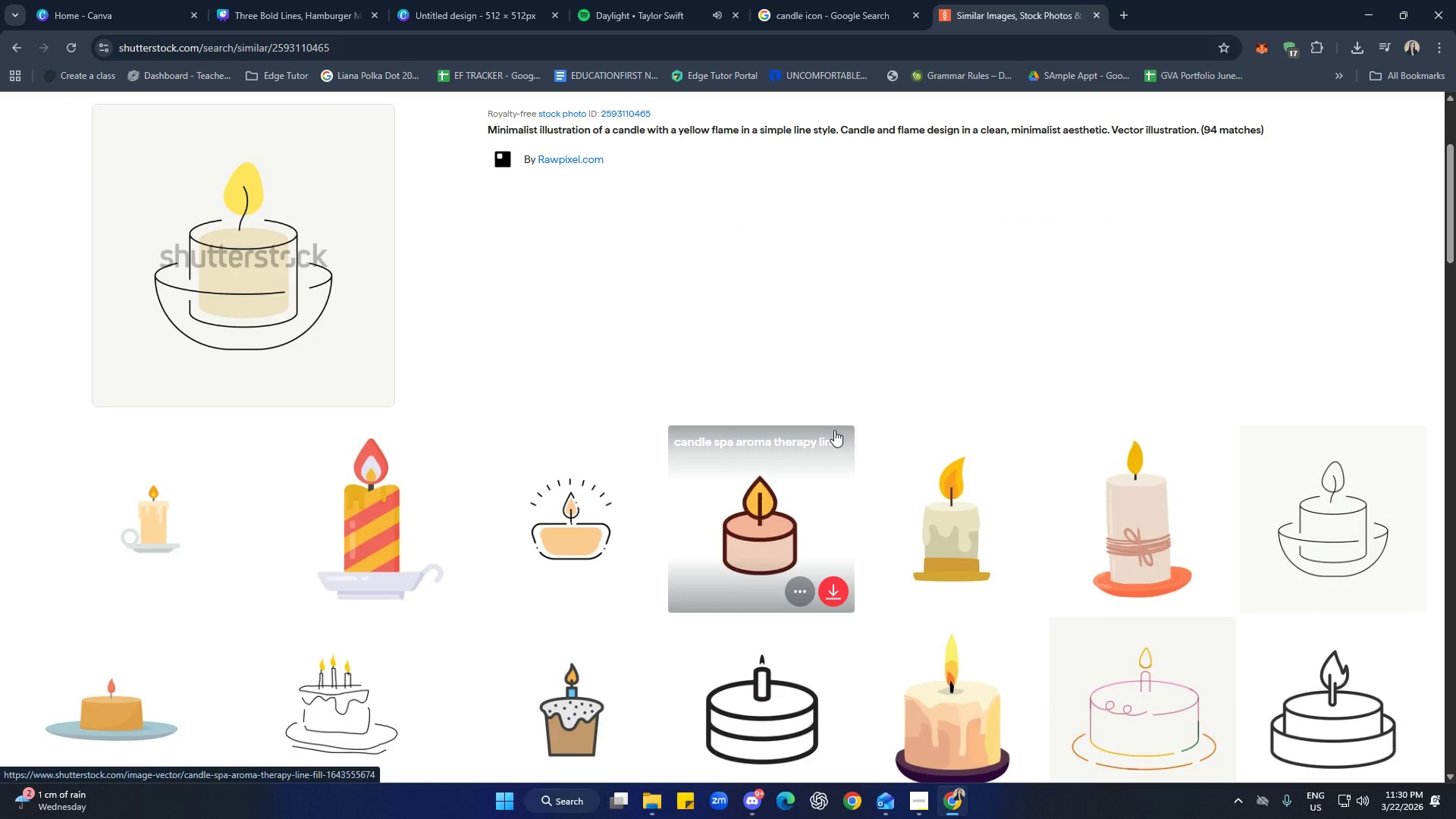 
left_click([936, 327])
 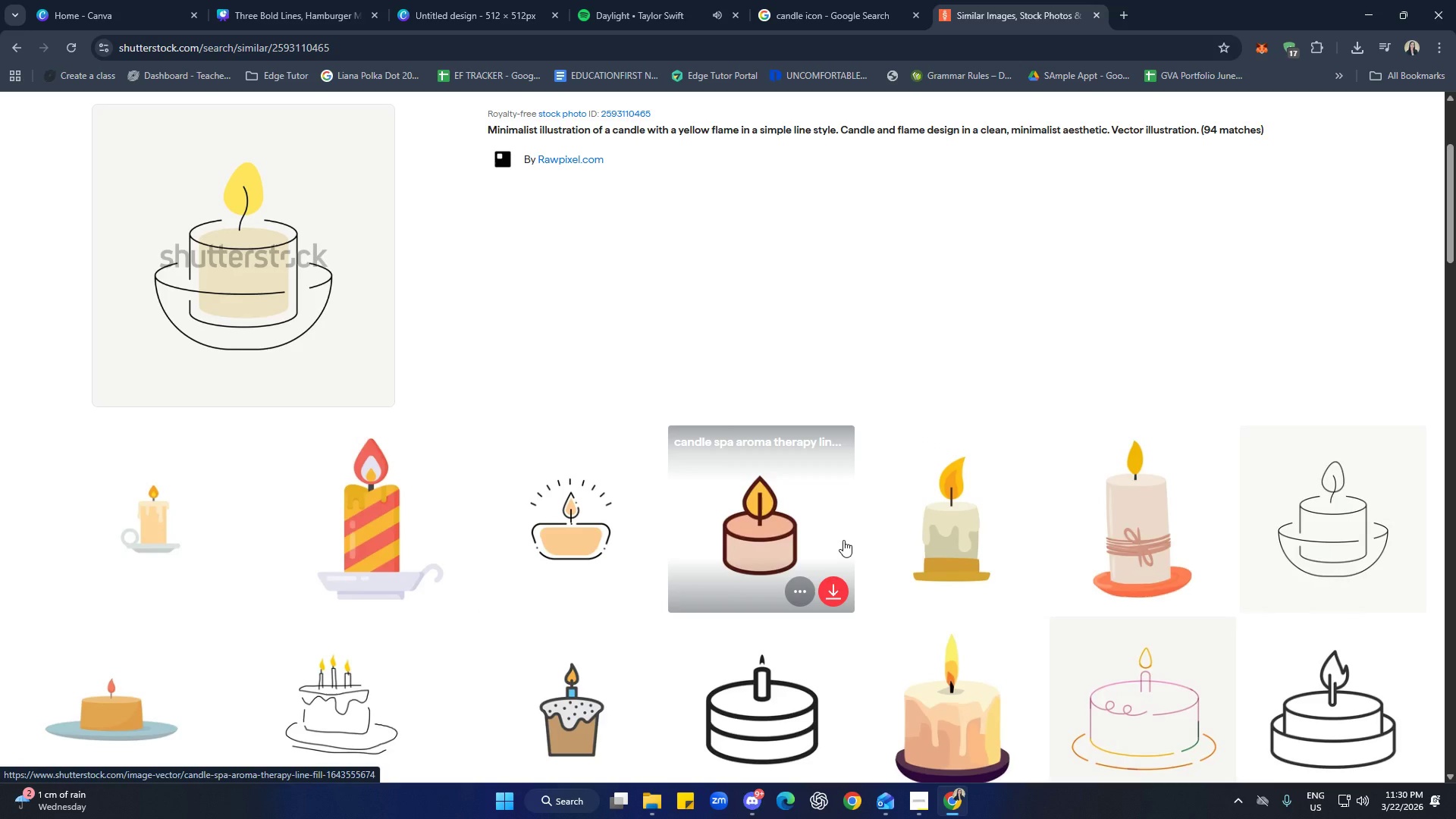 
wait(6.36)
 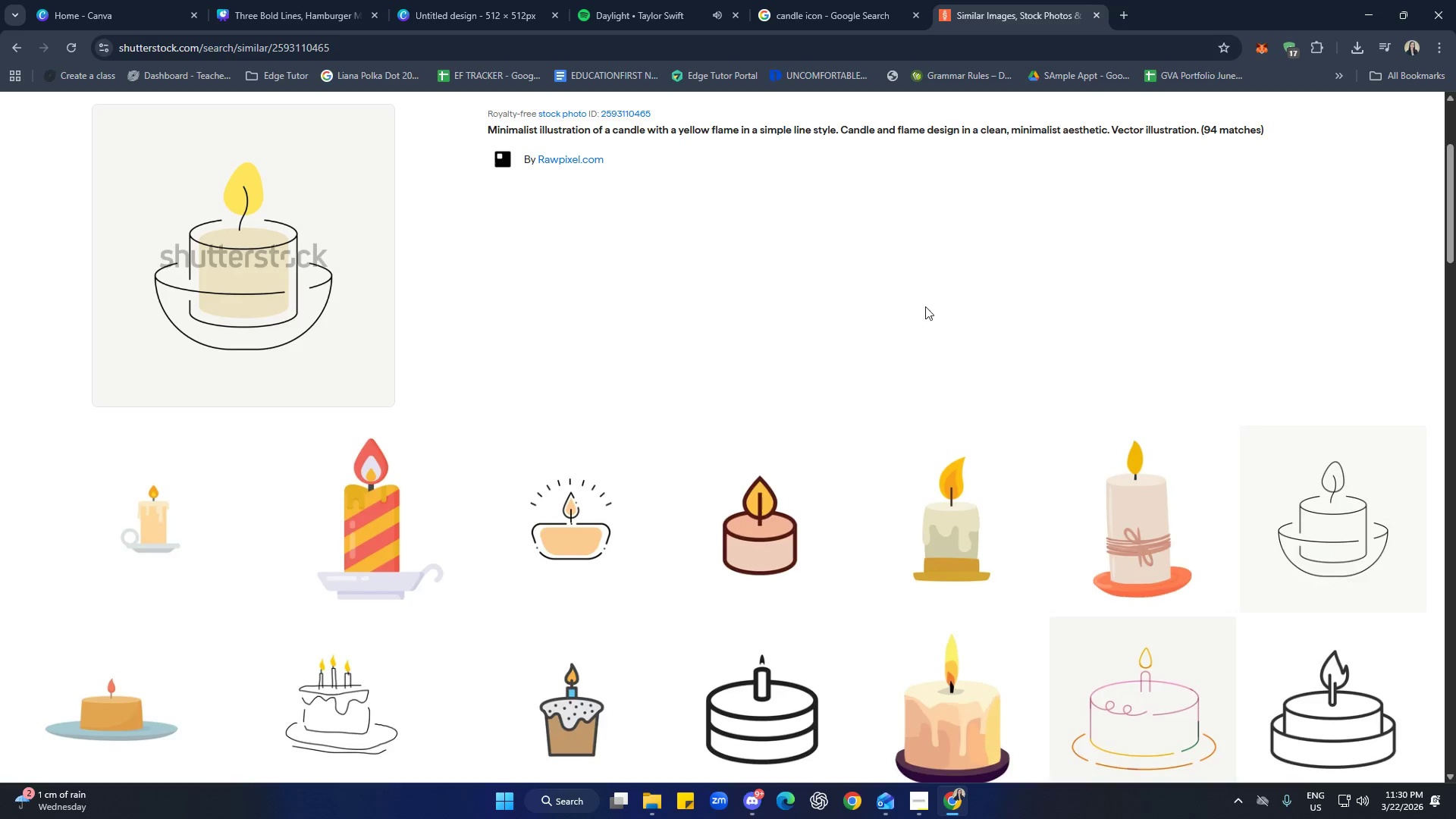 
scroll: coordinate [1103, 324], scroll_direction: down, amount: 4.0
 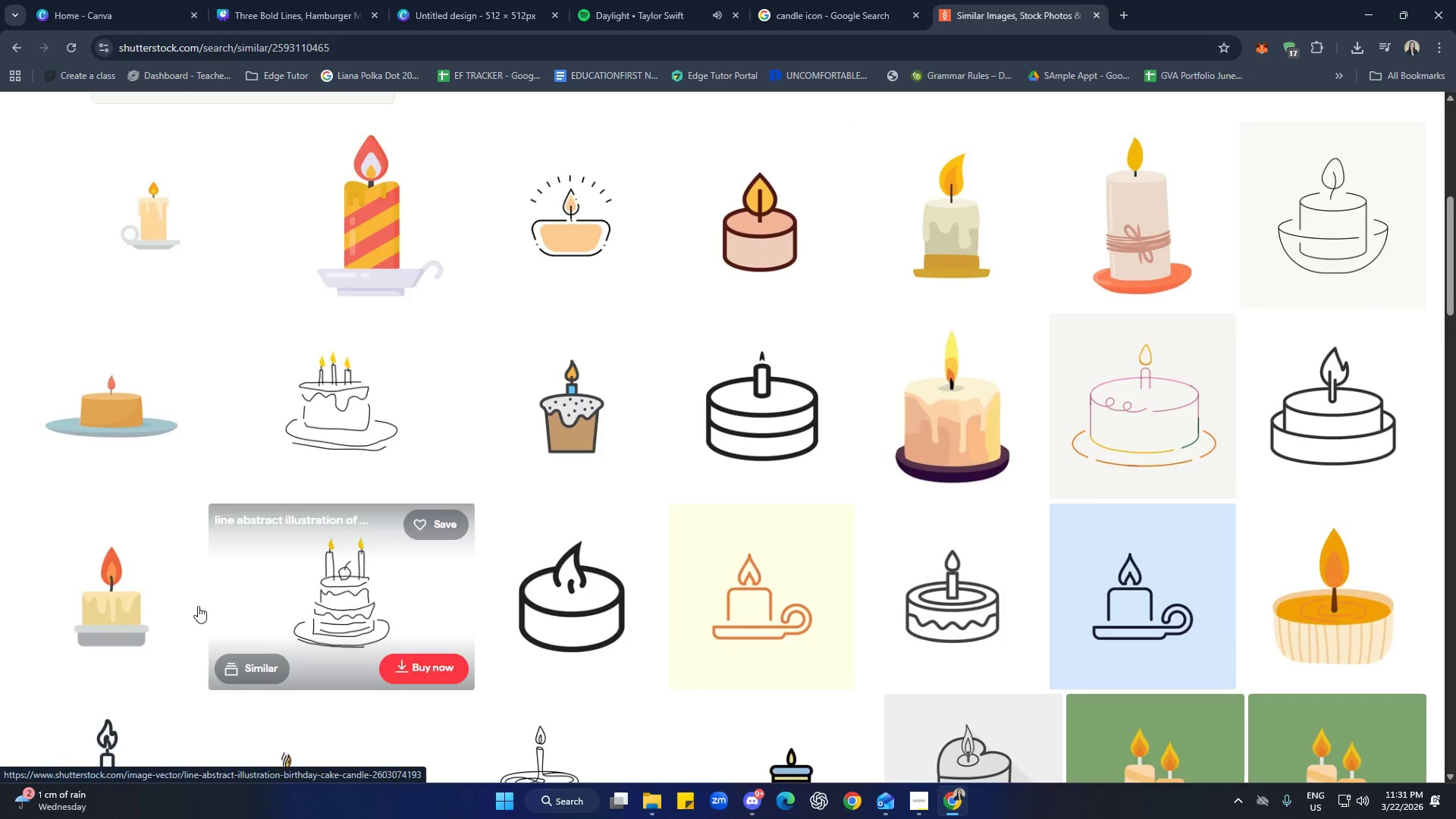 
left_click([191, 670])
 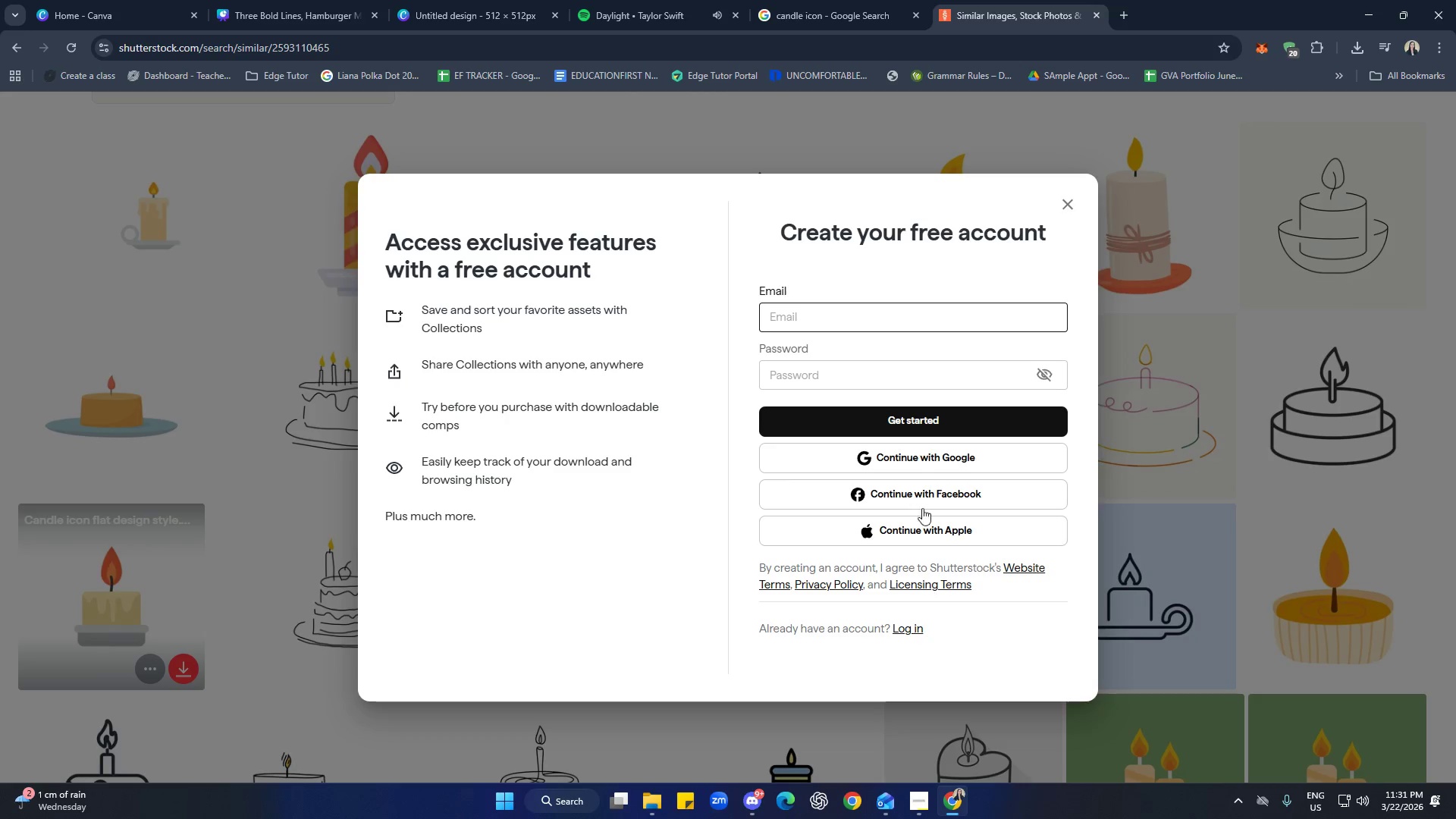 
wait(6.53)
 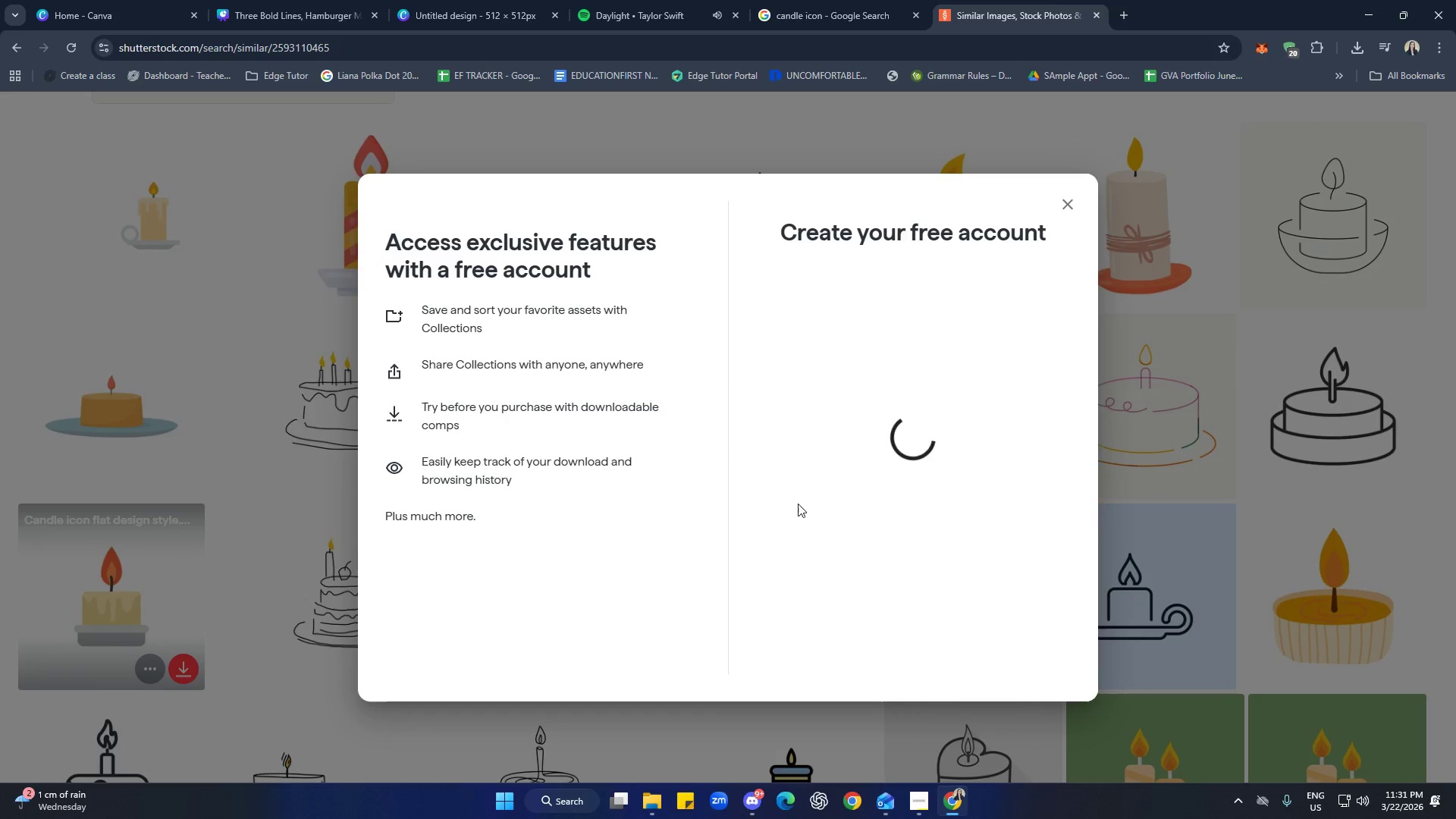 
left_click([921, 452])
 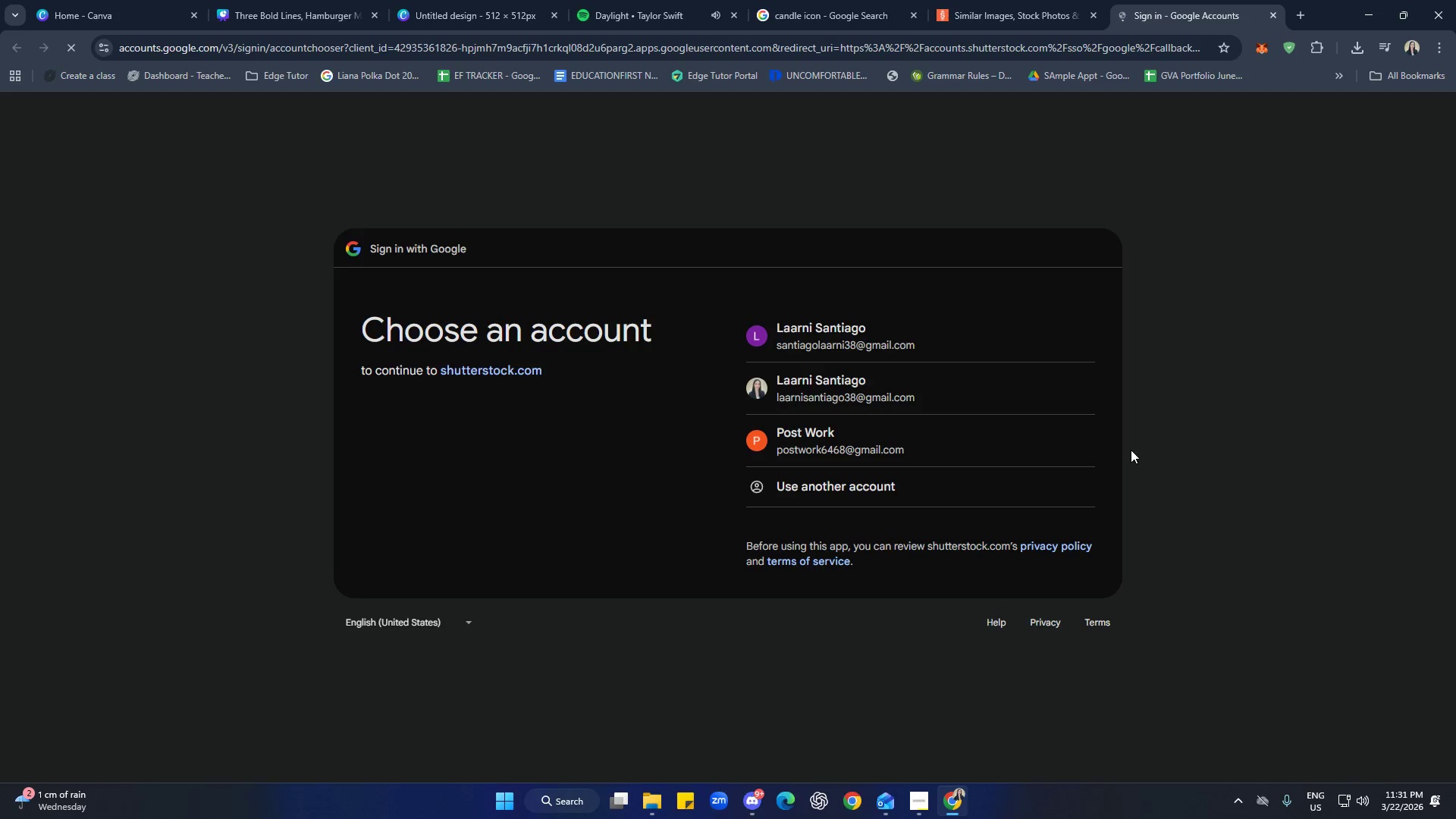 
left_click([850, 344])
 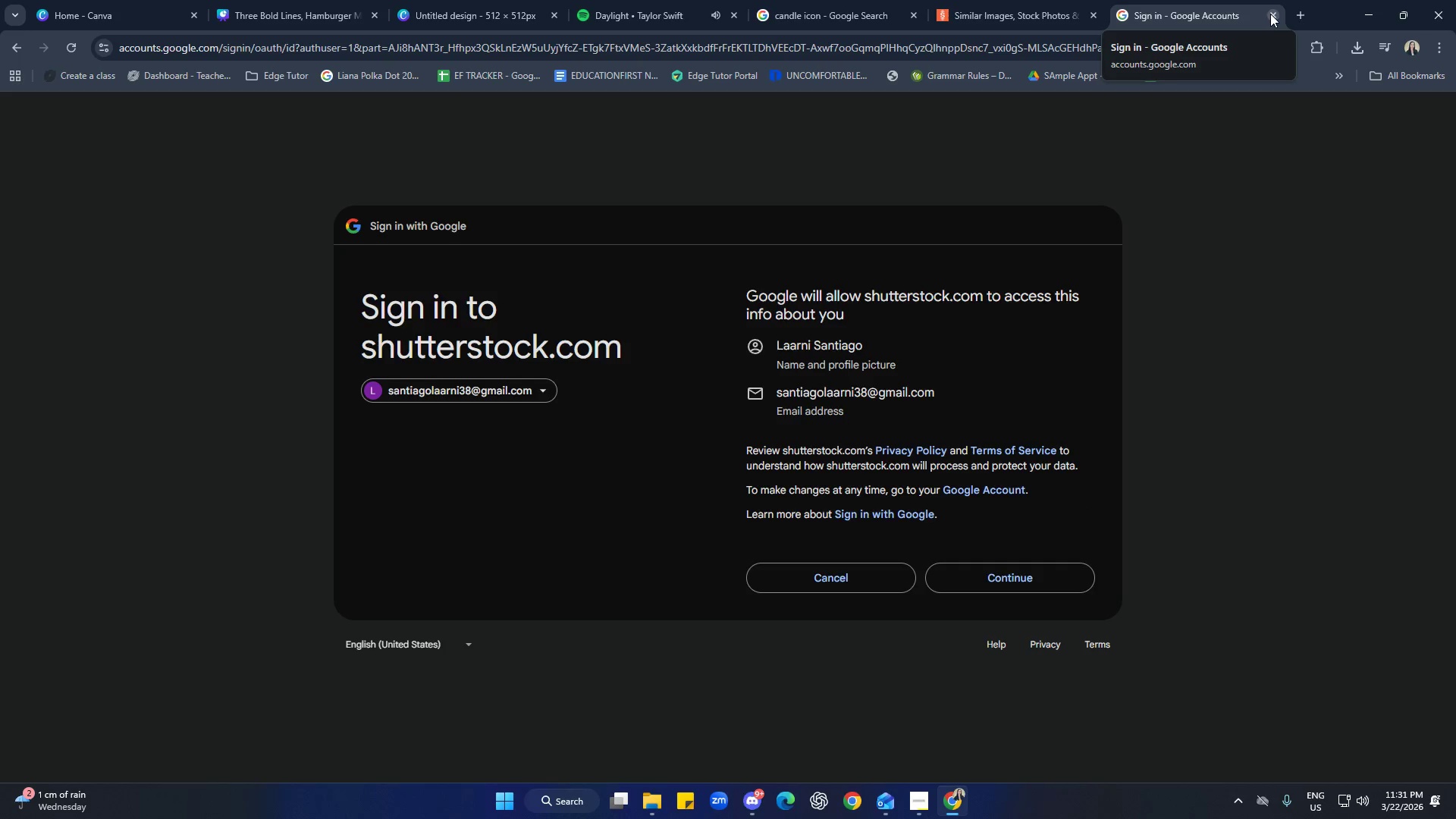 
left_click([1031, 567])
 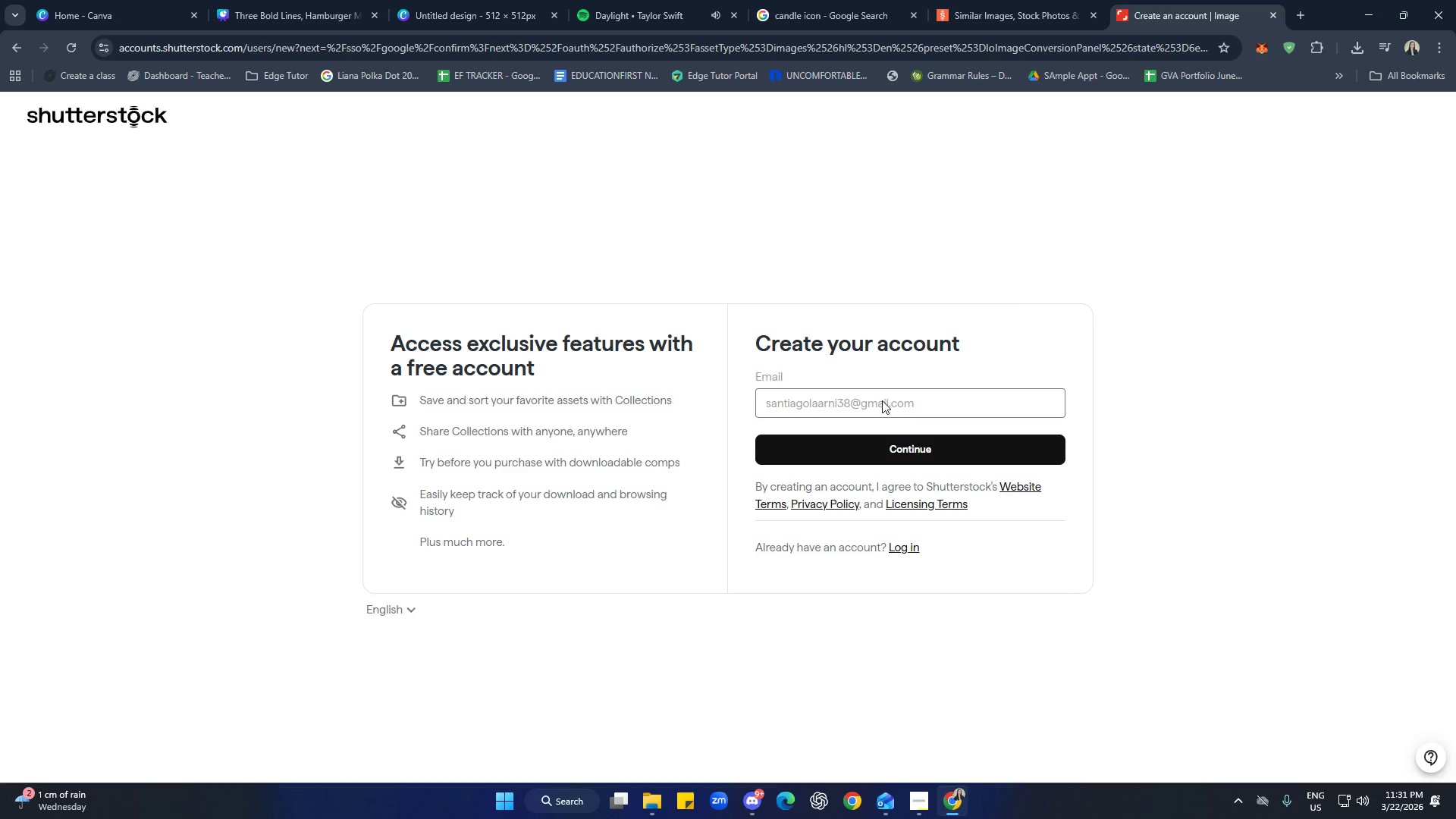 
wait(6.41)
 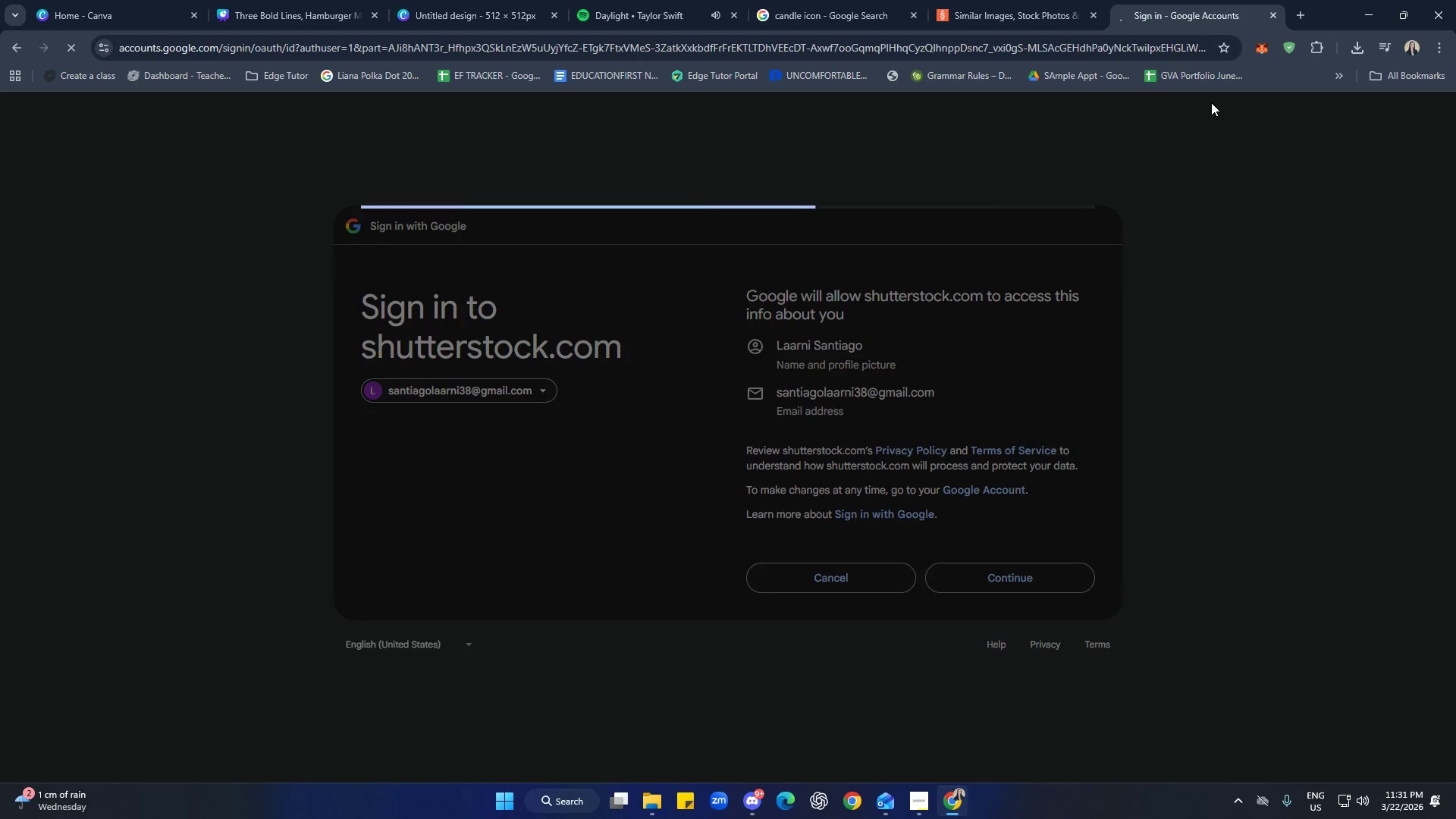 
left_click([869, 400])
 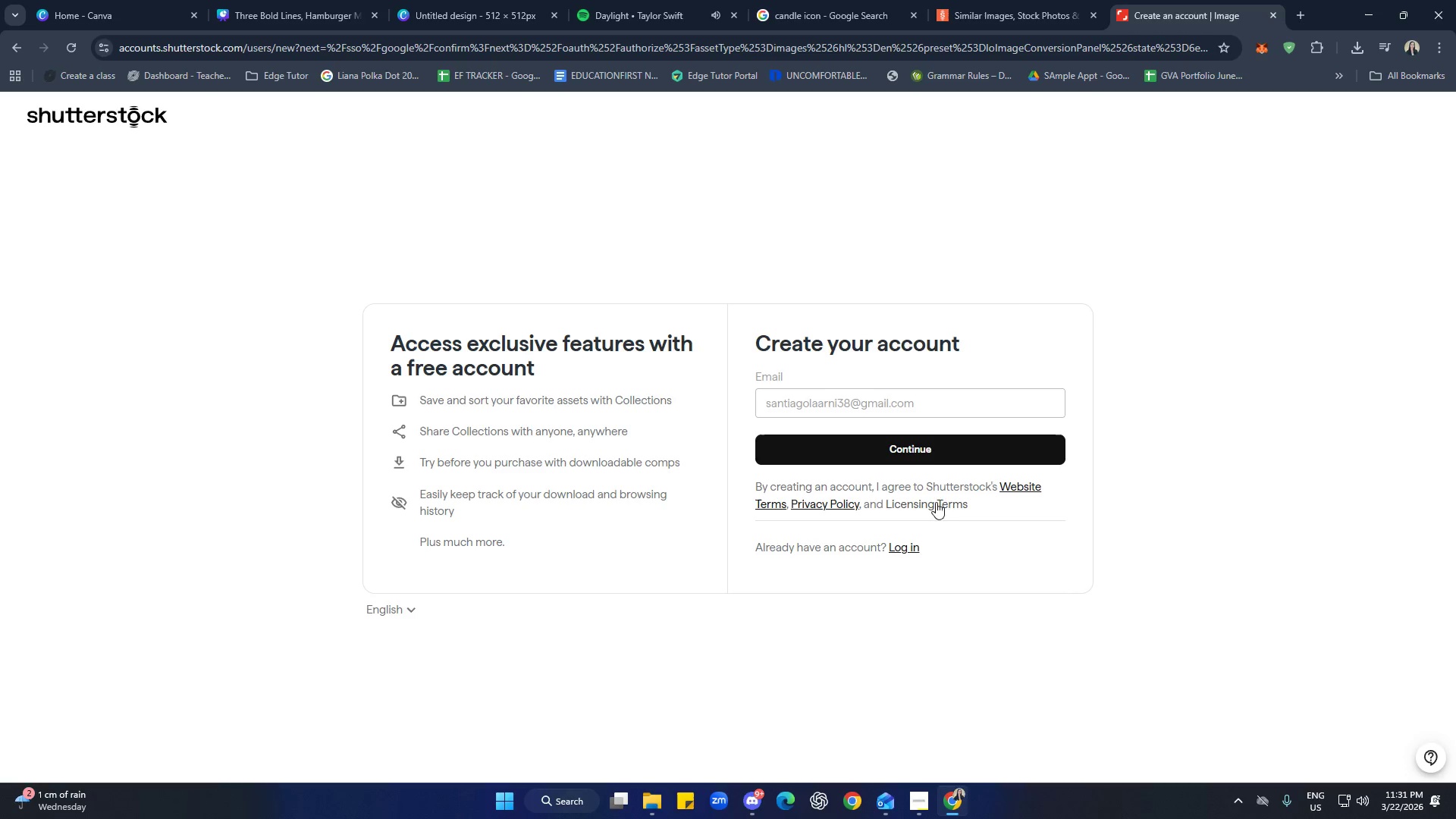 
left_click([931, 449])
 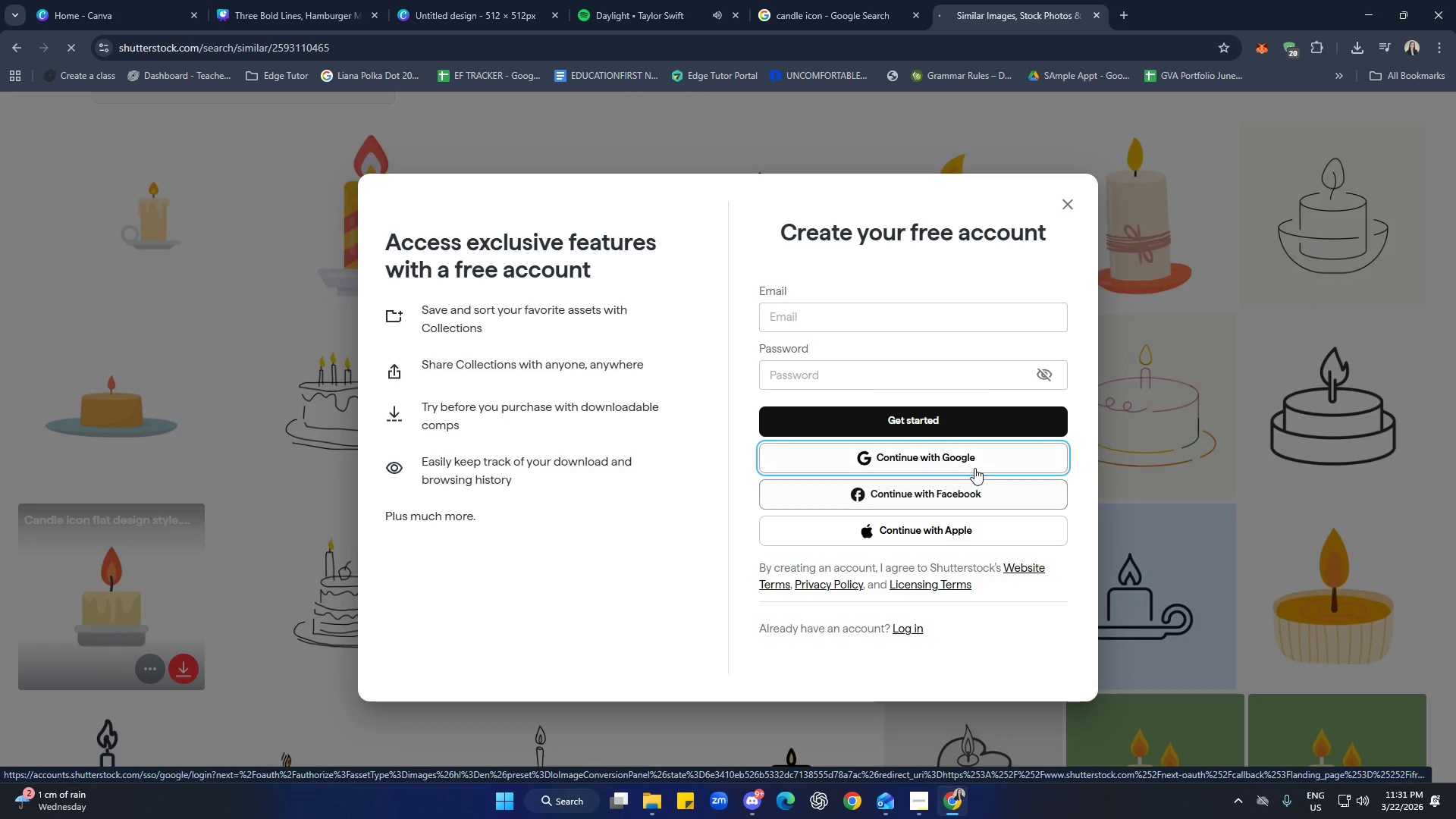 
wait(14.41)
 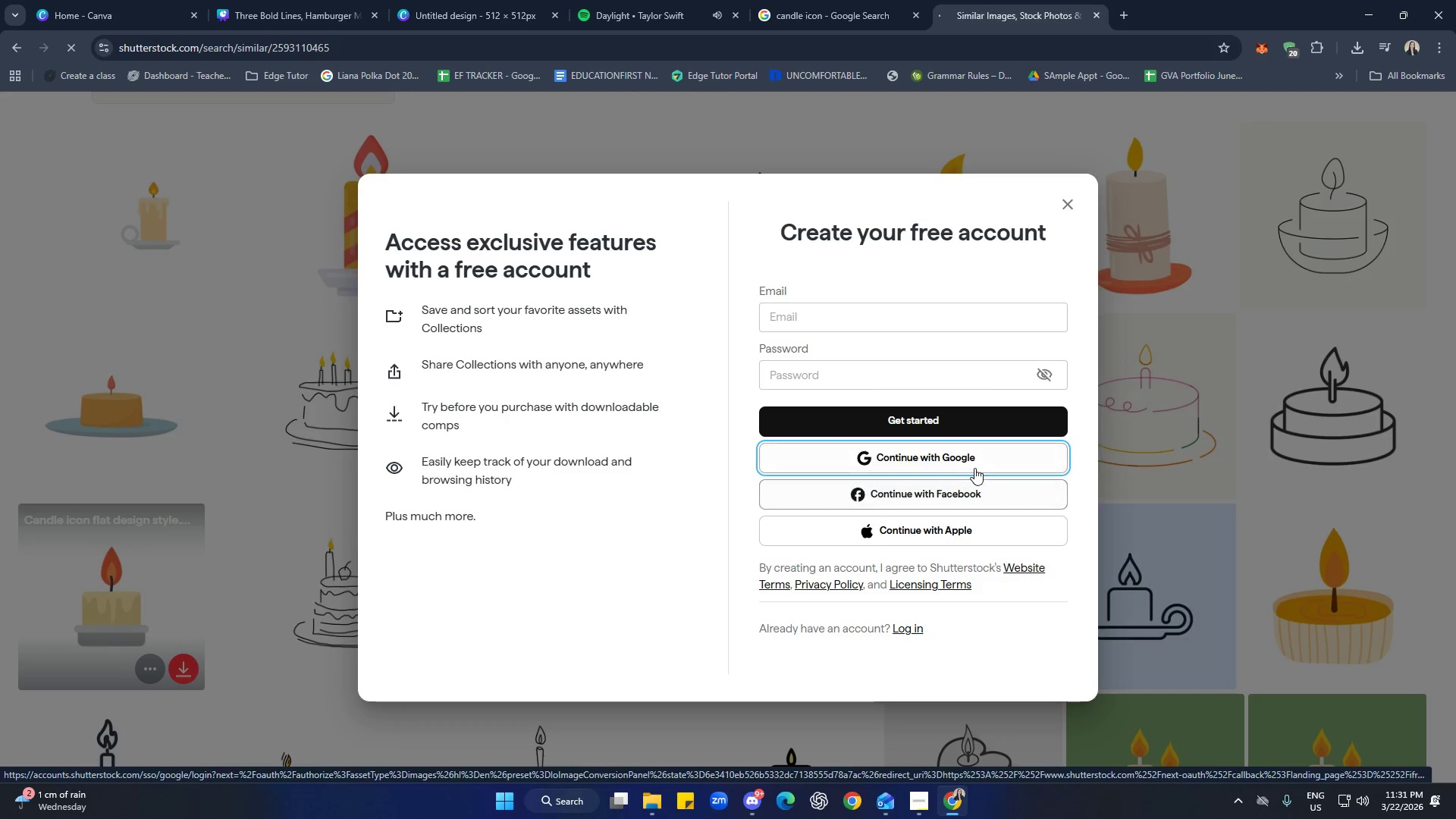 
left_click([1095, 14])
 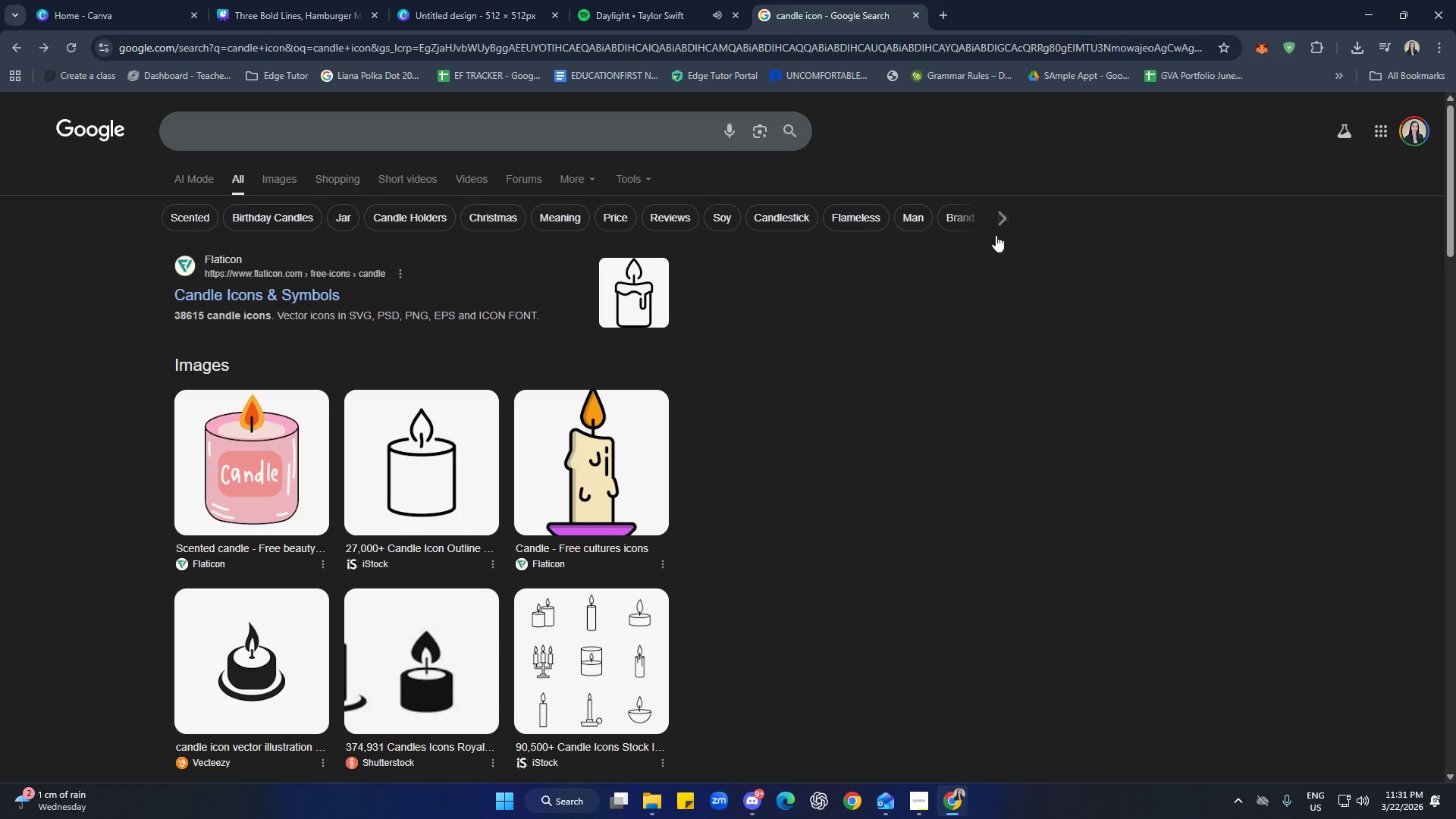 
scroll: coordinate [875, 495], scroll_direction: down, amount: 2.0
 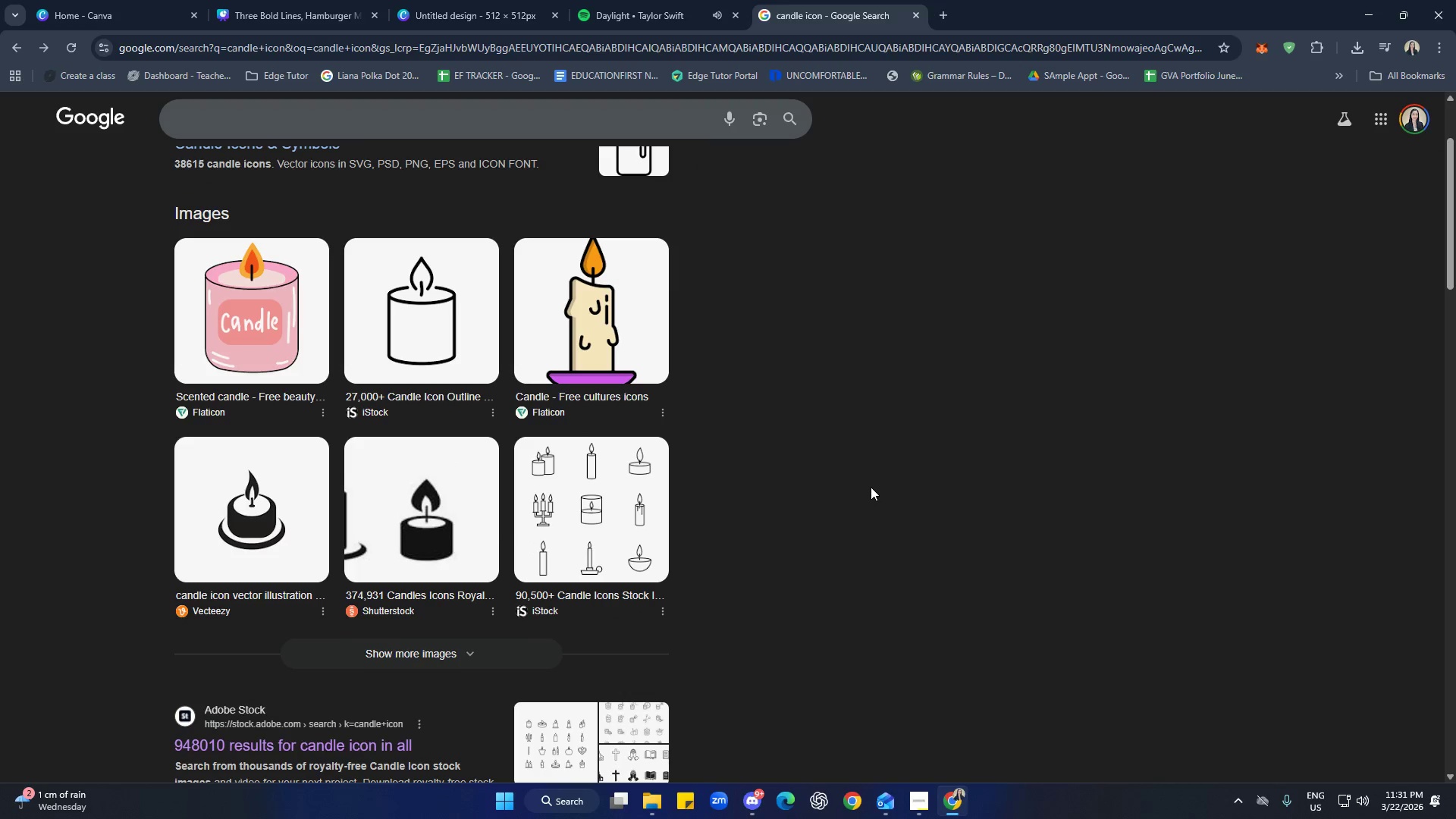 
scroll: coordinate [871, 487], scroll_direction: up, amount: 2.0
 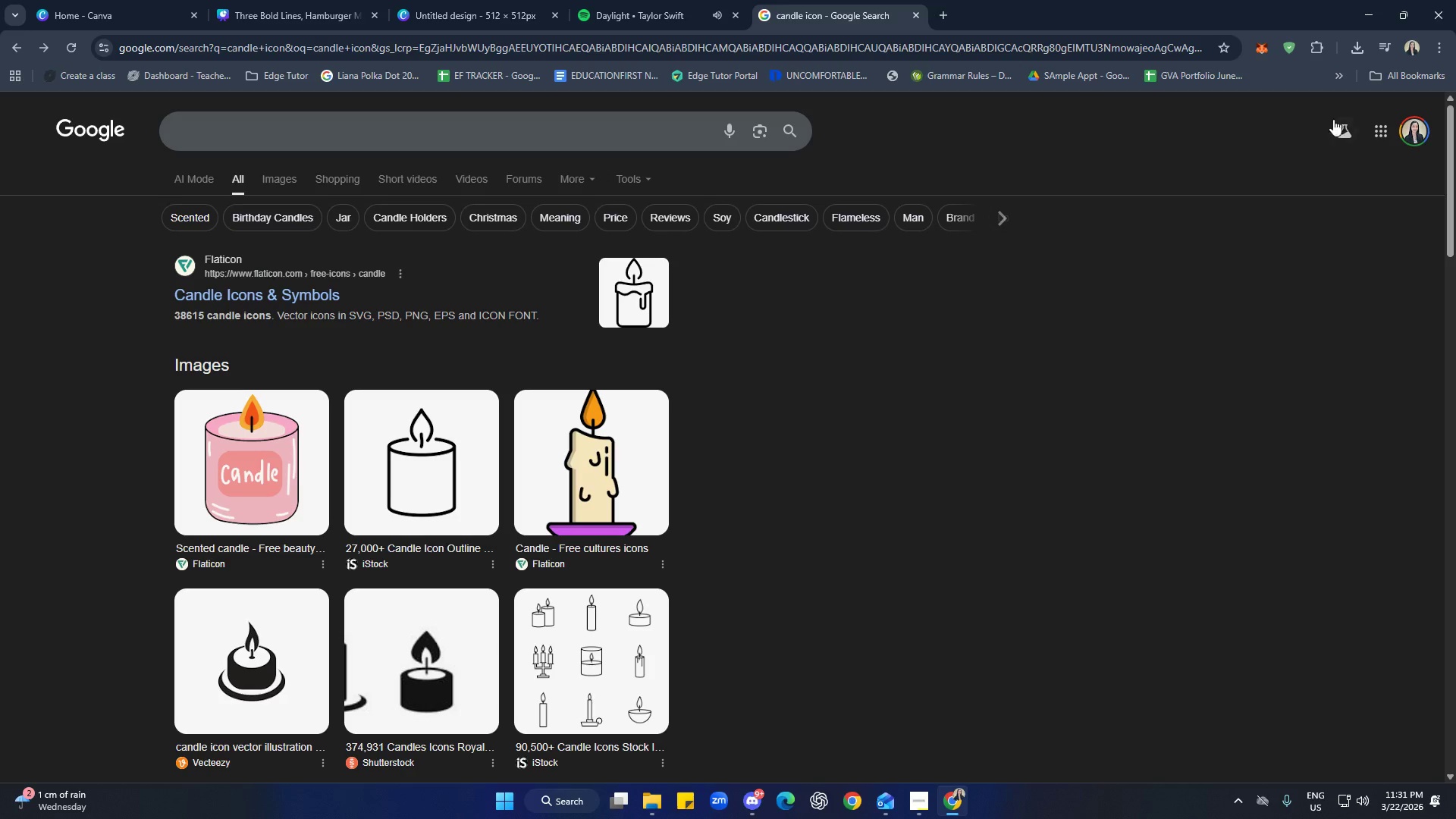 
left_click([1442, 54])
 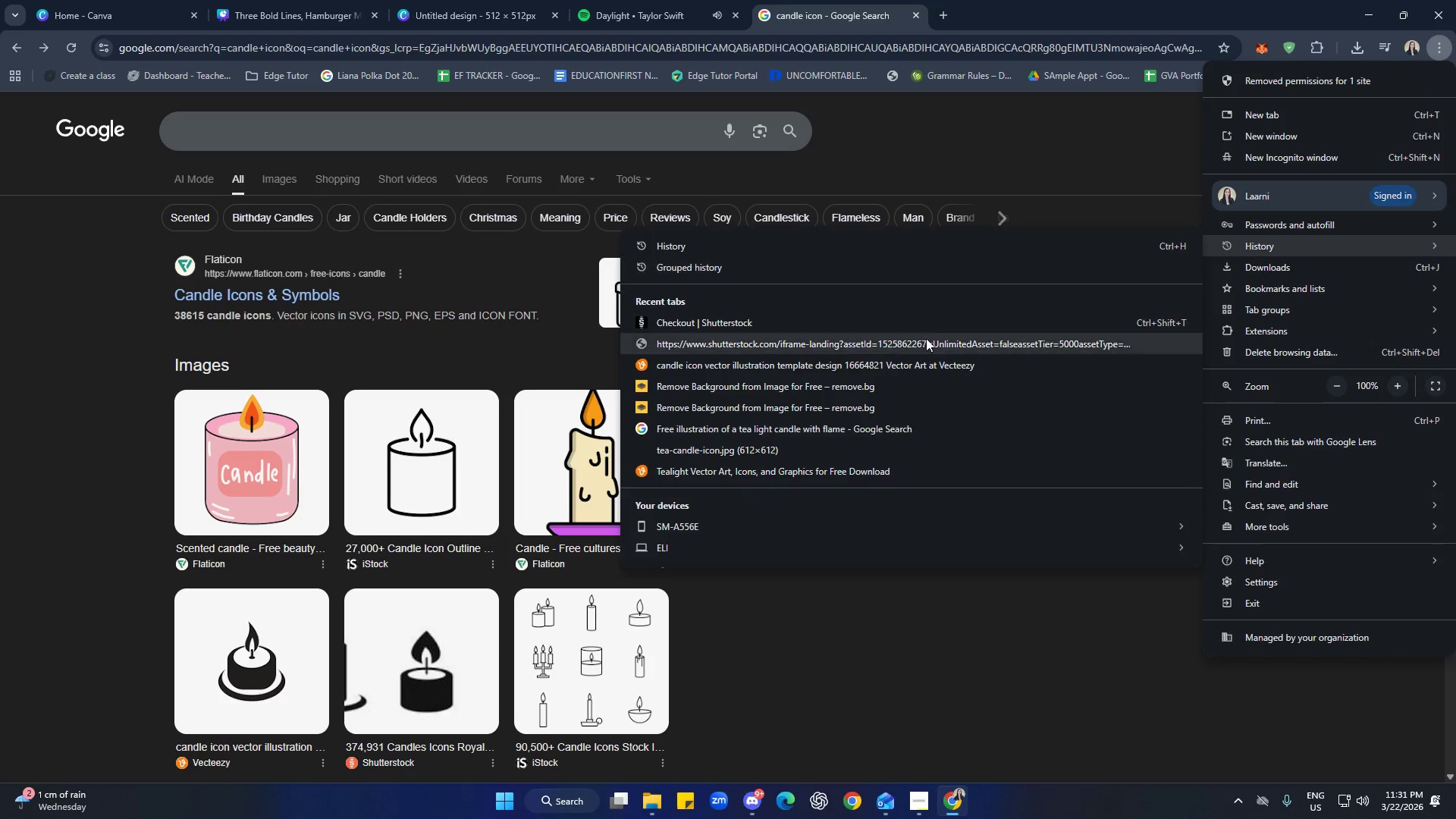 
left_click([851, 478])
 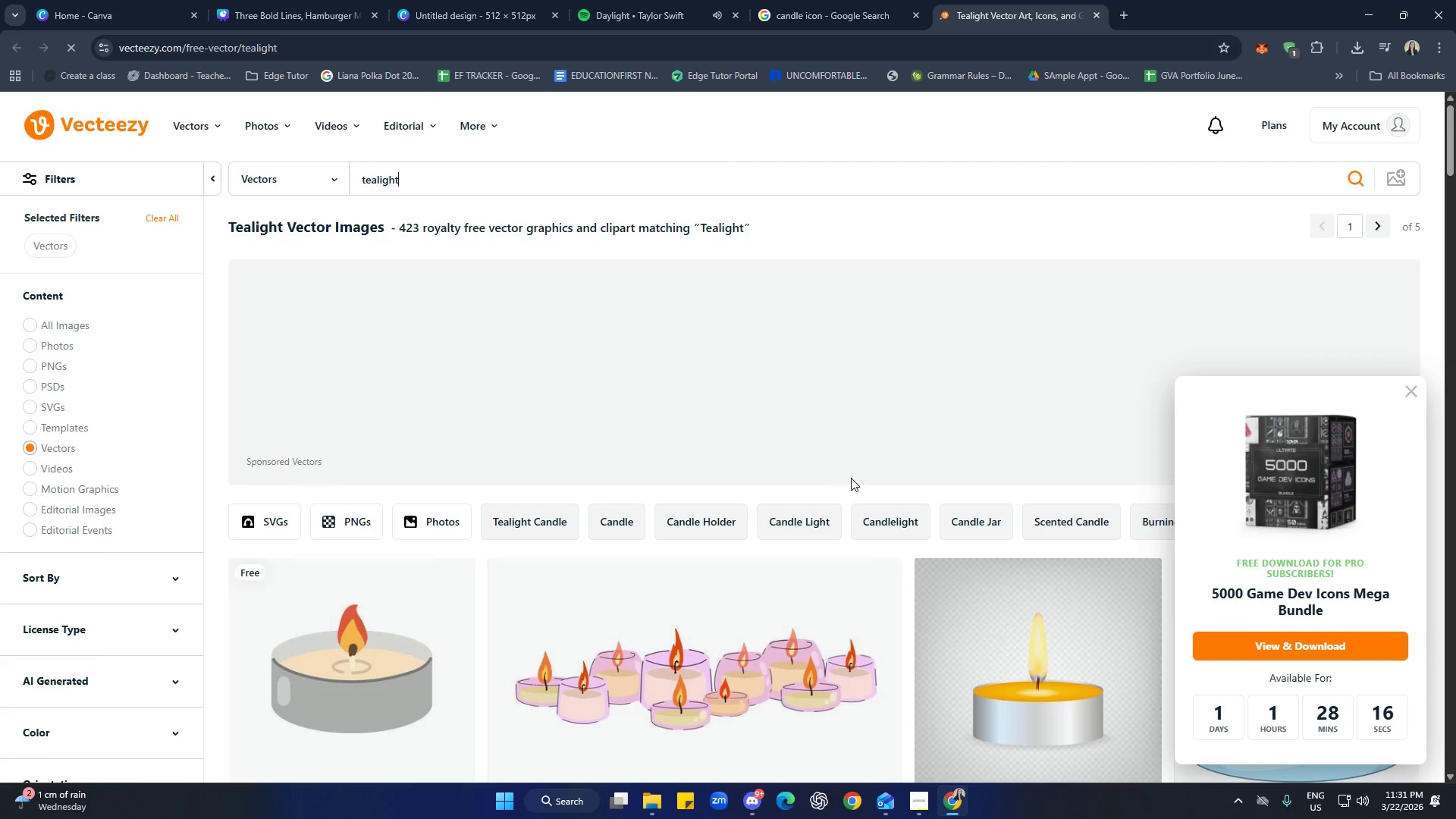 
scroll: coordinate [893, 356], scroll_direction: down, amount: 3.0
 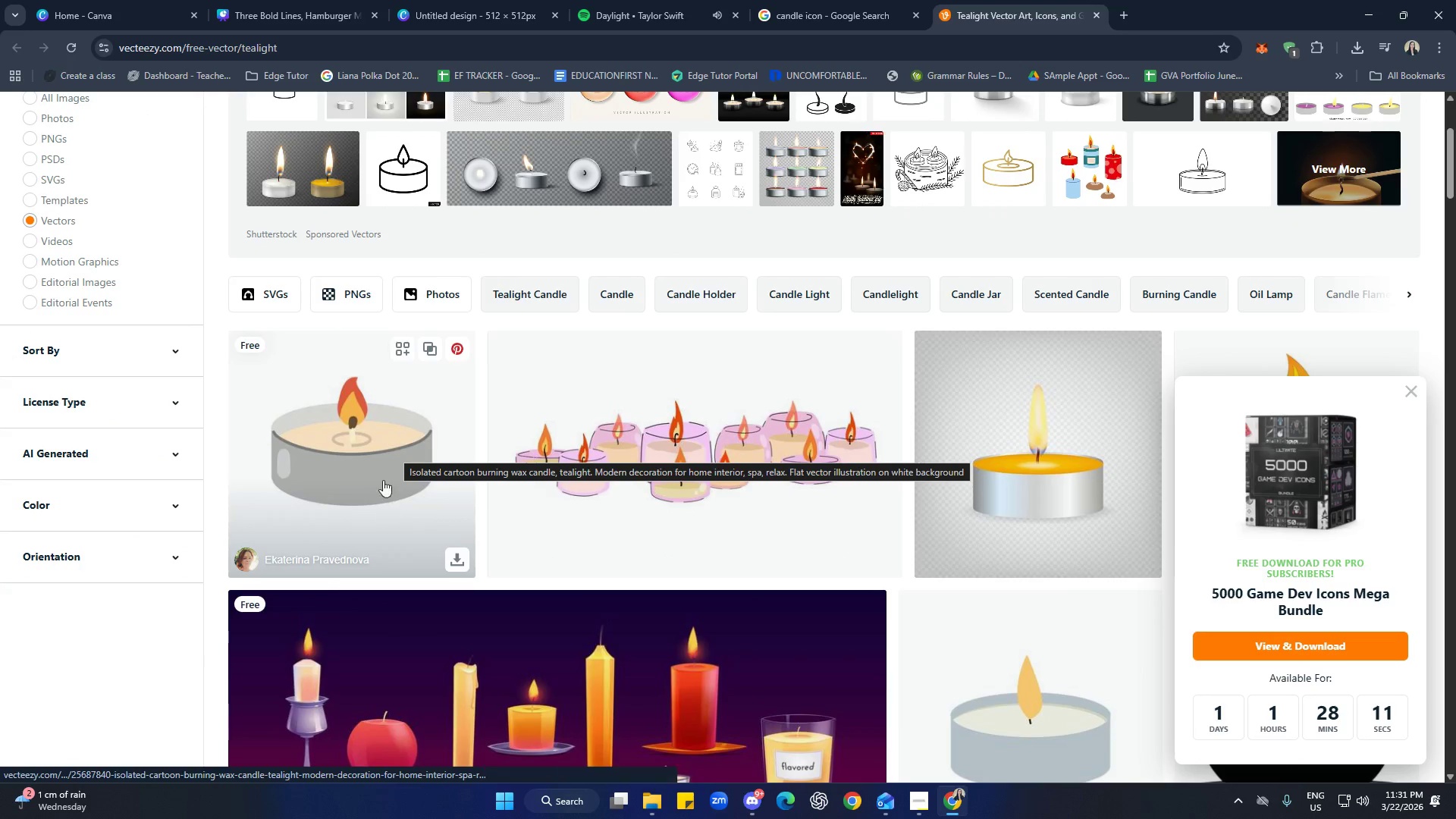 
right_click([378, 463])
 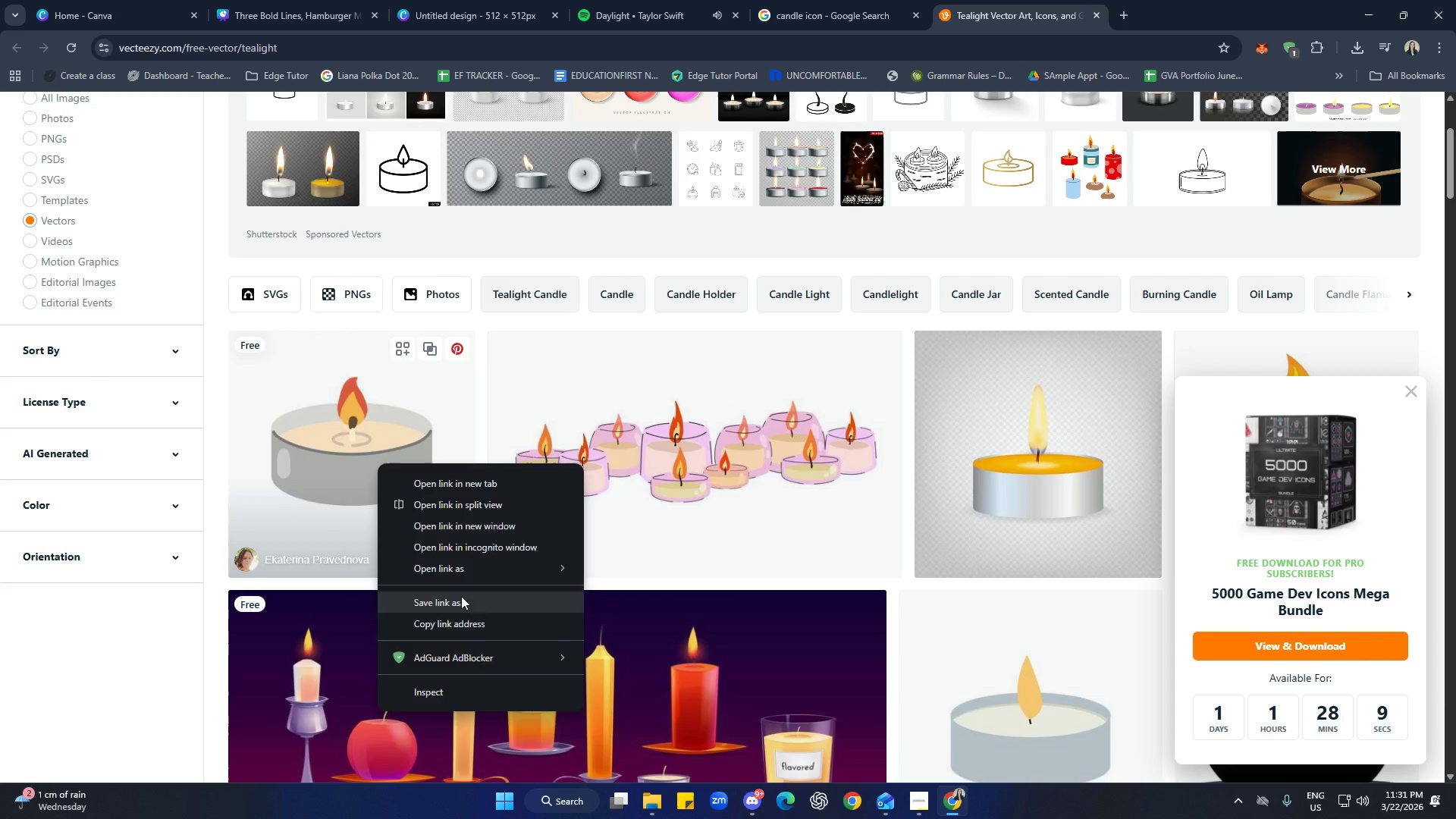 
left_click([493, 694])
 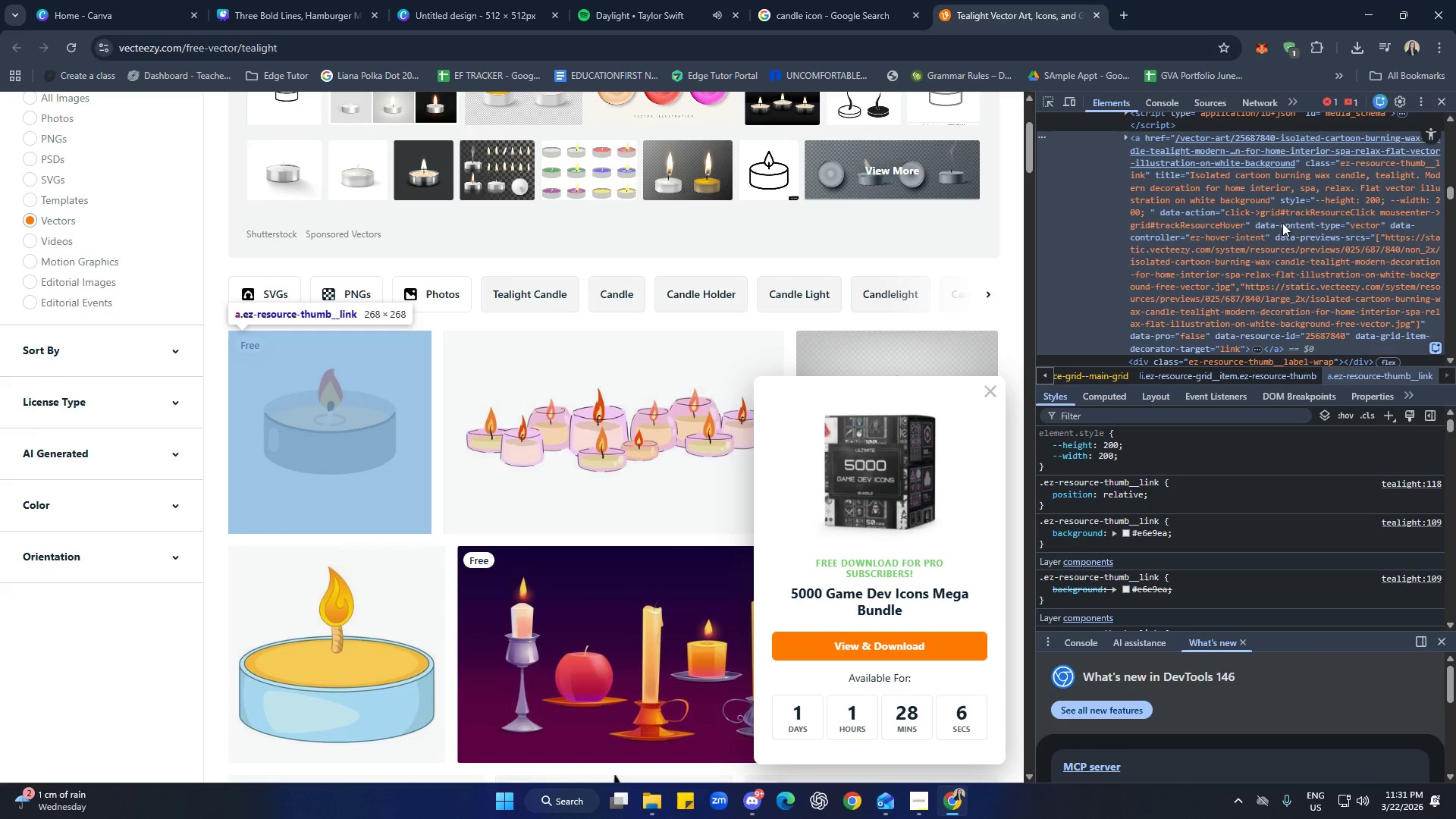 
scroll: coordinate [1305, 190], scroll_direction: up, amount: 2.0
 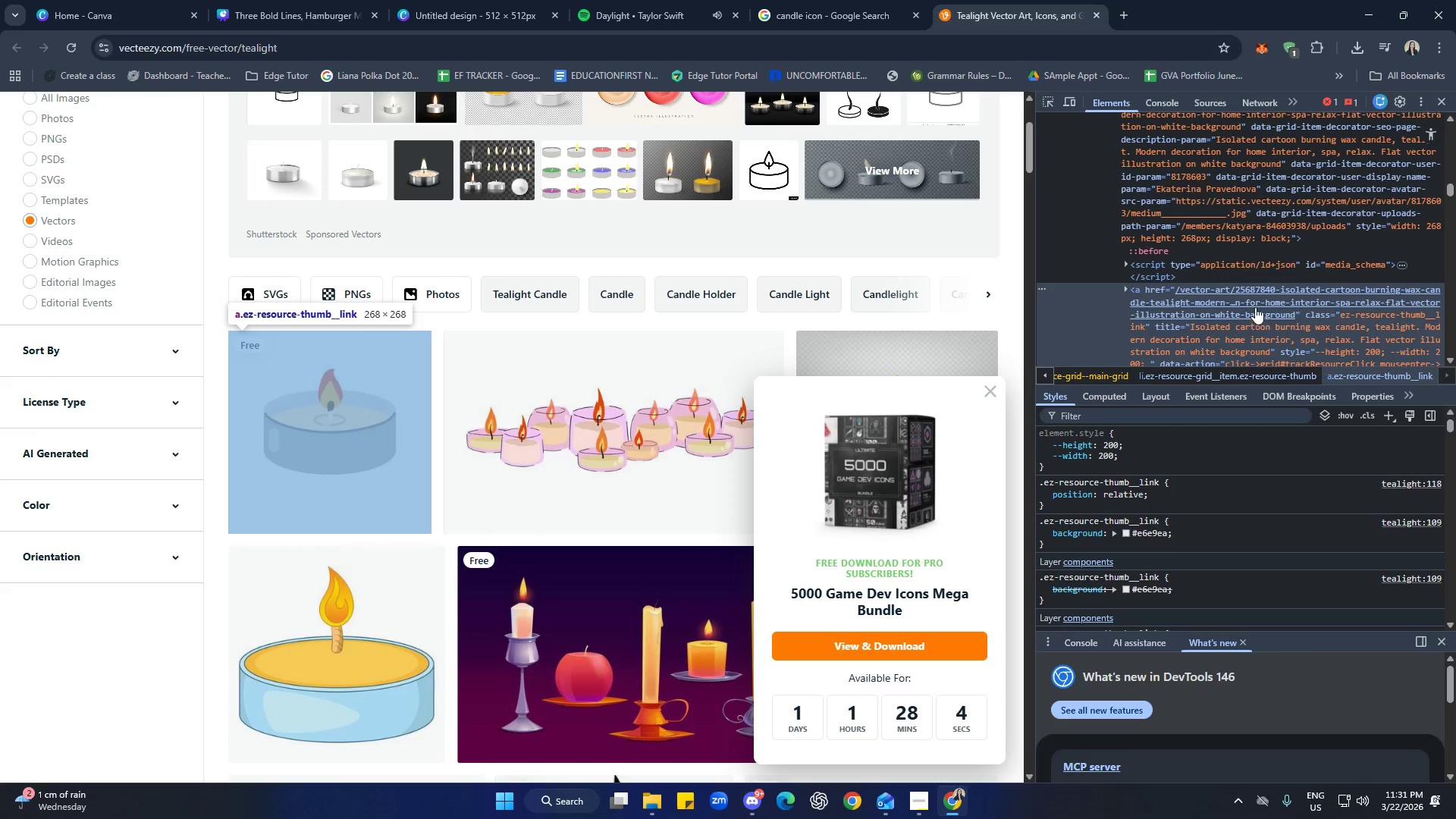 
scroll: coordinate [1259, 262], scroll_direction: down, amount: 5.0
 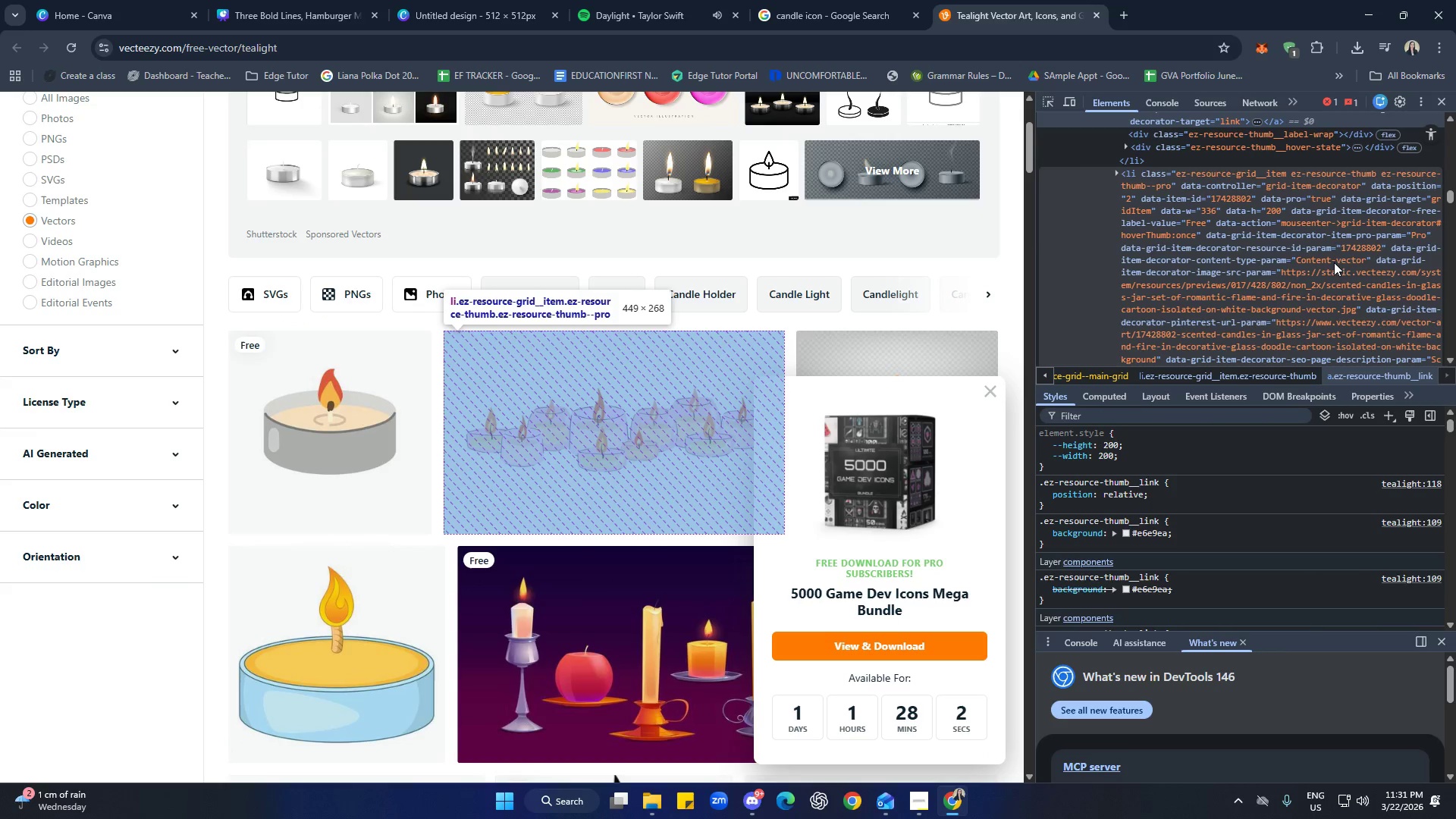 
scroll: coordinate [1250, 260], scroll_direction: up, amount: 6.0
 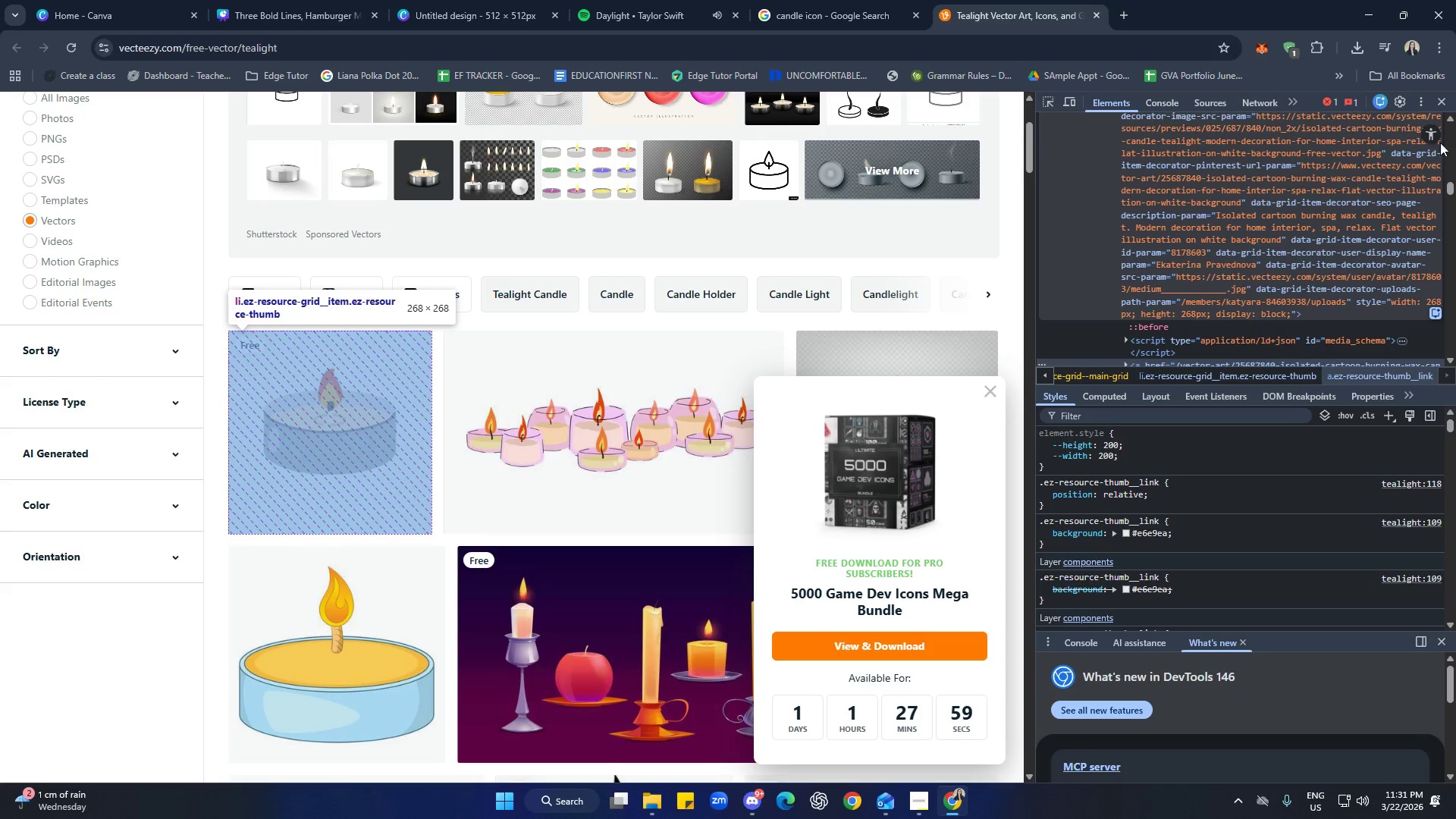 
left_click([1443, 101])
 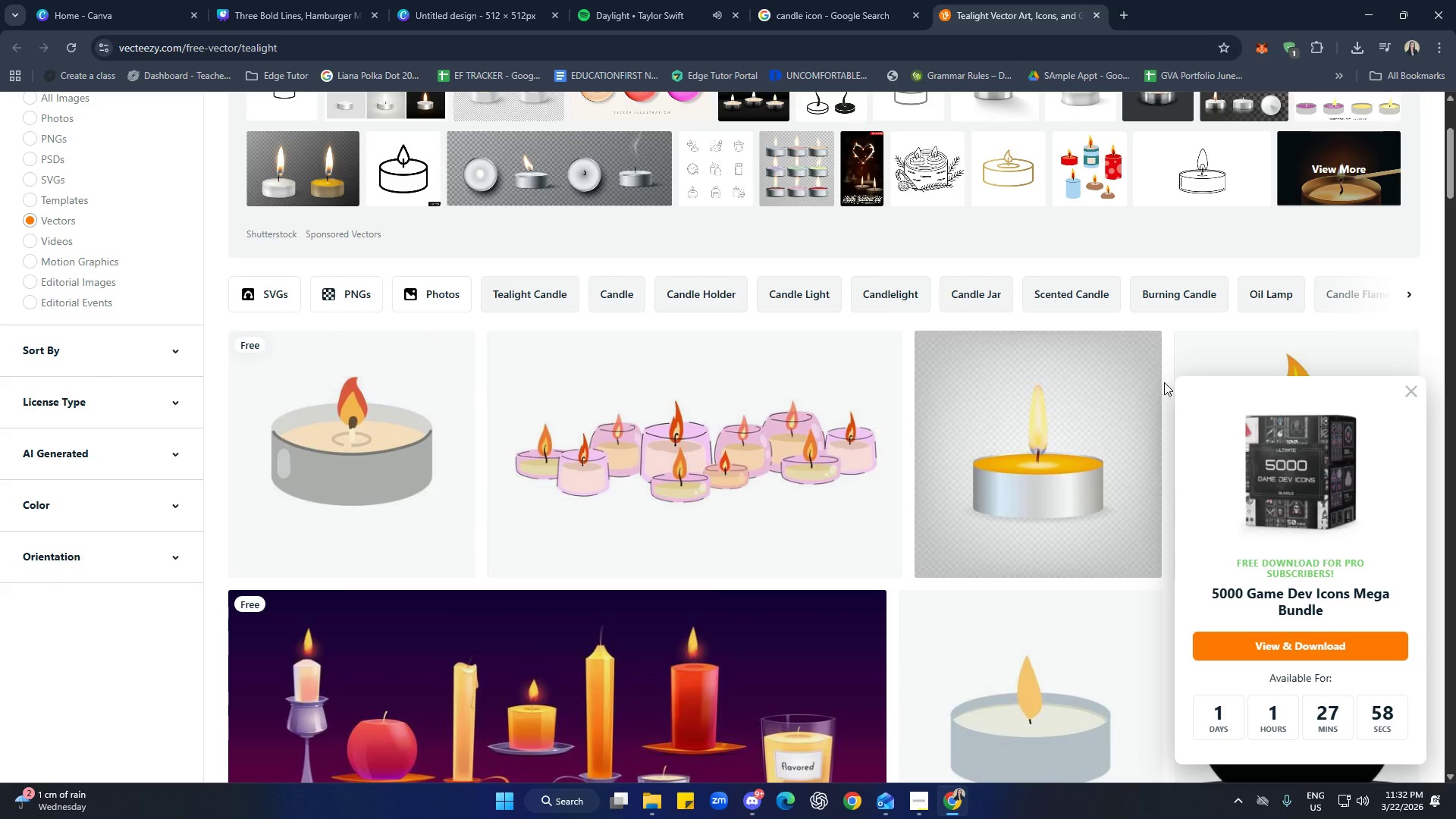 
scroll: coordinate [1164, 388], scroll_direction: down, amount: 3.0
 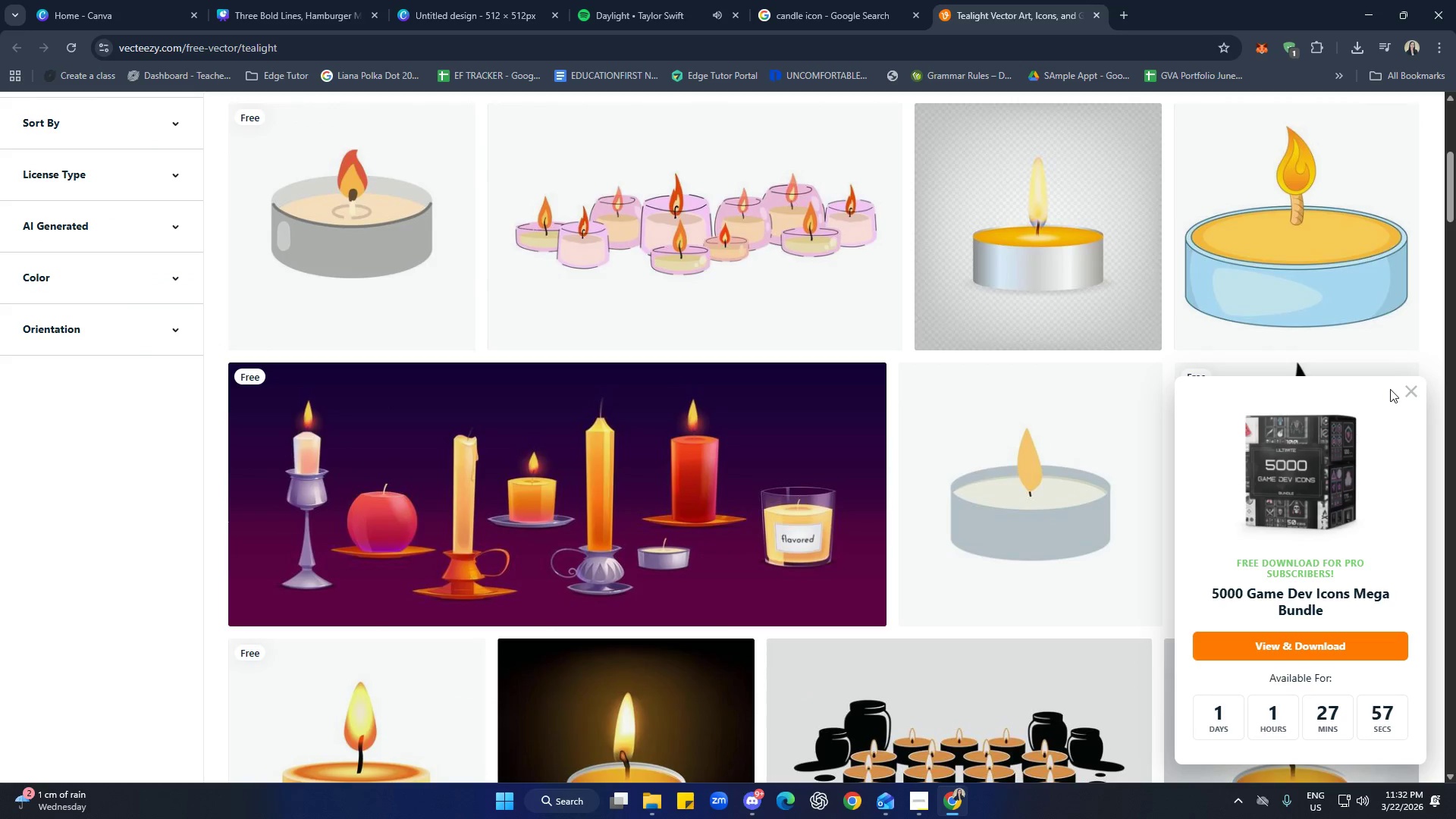 
left_click([1410, 390])
 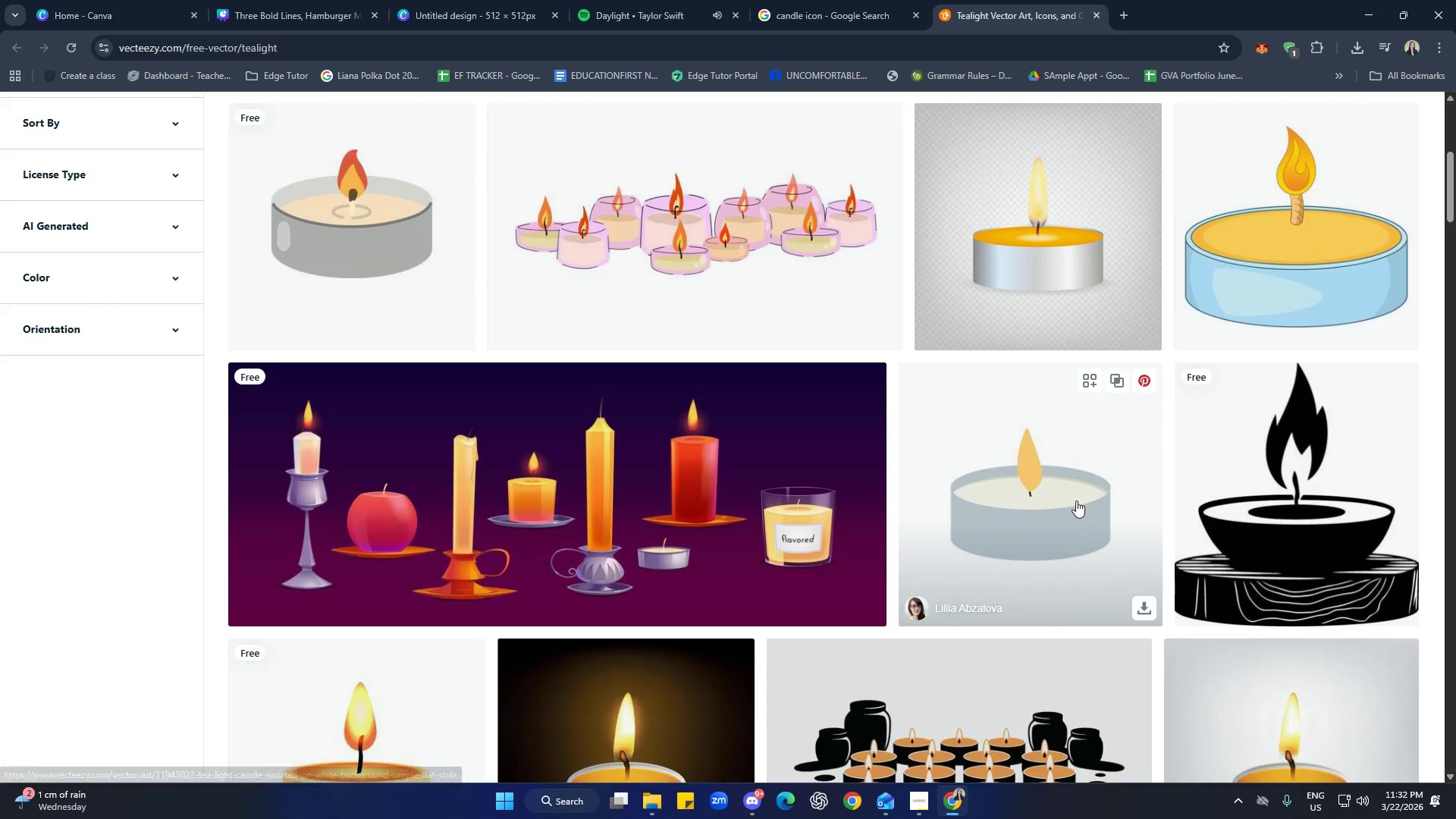 
scroll: coordinate [1069, 492], scroll_direction: down, amount: 3.0
 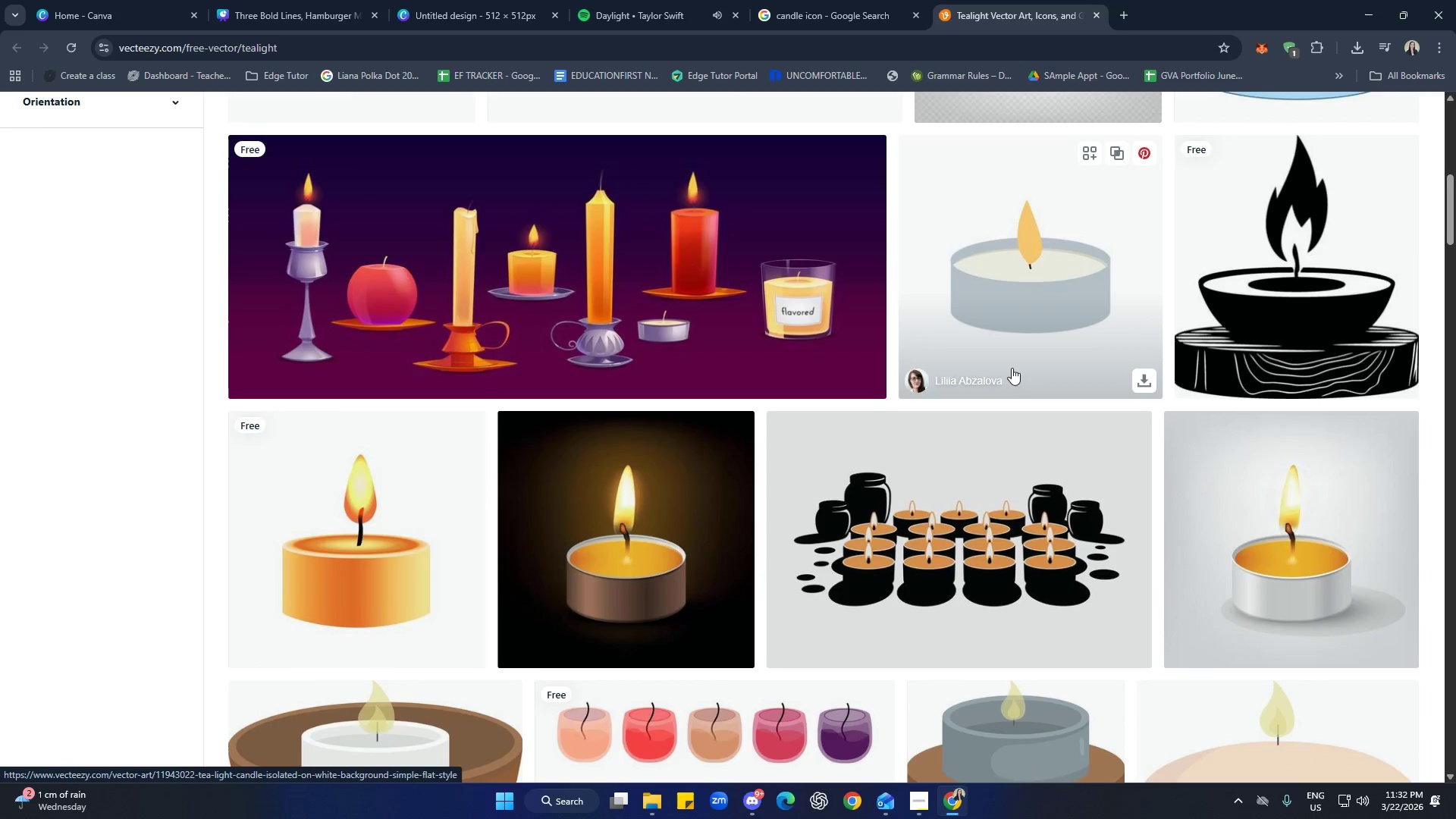 
scroll: coordinate [1025, 412], scroll_direction: up, amount: 2.0
 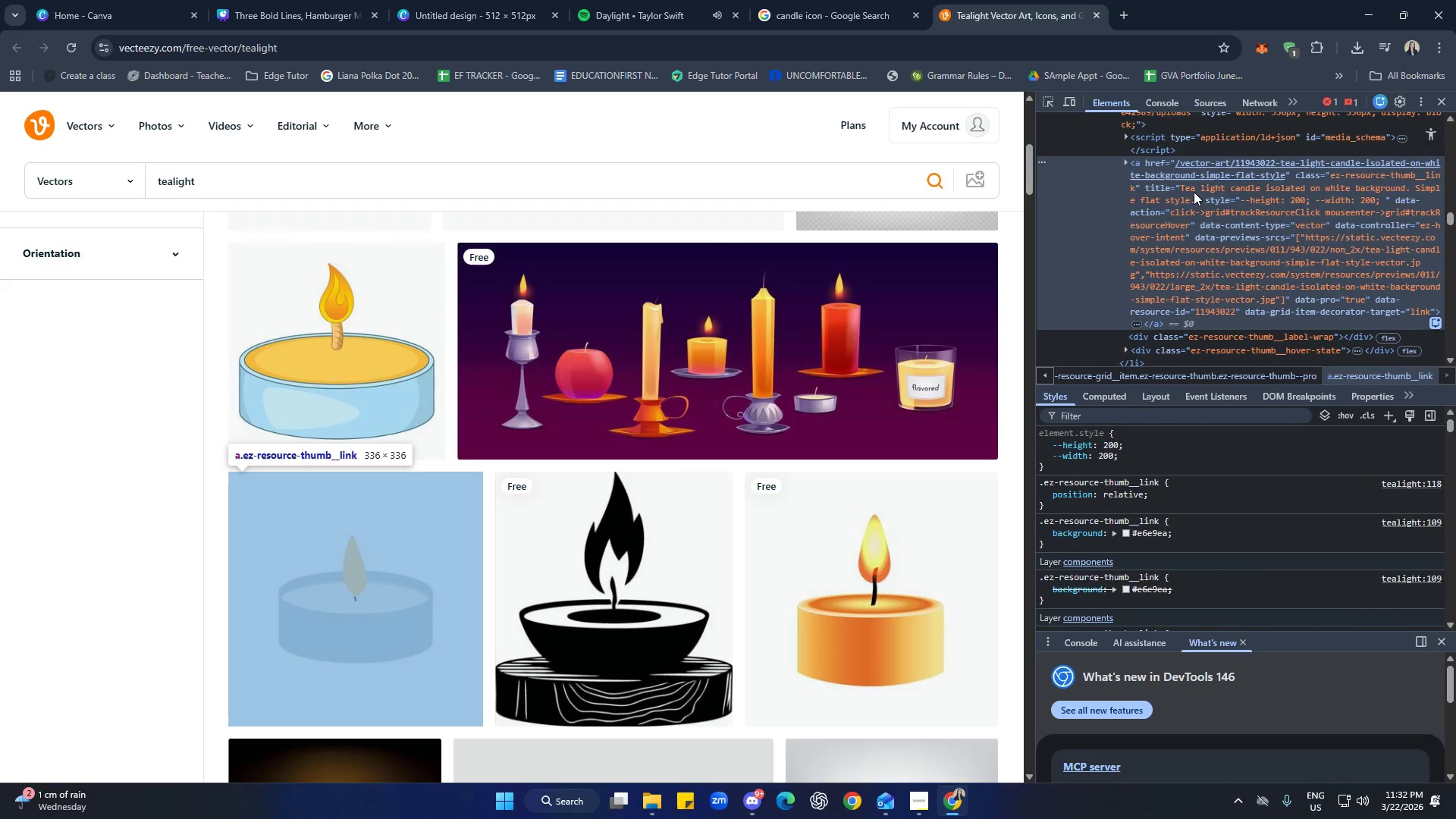 
left_click([1442, 99])
 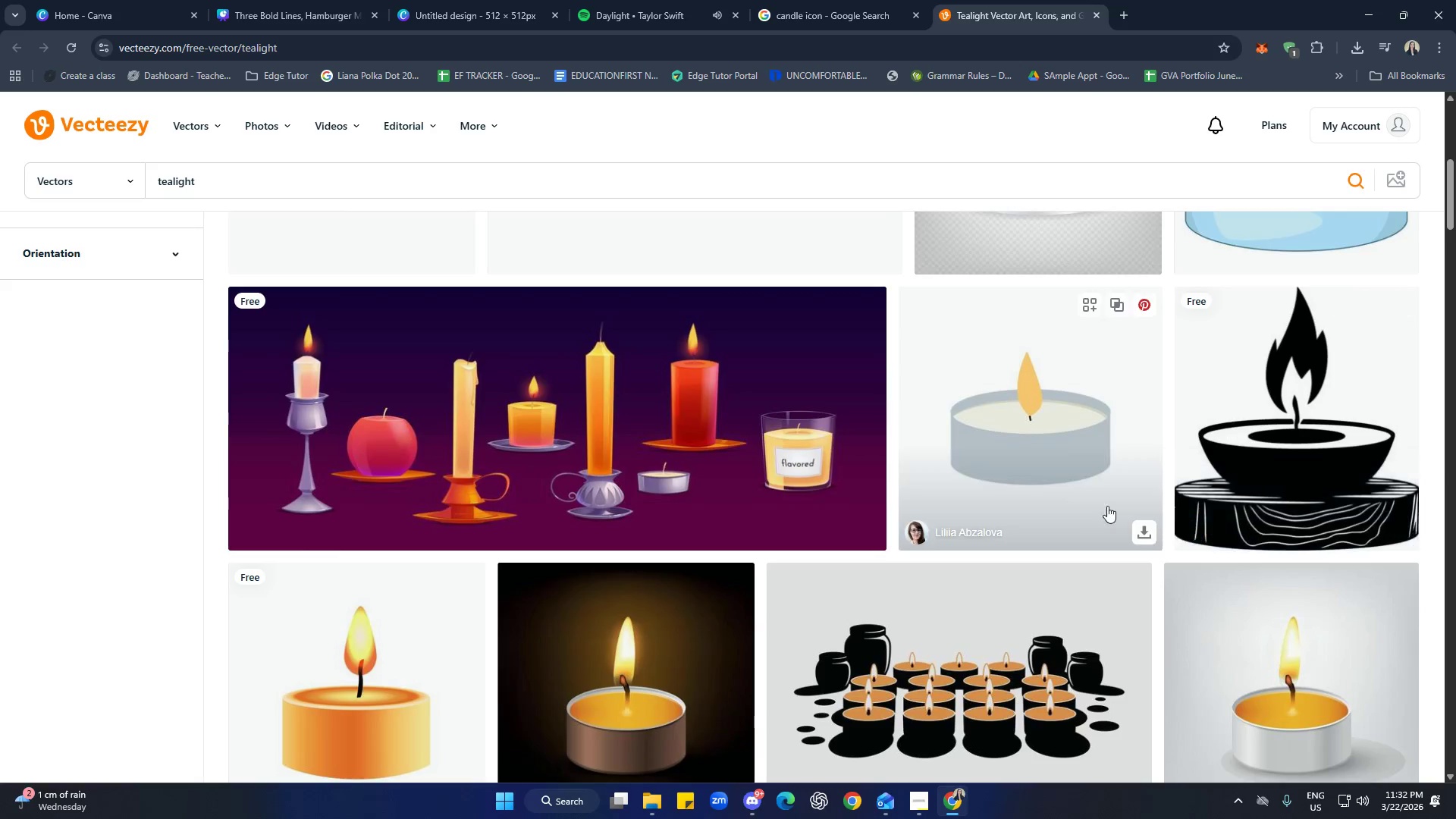 
scroll: coordinate [869, 406], scroll_direction: up, amount: 14.0
 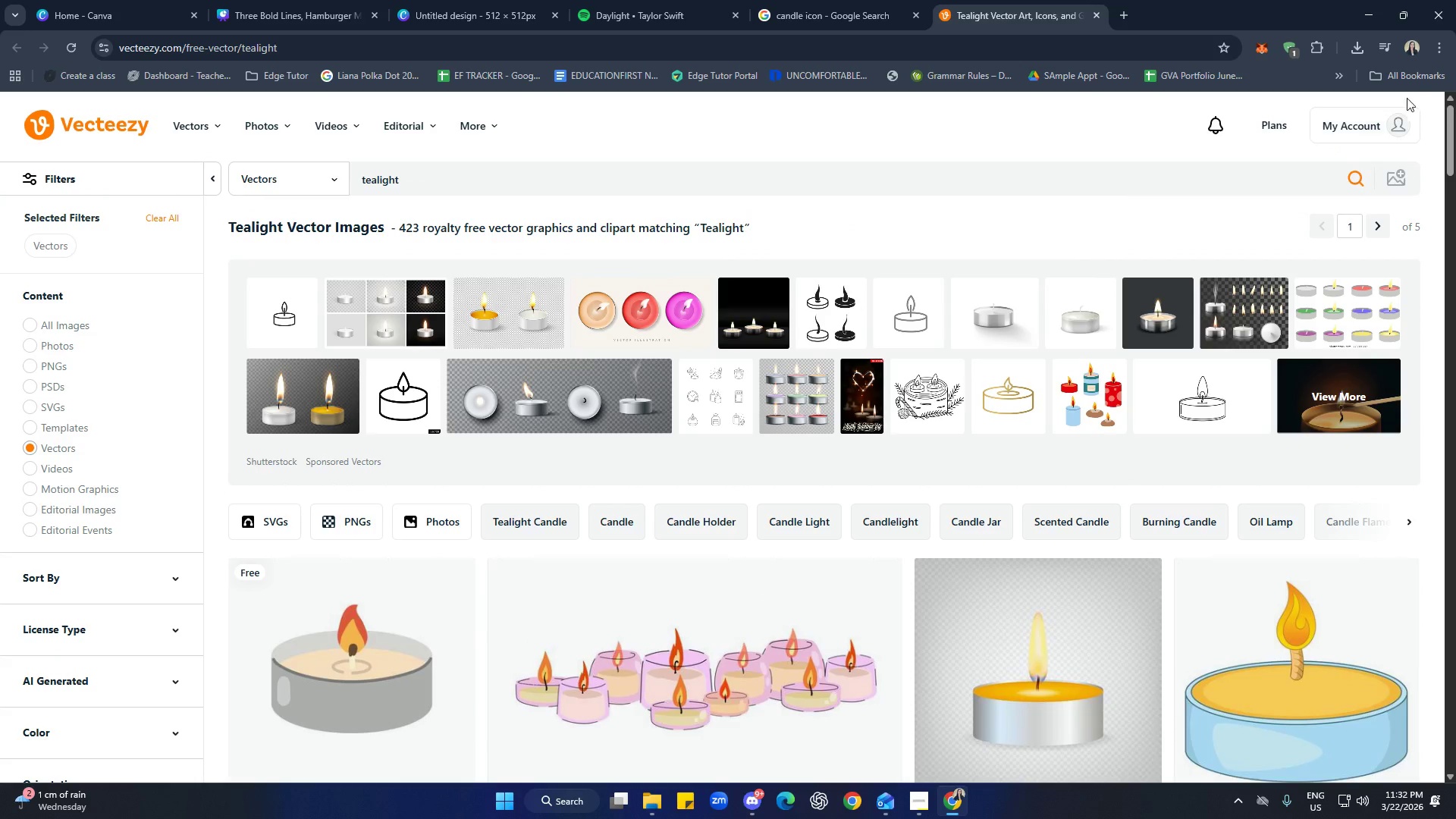 
left_click([1439, 48])
 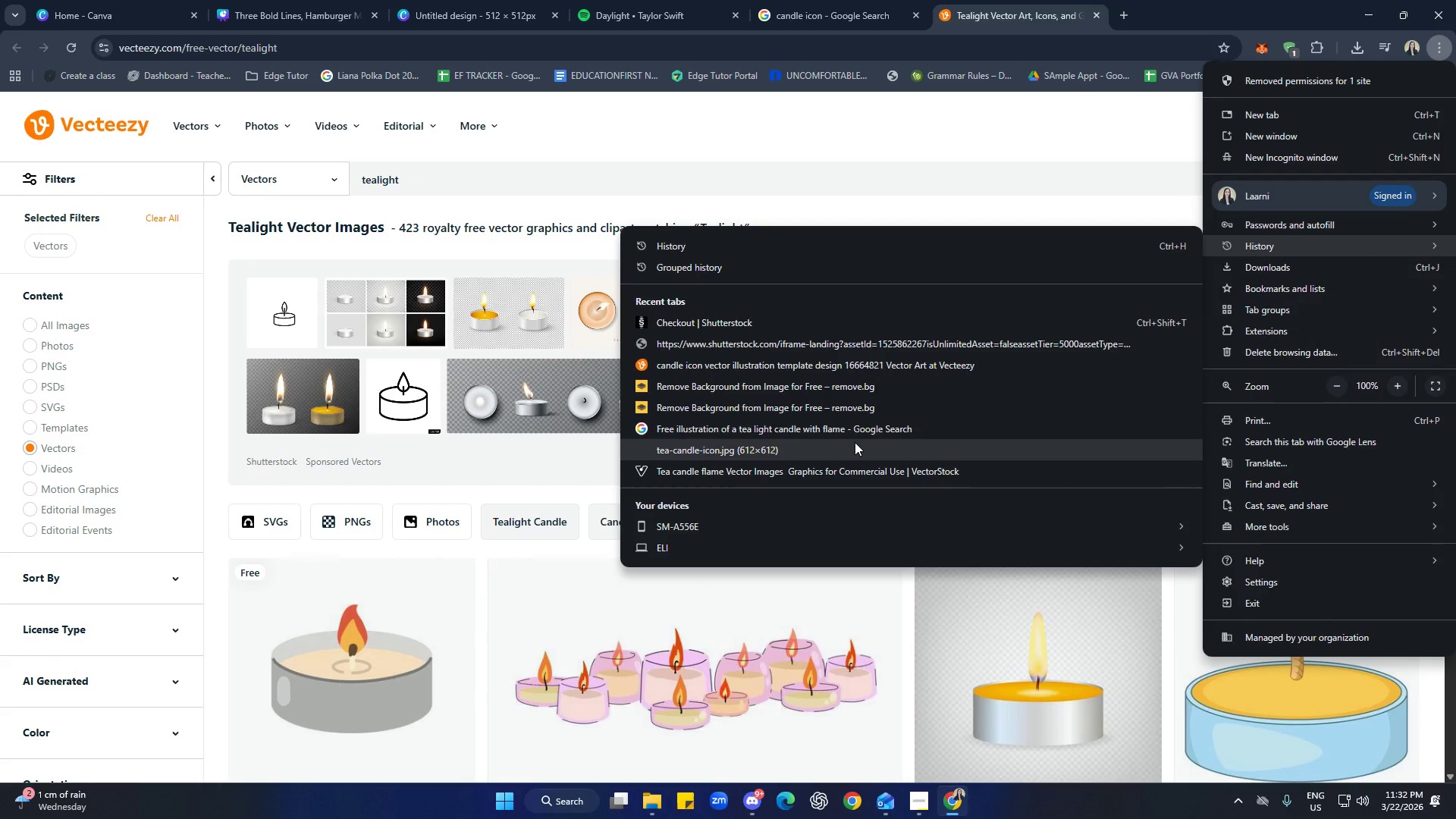 
wait(5.61)
 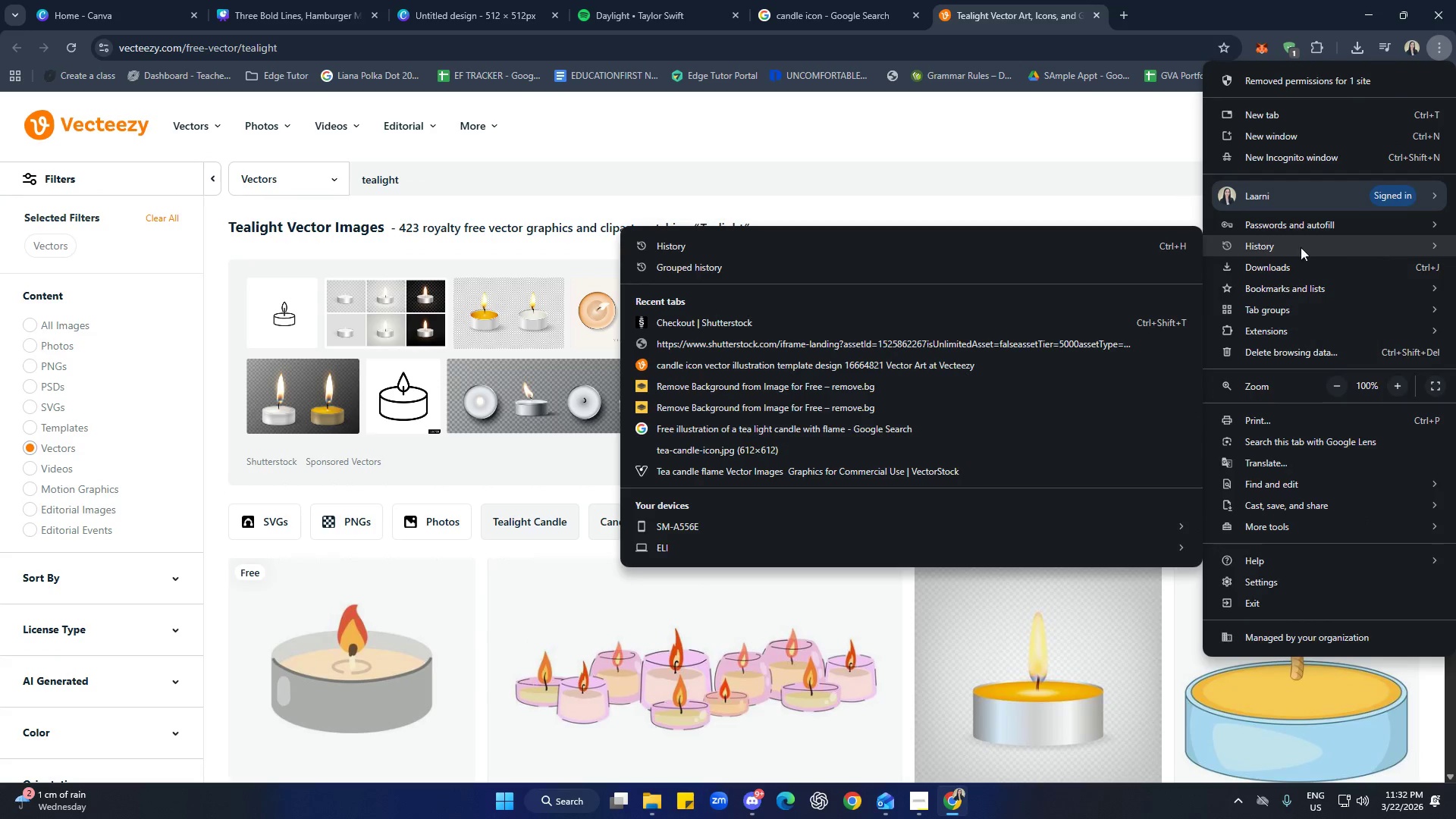 
left_click([860, 438])
 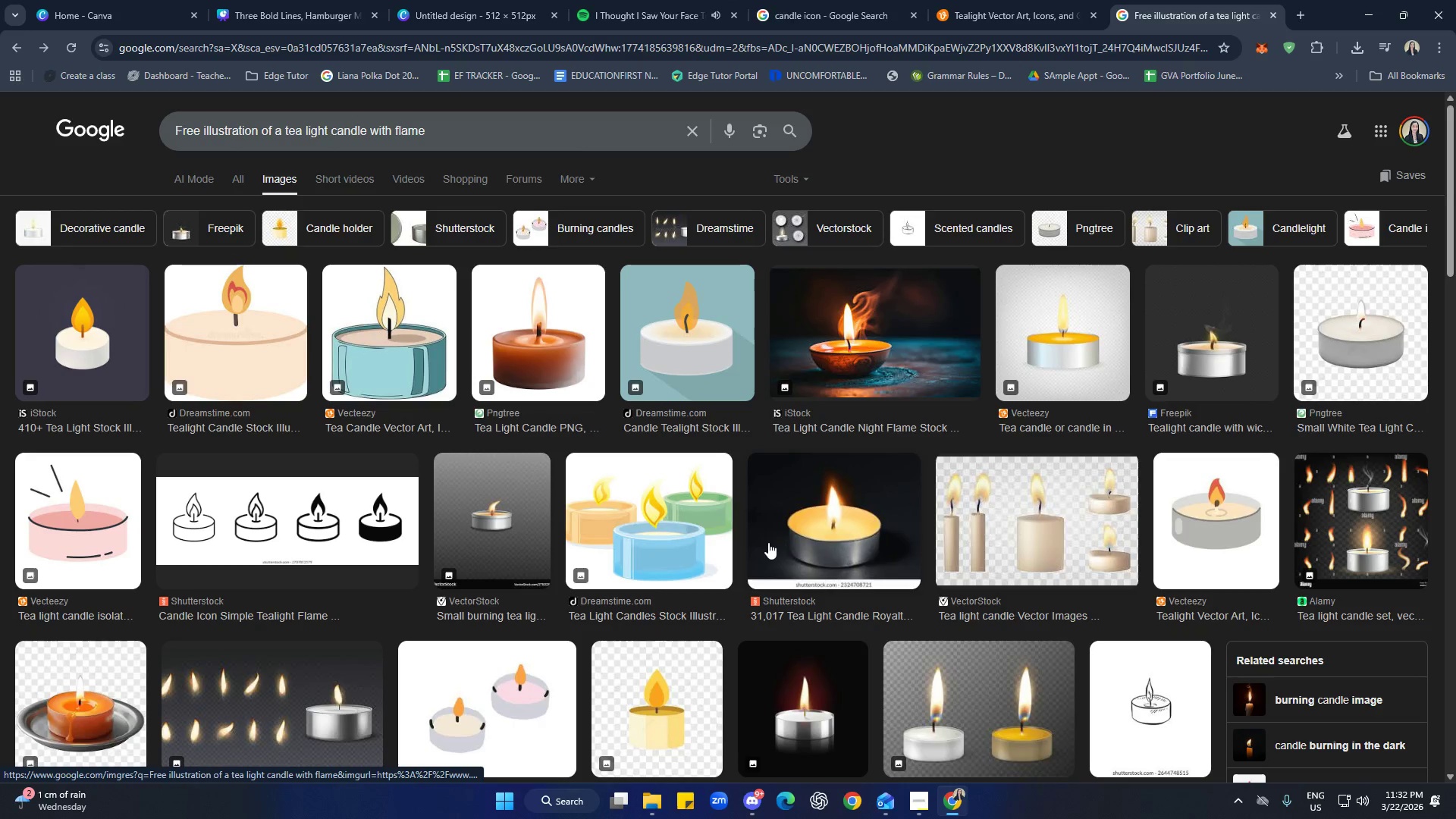 
left_click([661, 811])
 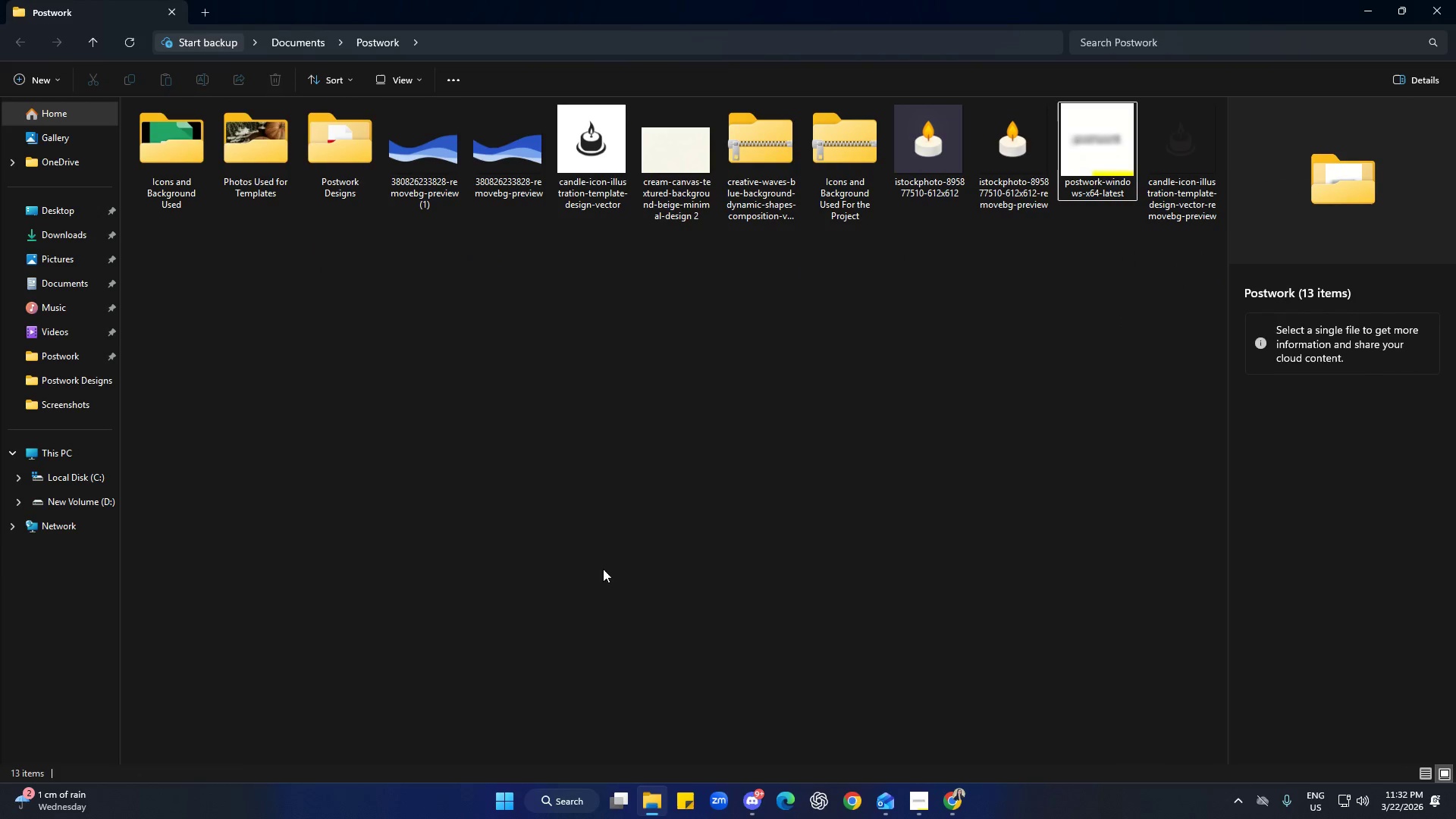 
left_click([753, 478])
 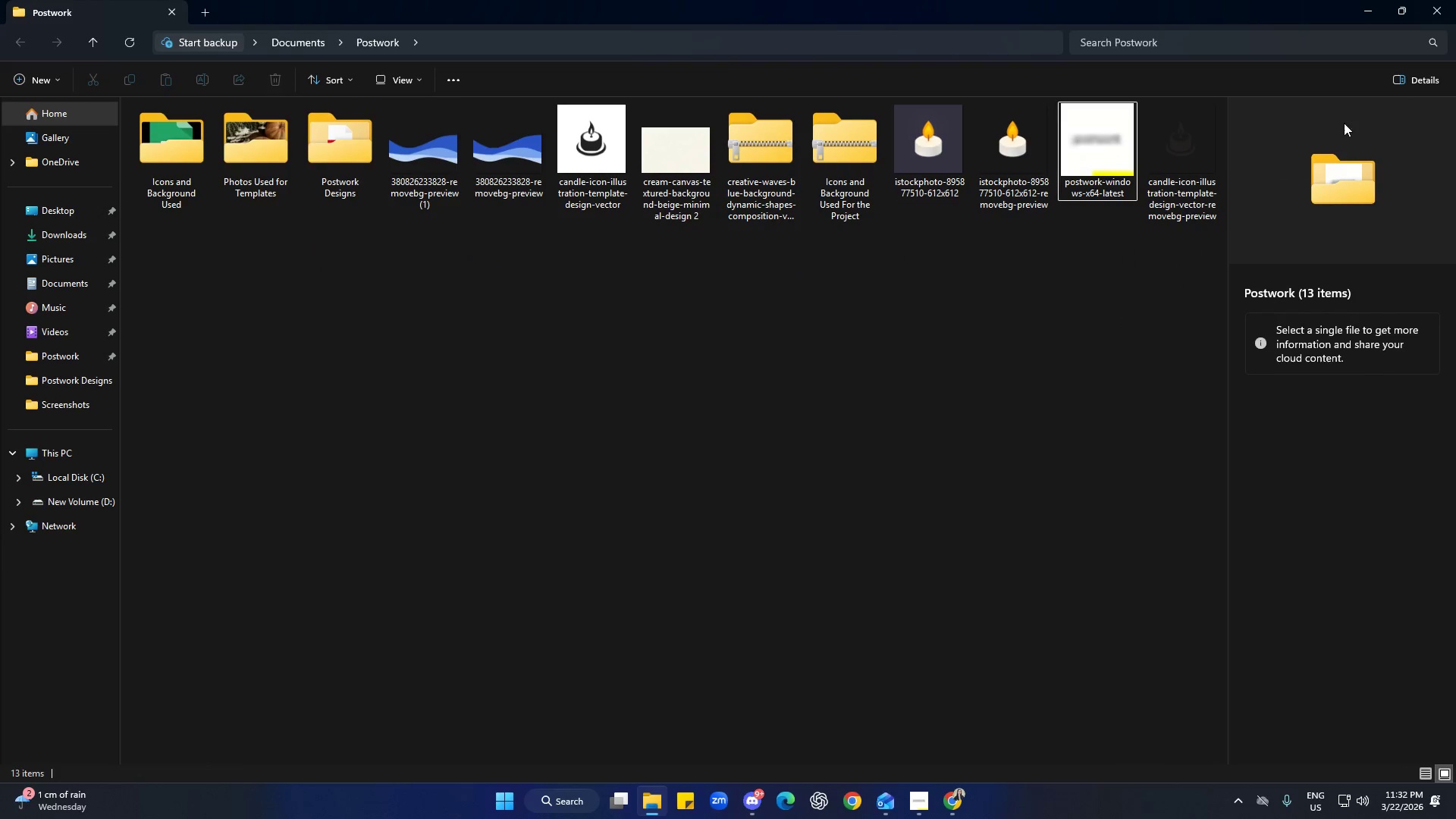 
left_click([1366, 20])
 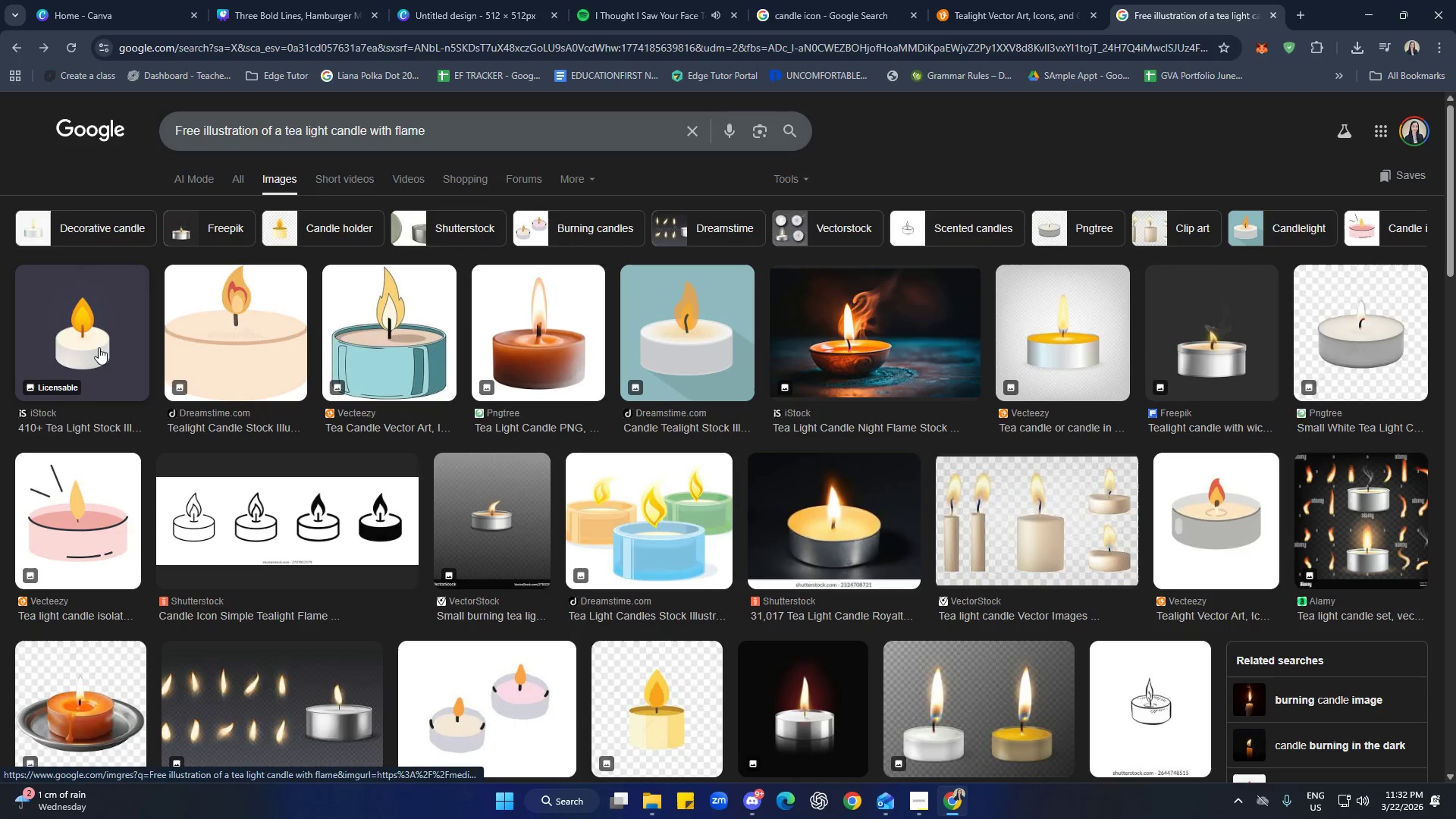 
left_click([76, 357])
 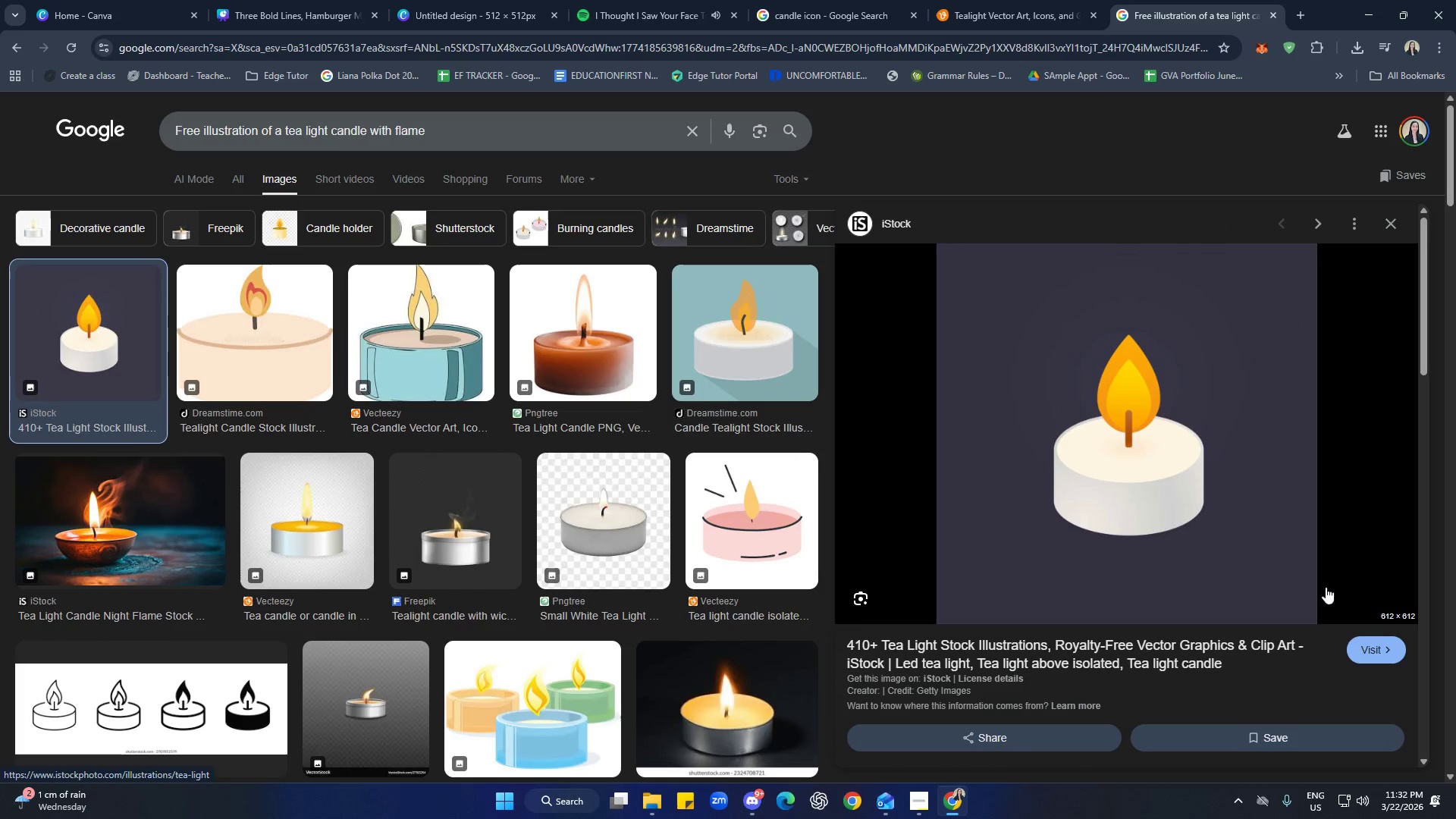 
scroll: coordinate [1172, 469], scroll_direction: down, amount: 6.0
 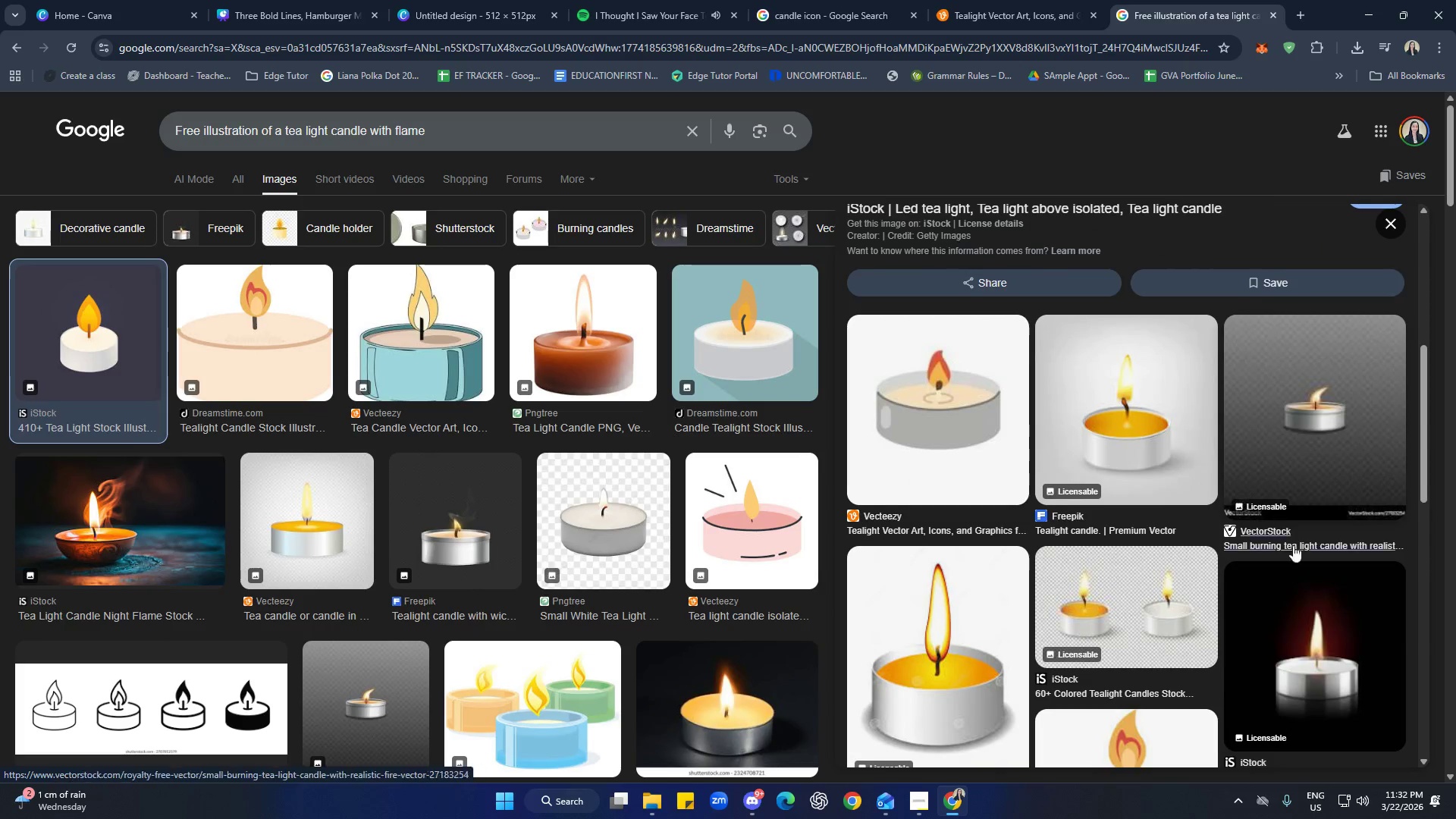 
scroll: coordinate [1233, 628], scroll_direction: up, amount: 7.0
 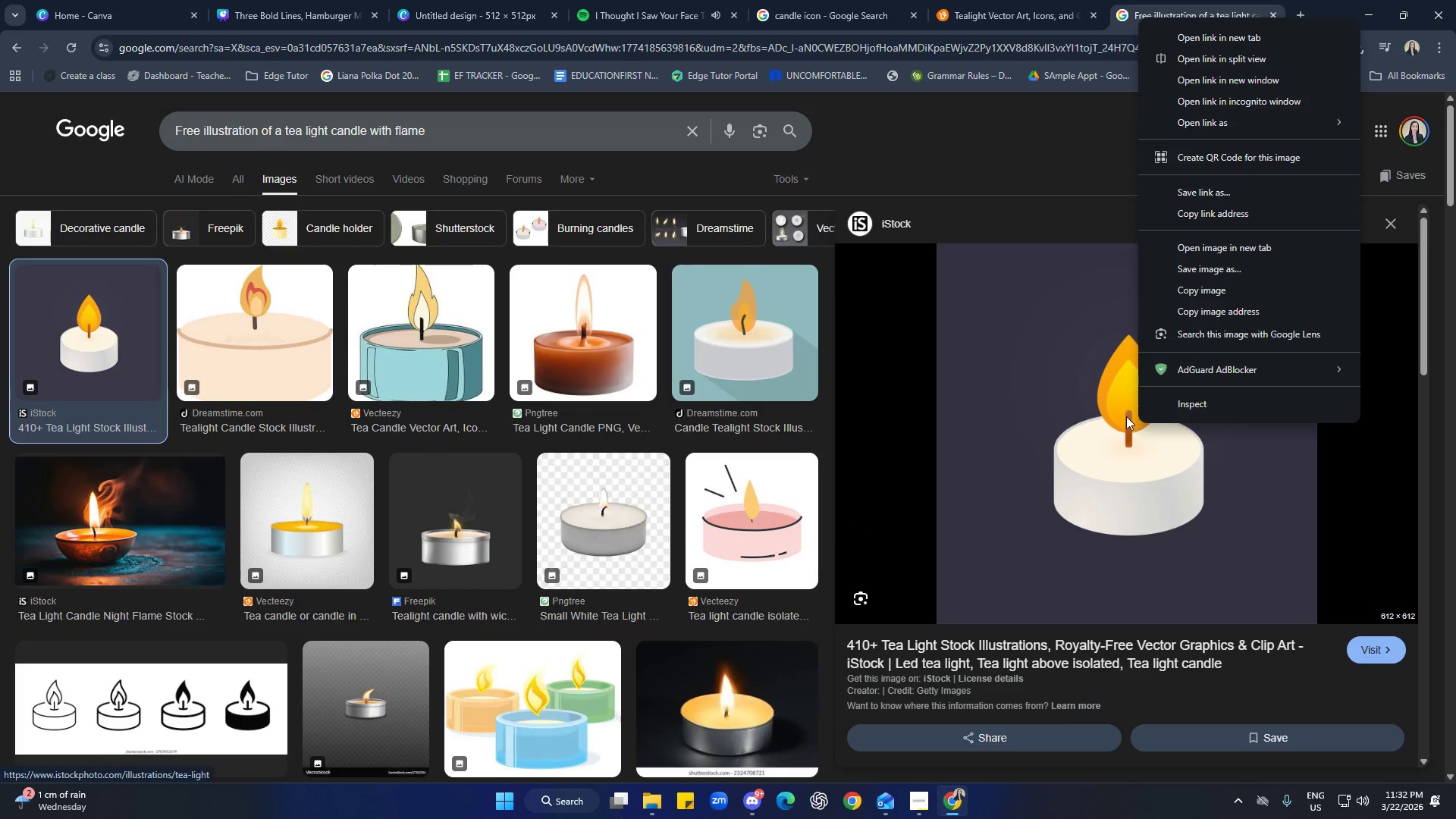 
left_click([1060, 202])
 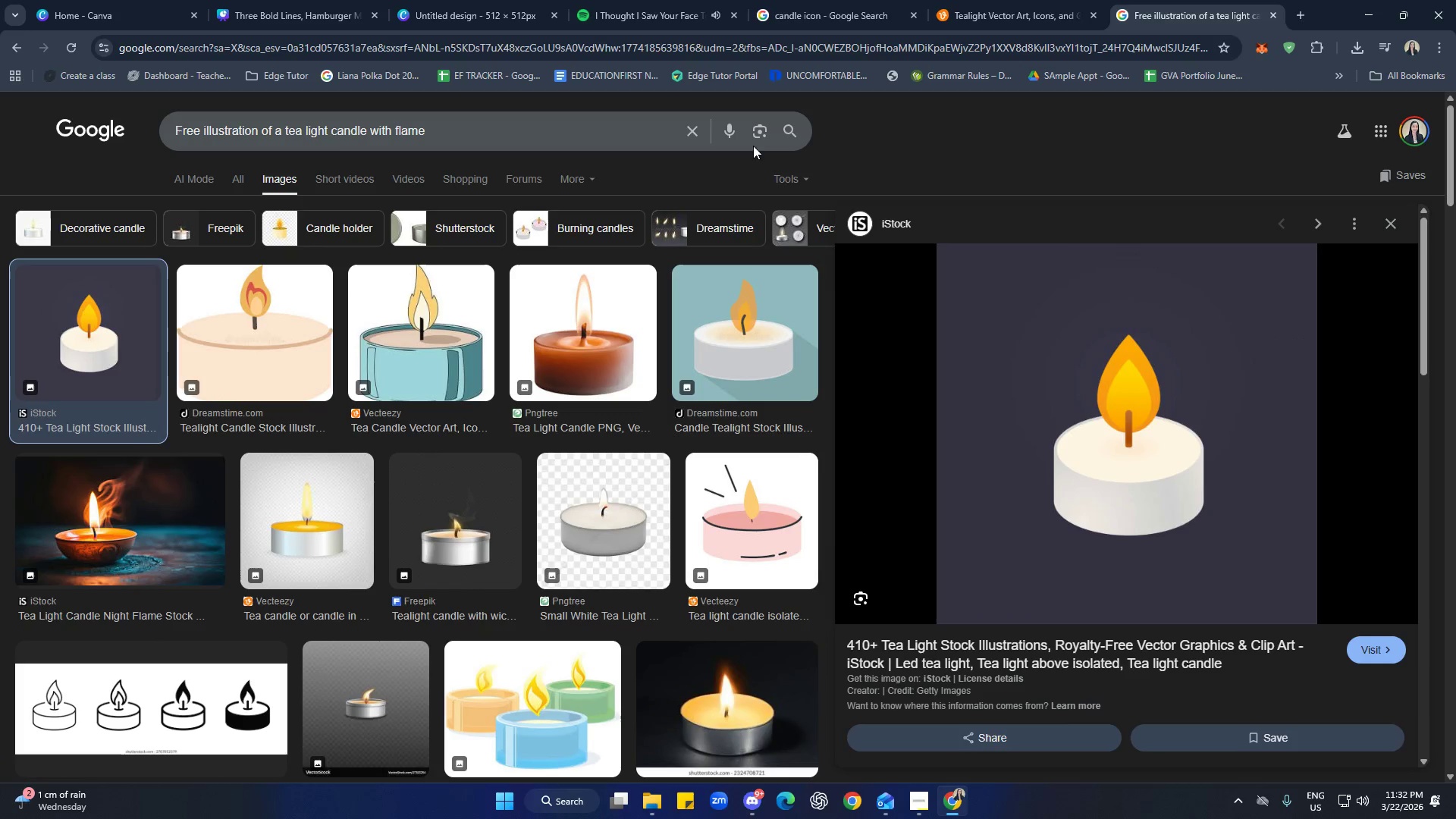 
left_click([316, 0])
 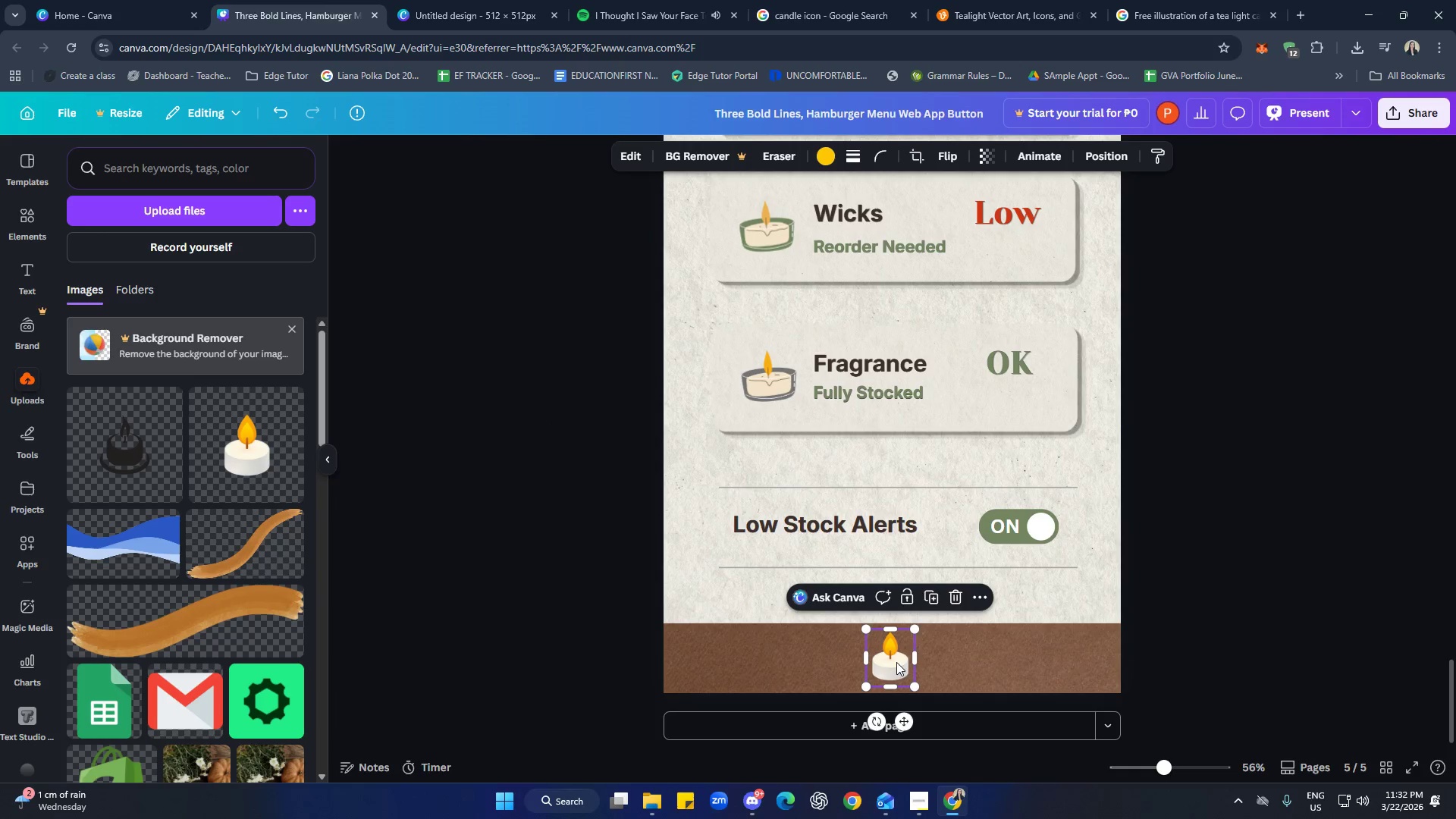 
double_click([981, 661])
 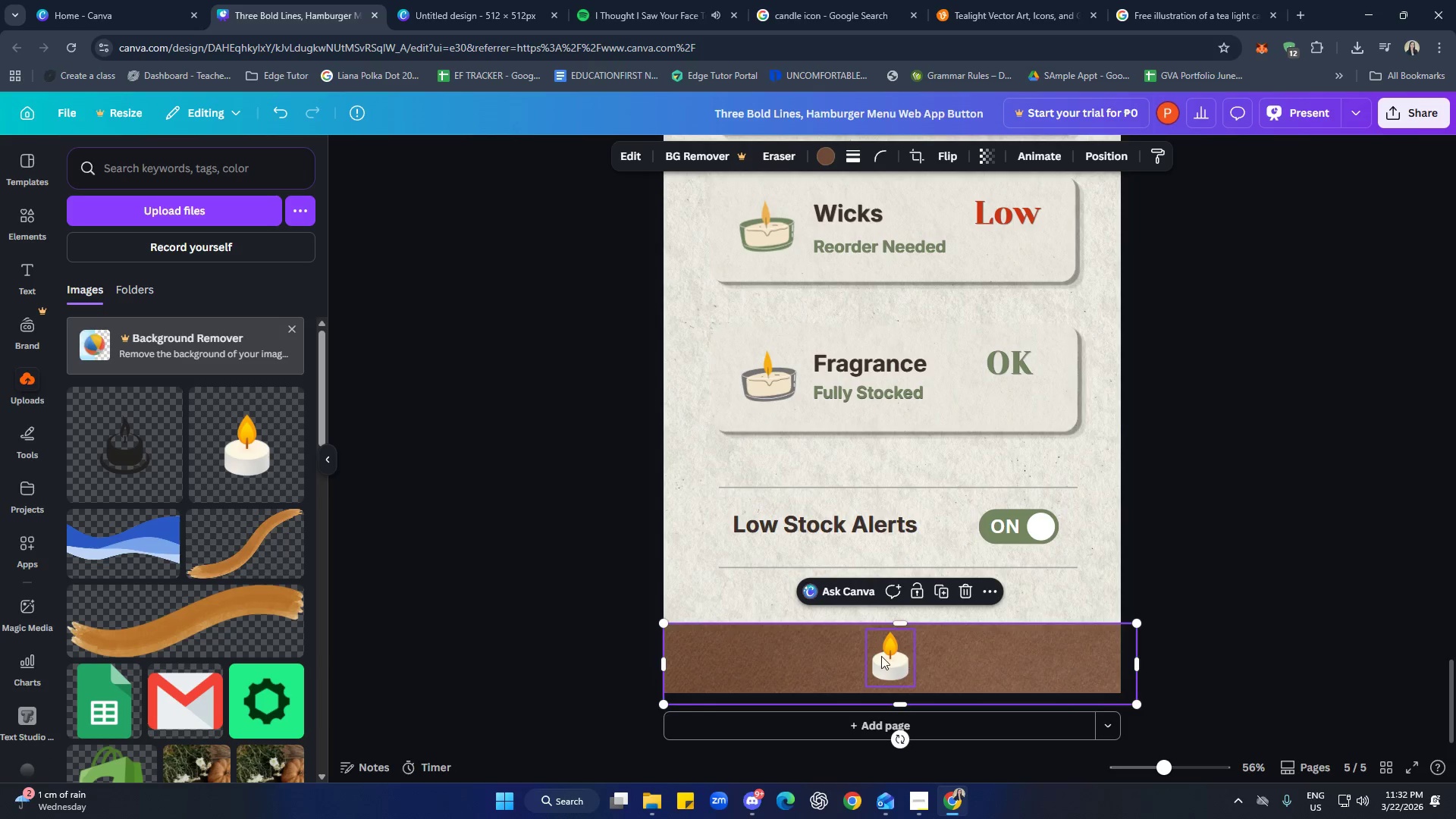 
left_click([880, 656])
 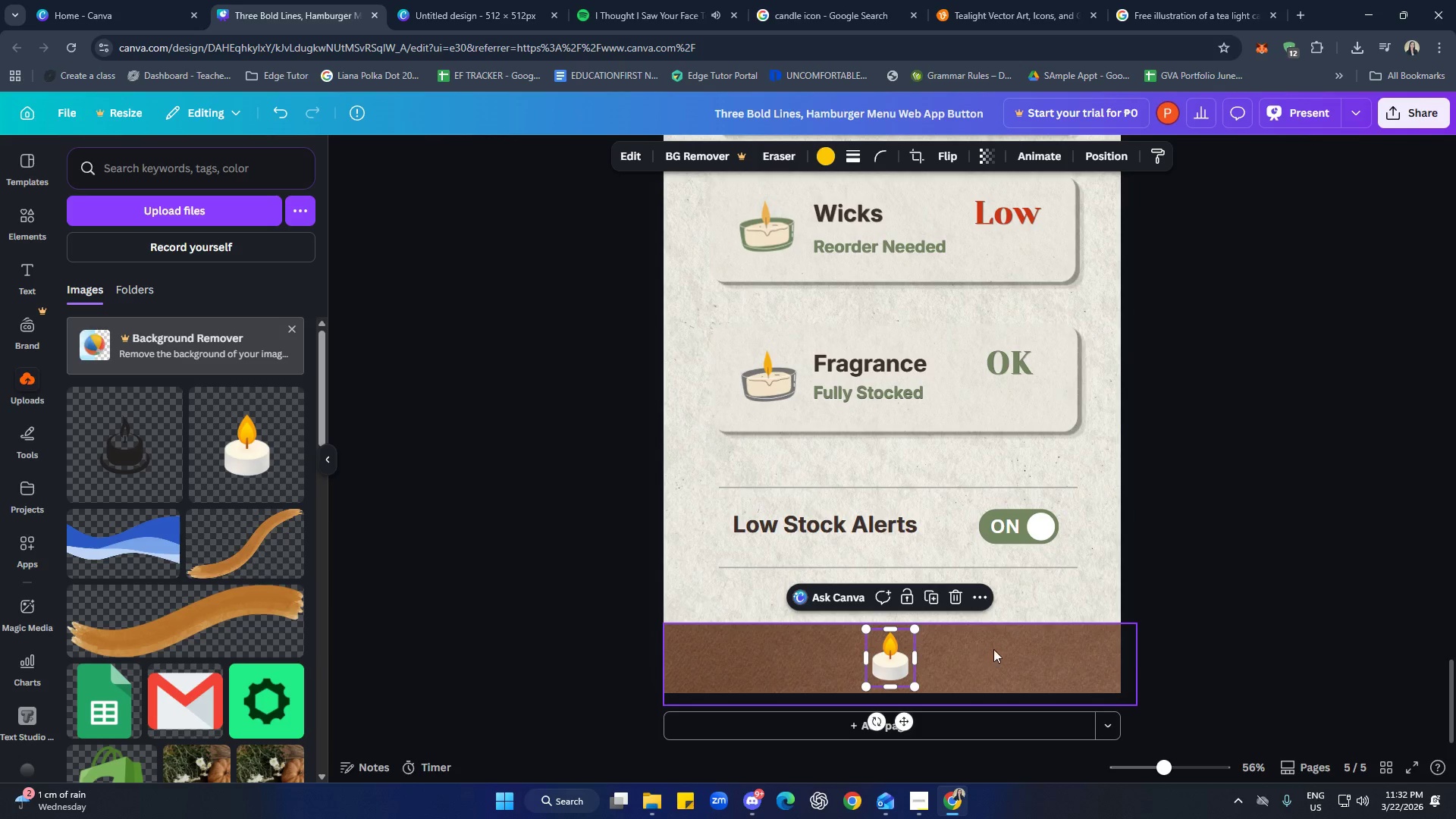 
wait(6.22)
 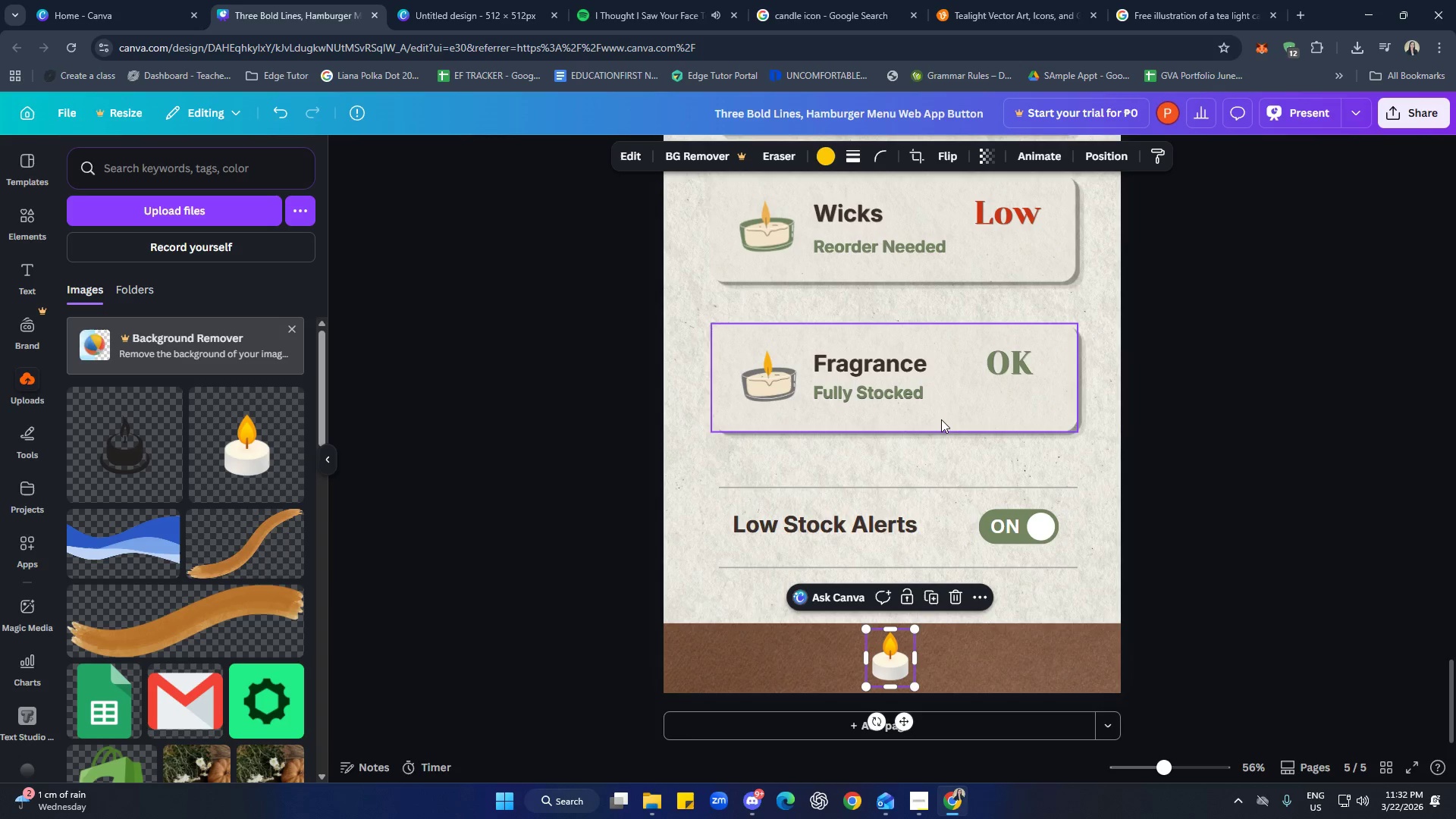 
double_click([1100, 642])
 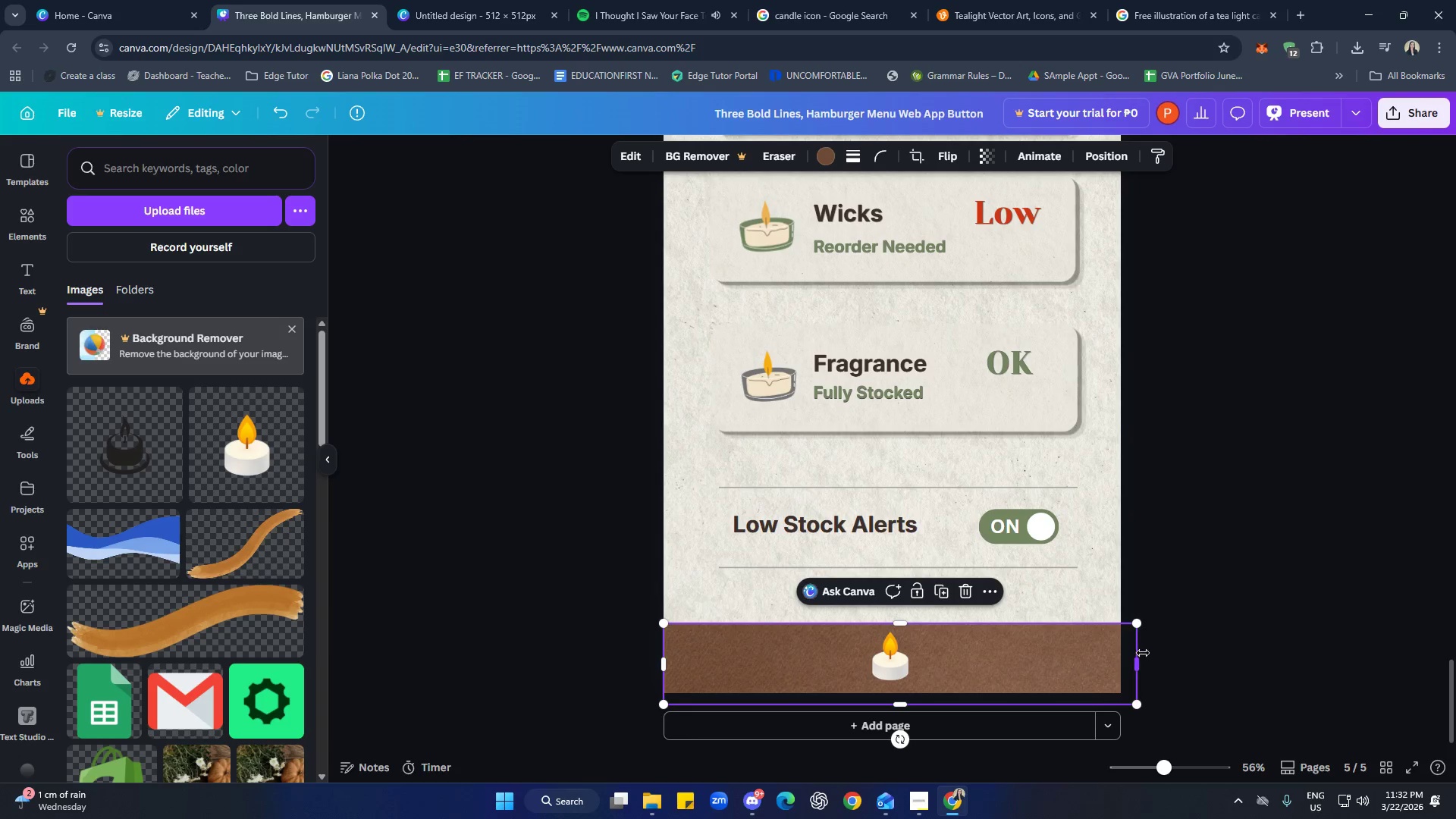 
left_click([1192, 627])
 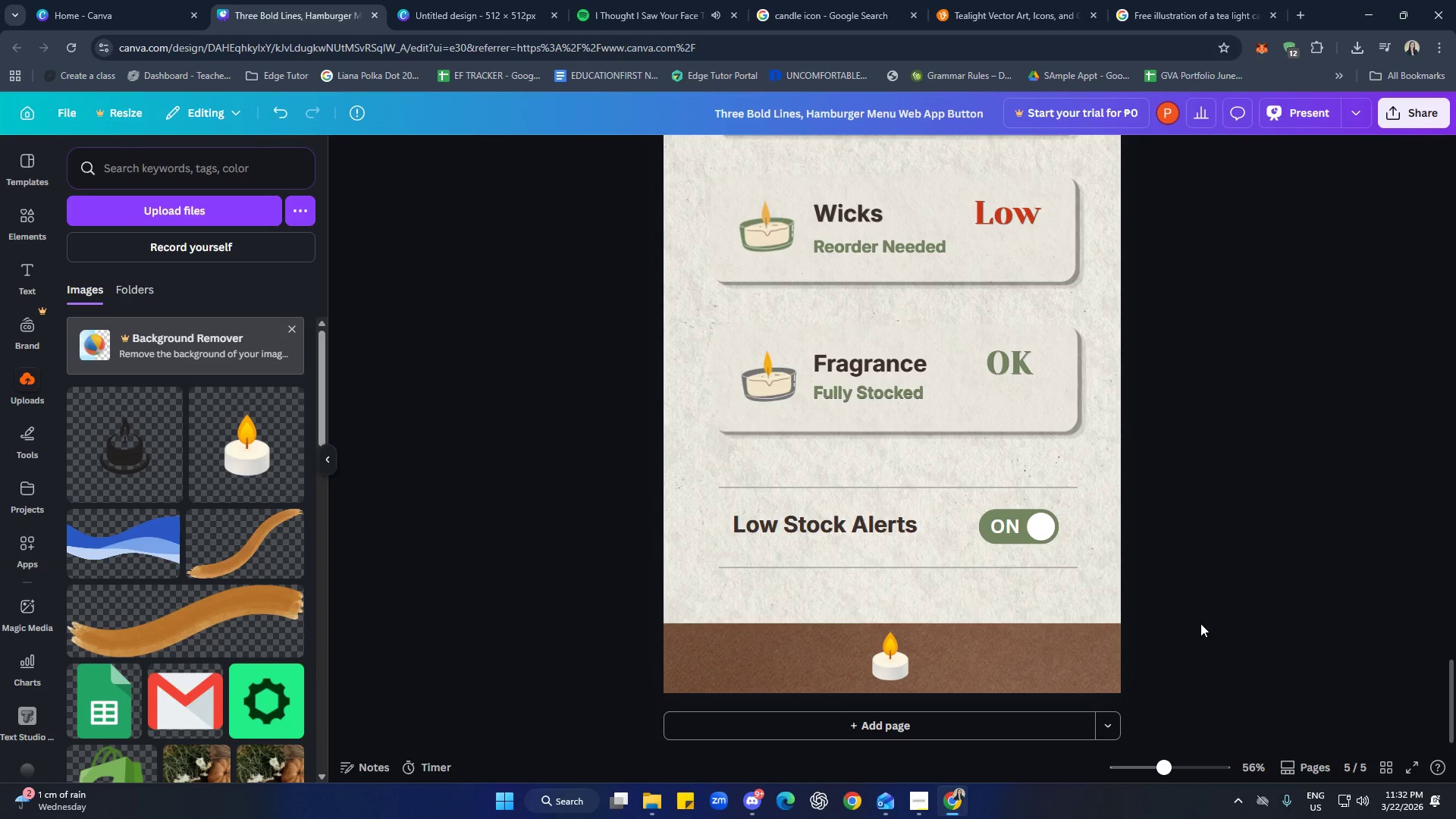 
scroll: coordinate [1198, 625], scroll_direction: none, amount: 0.0
 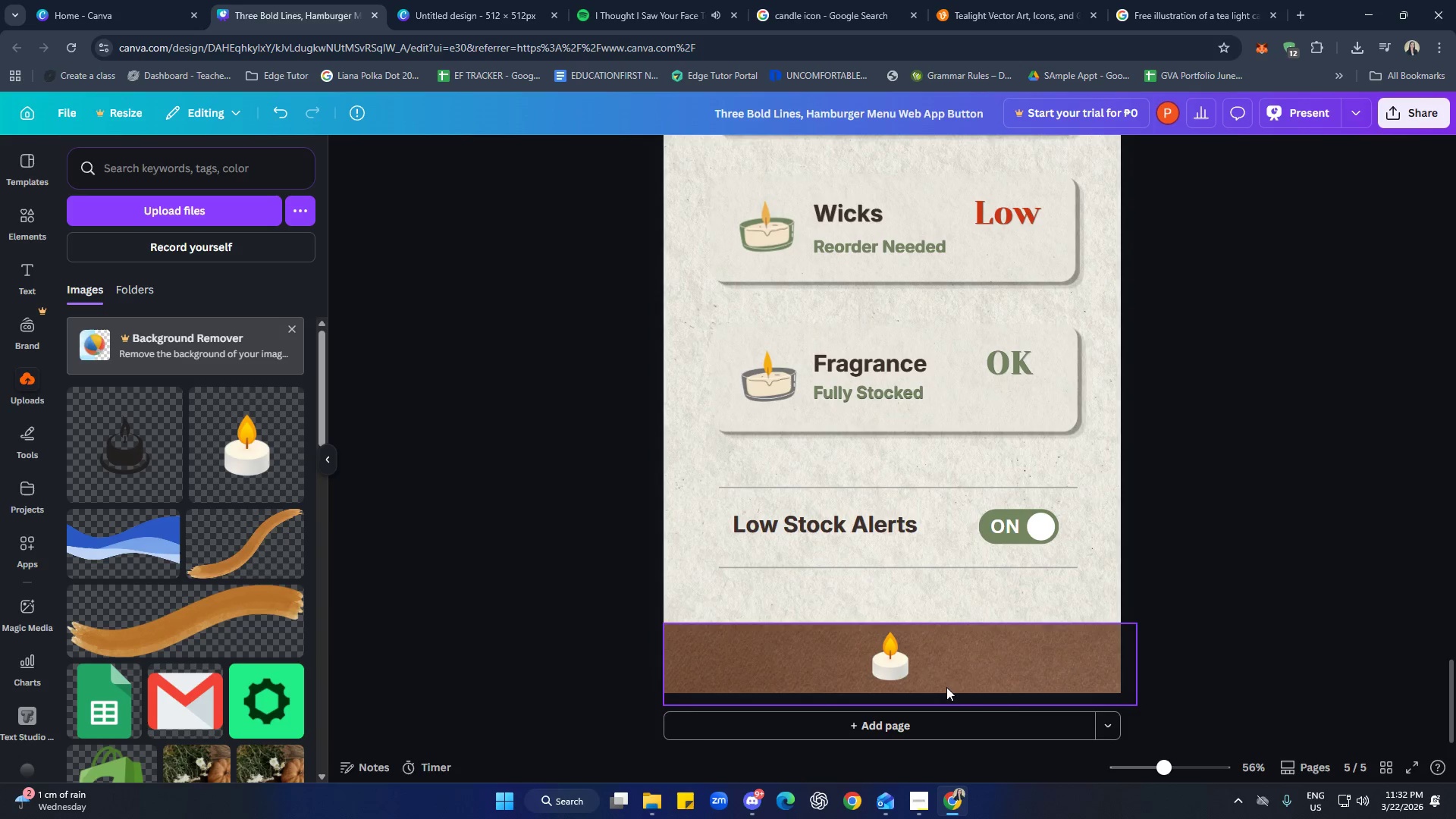 
left_click([900, 665])
 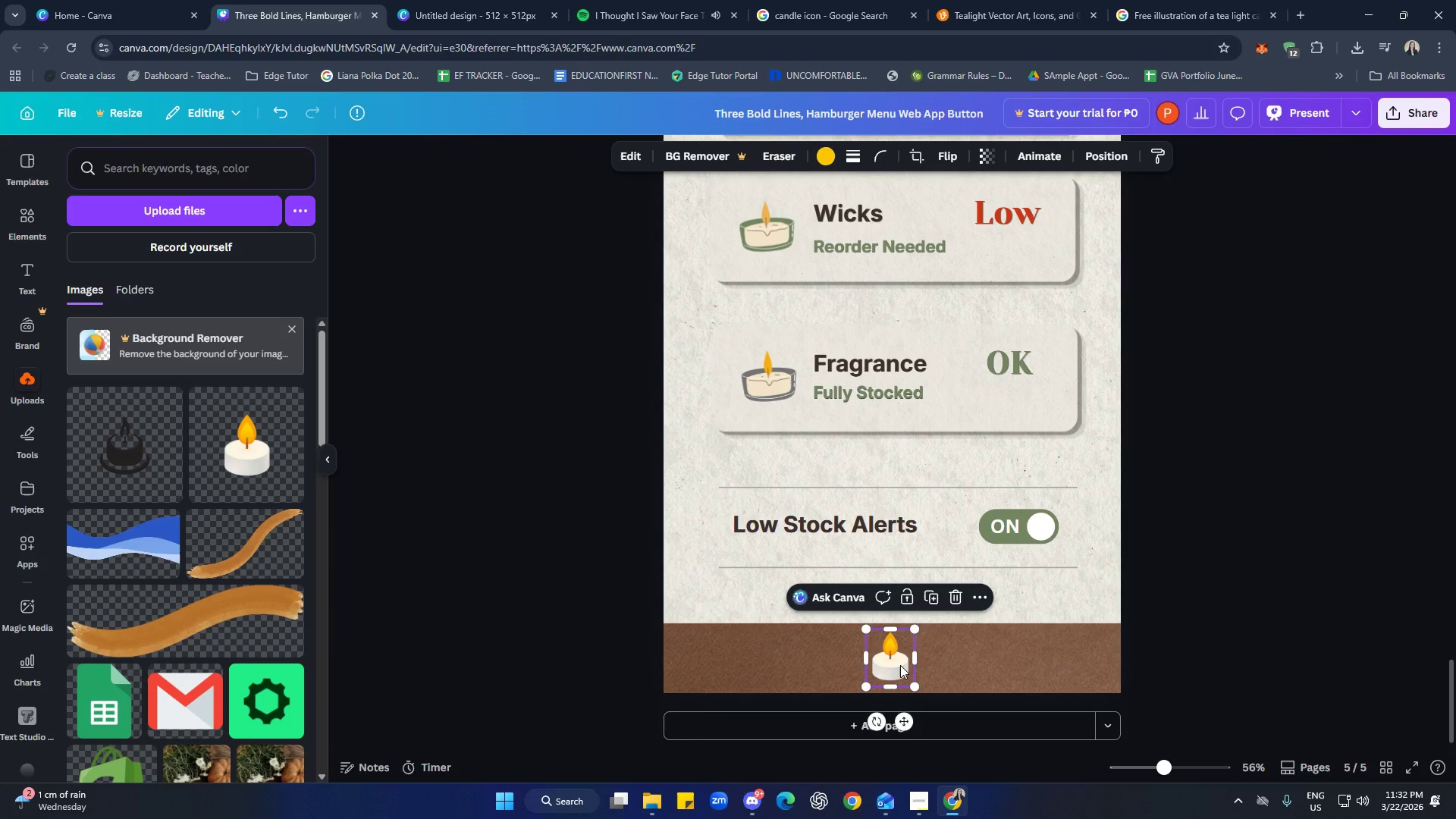 
key(Control+C)
 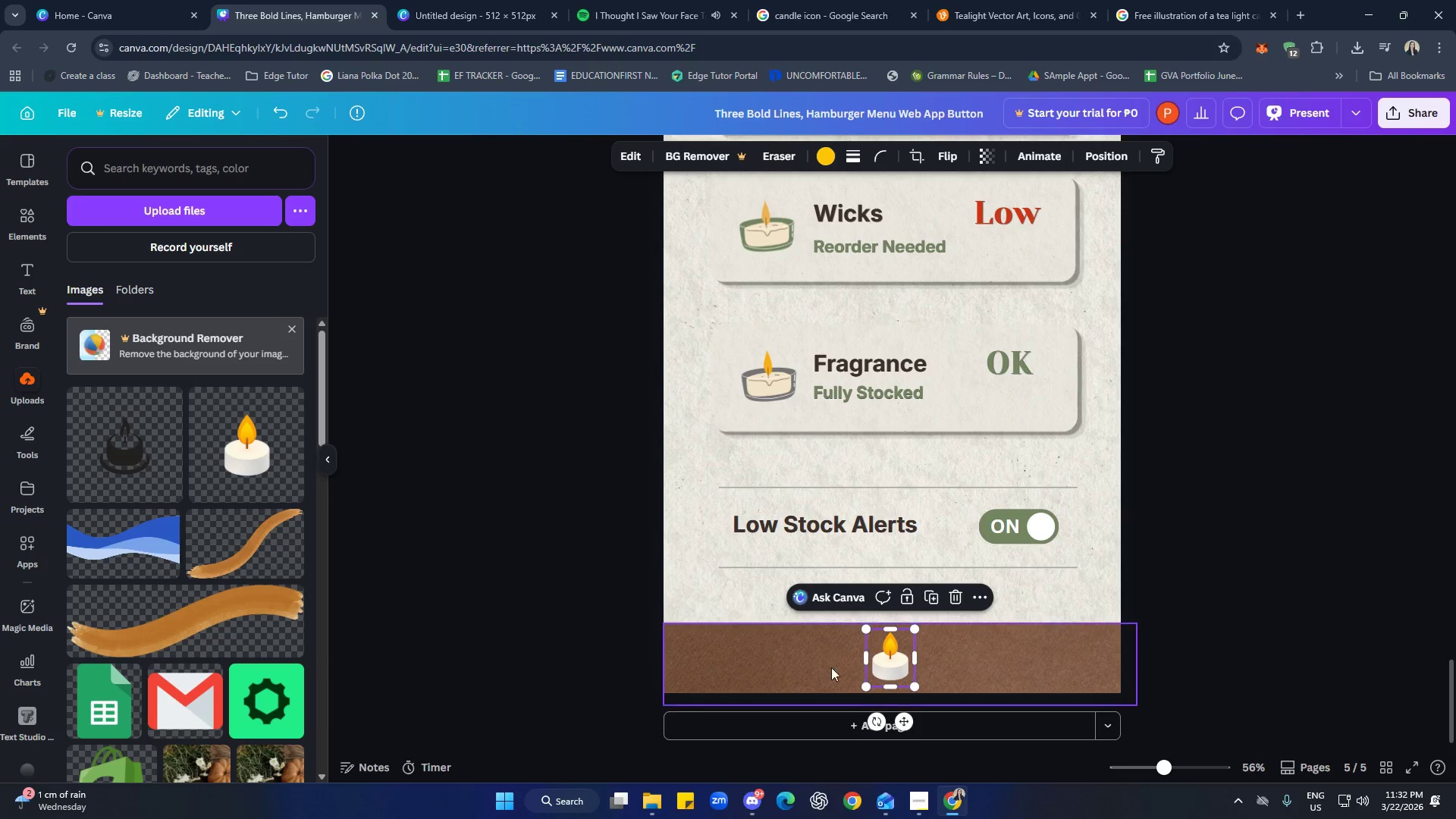 
left_click([796, 653])
 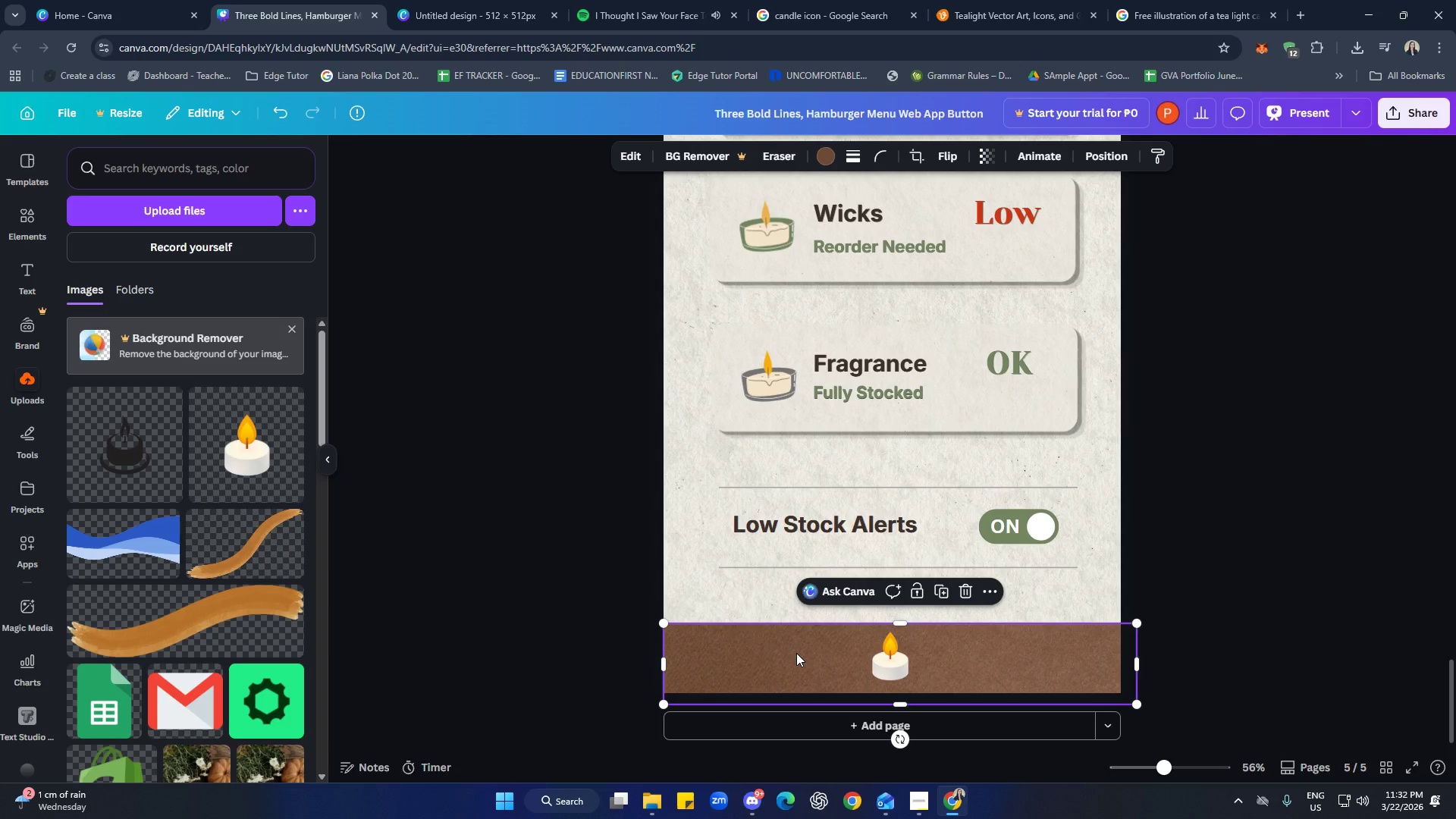 
key(Control+V)
 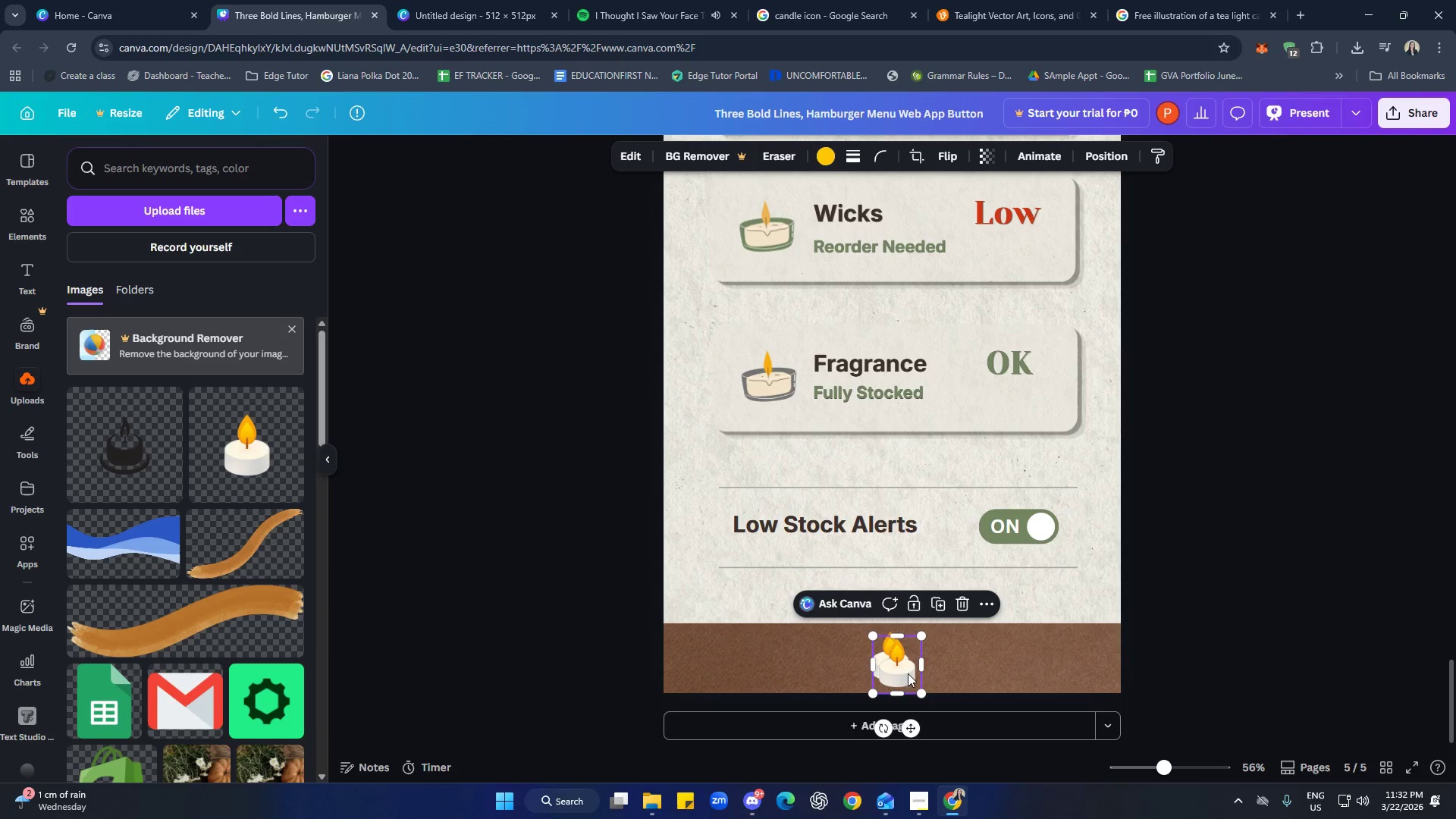 
left_click_drag(start_coordinate=[900, 672], to_coordinate=[761, 664])
 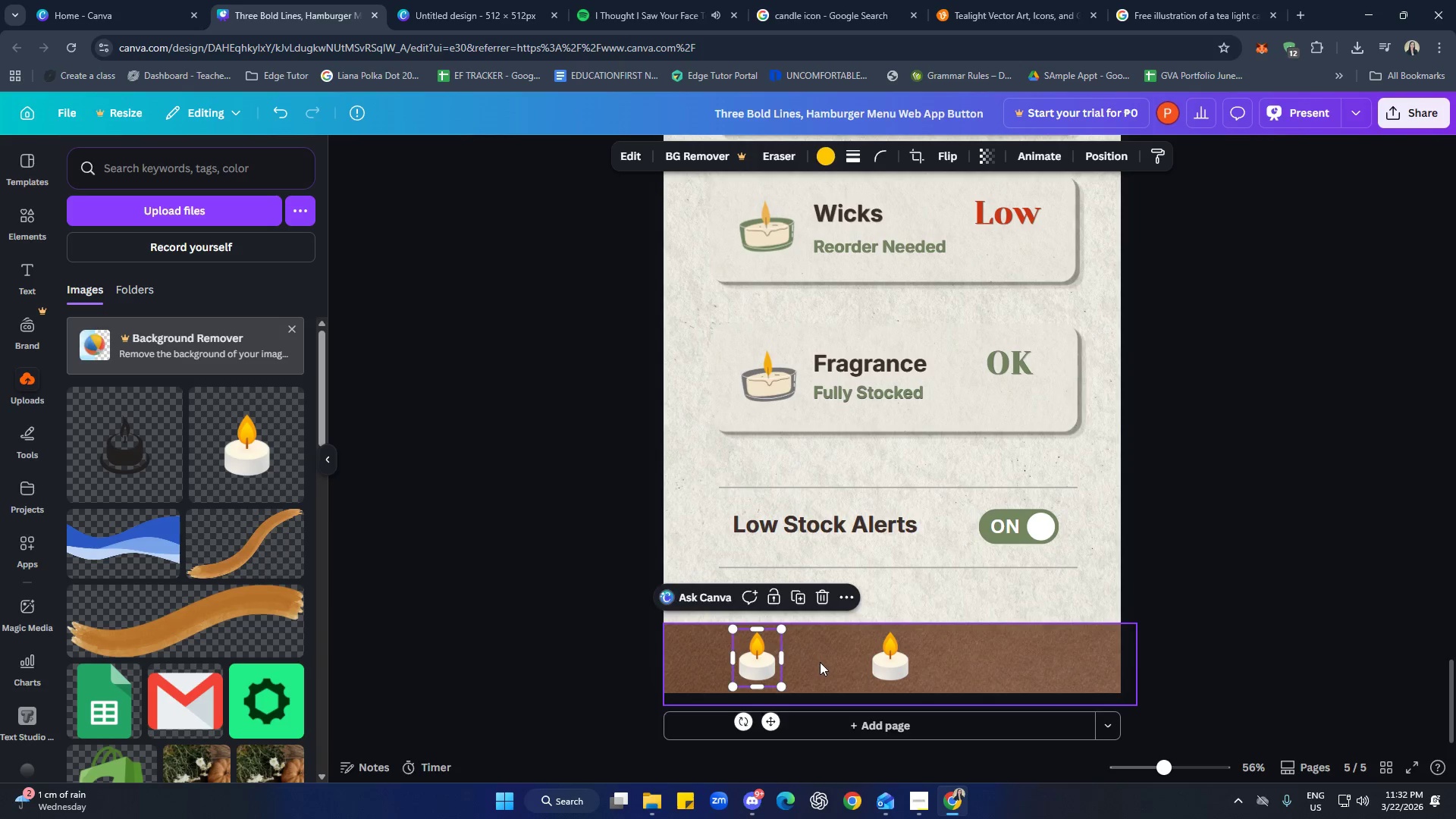 
left_click([820, 662])
 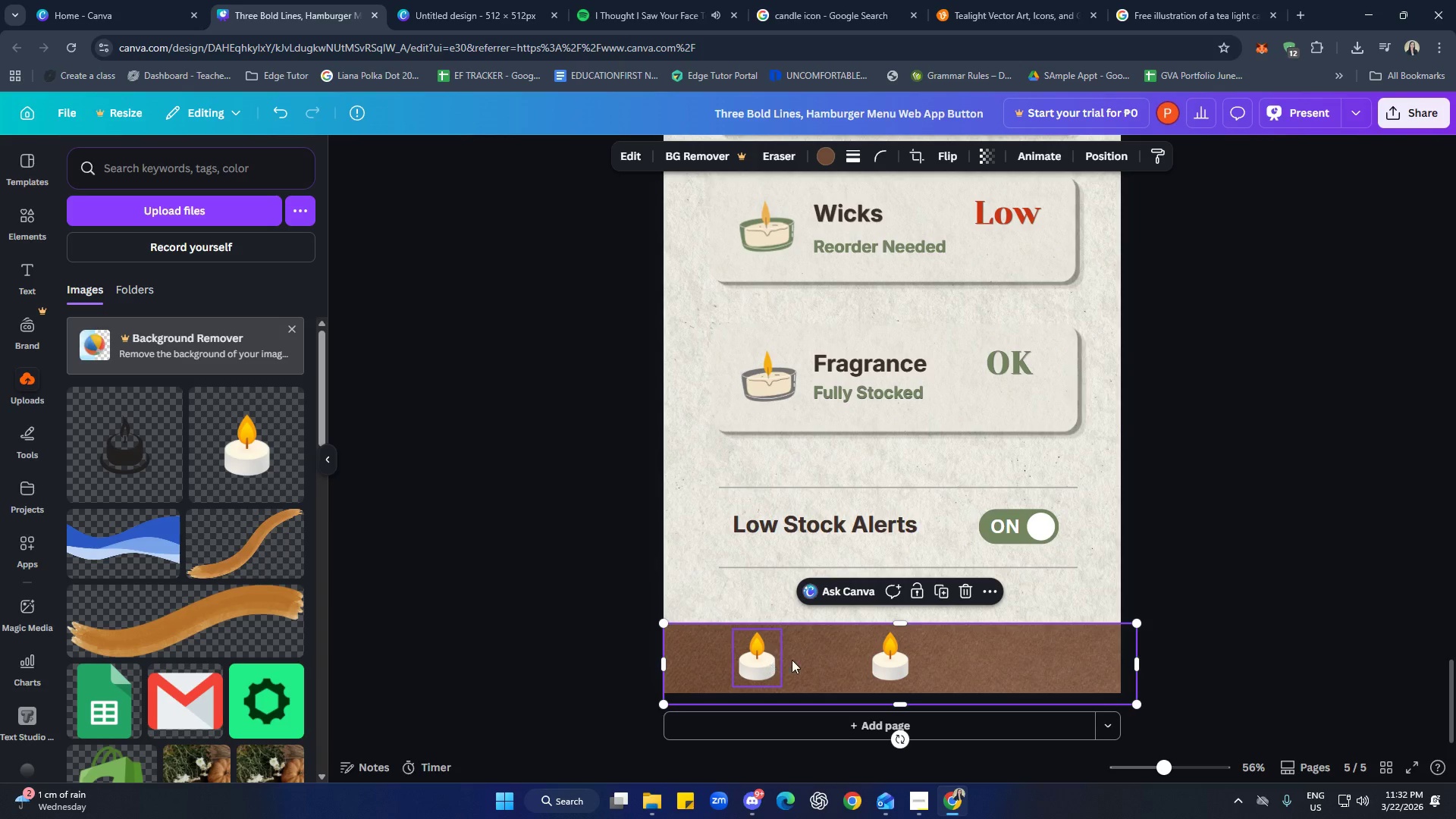 
left_click([1009, 660])
 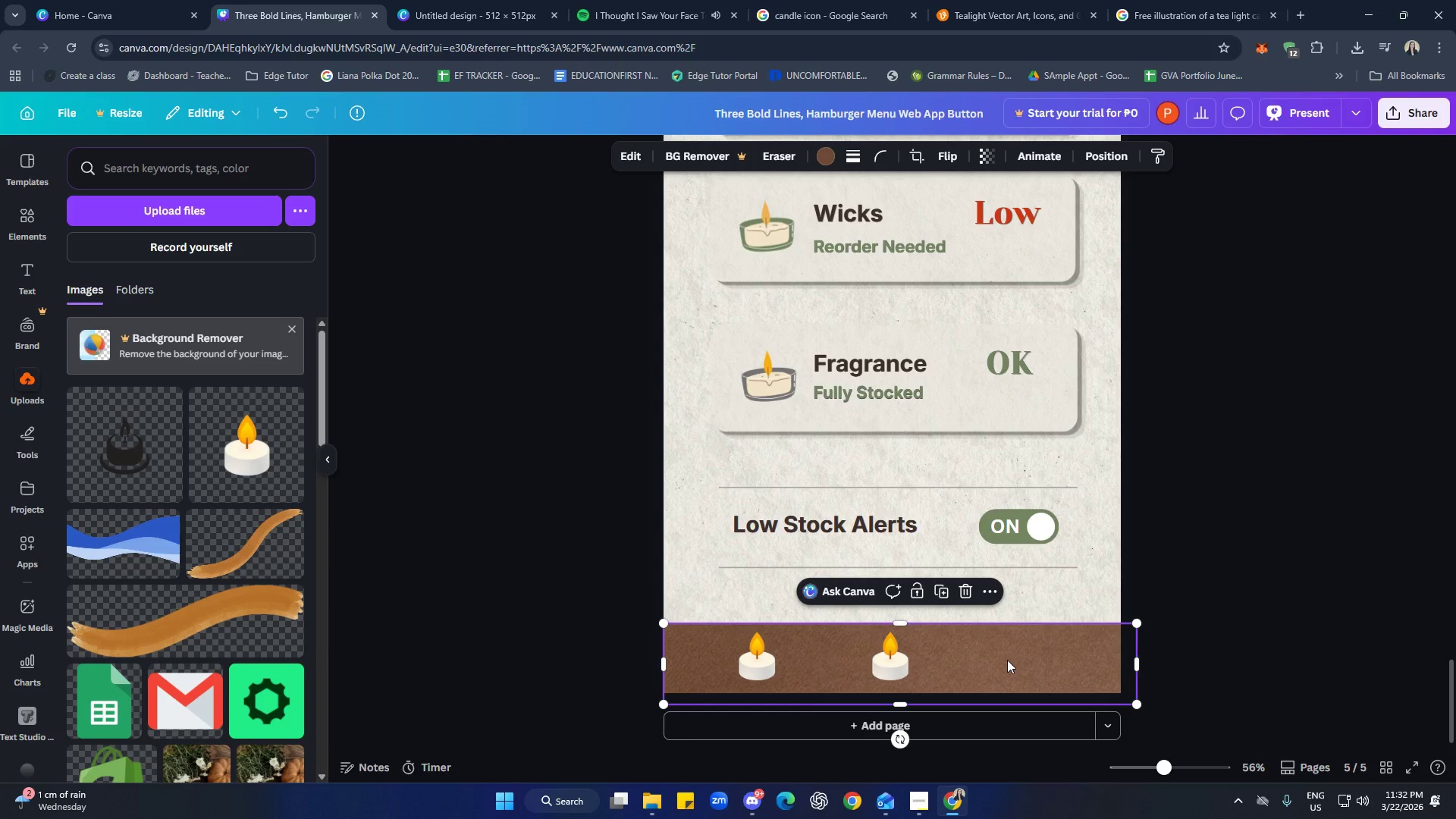 
key(Control+V)
 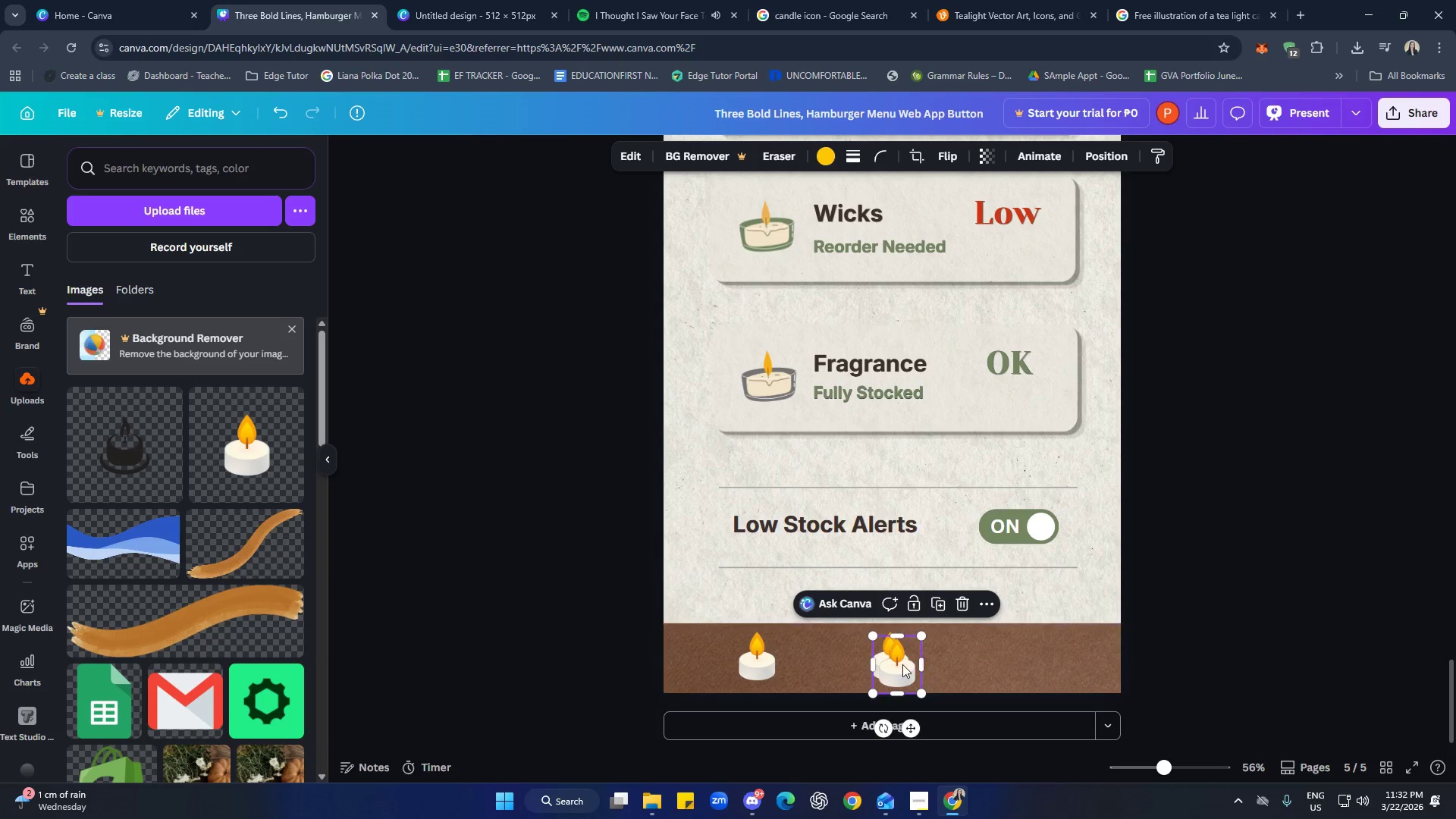 
left_click_drag(start_coordinate=[901, 664], to_coordinate=[1060, 656])
 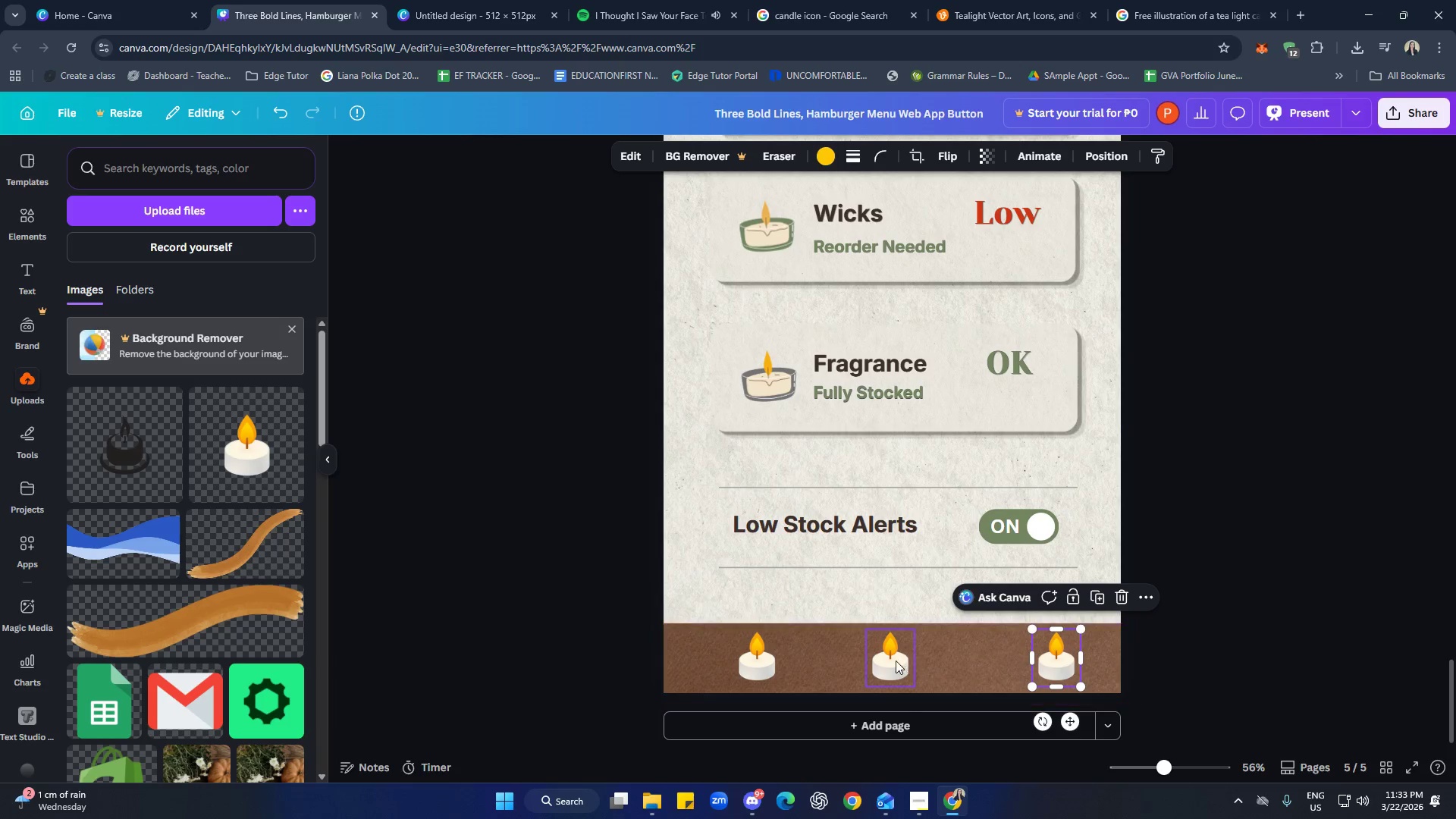 
left_click_drag(start_coordinate=[896, 661], to_coordinate=[900, 661])
 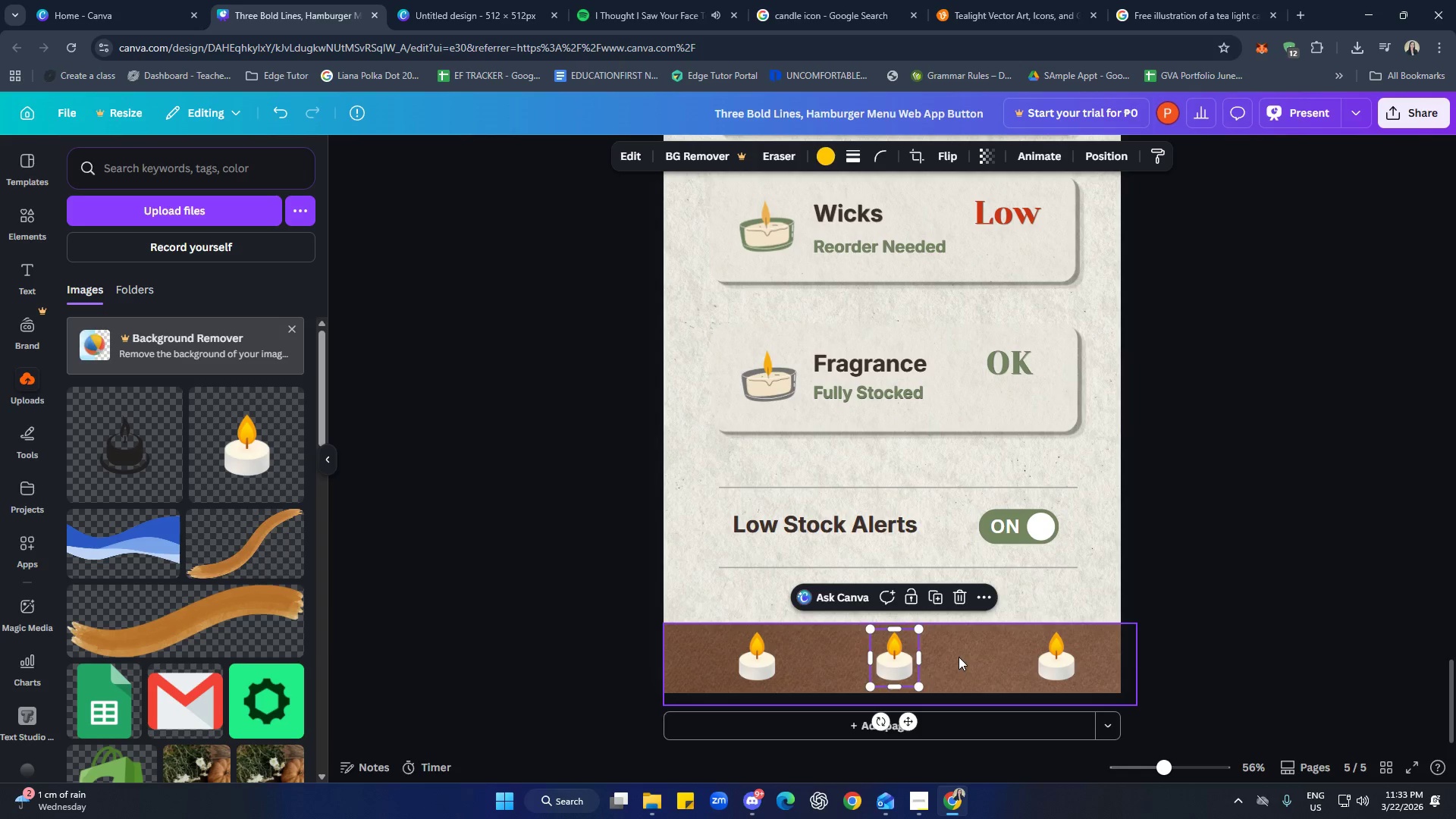 
left_click([962, 657])
 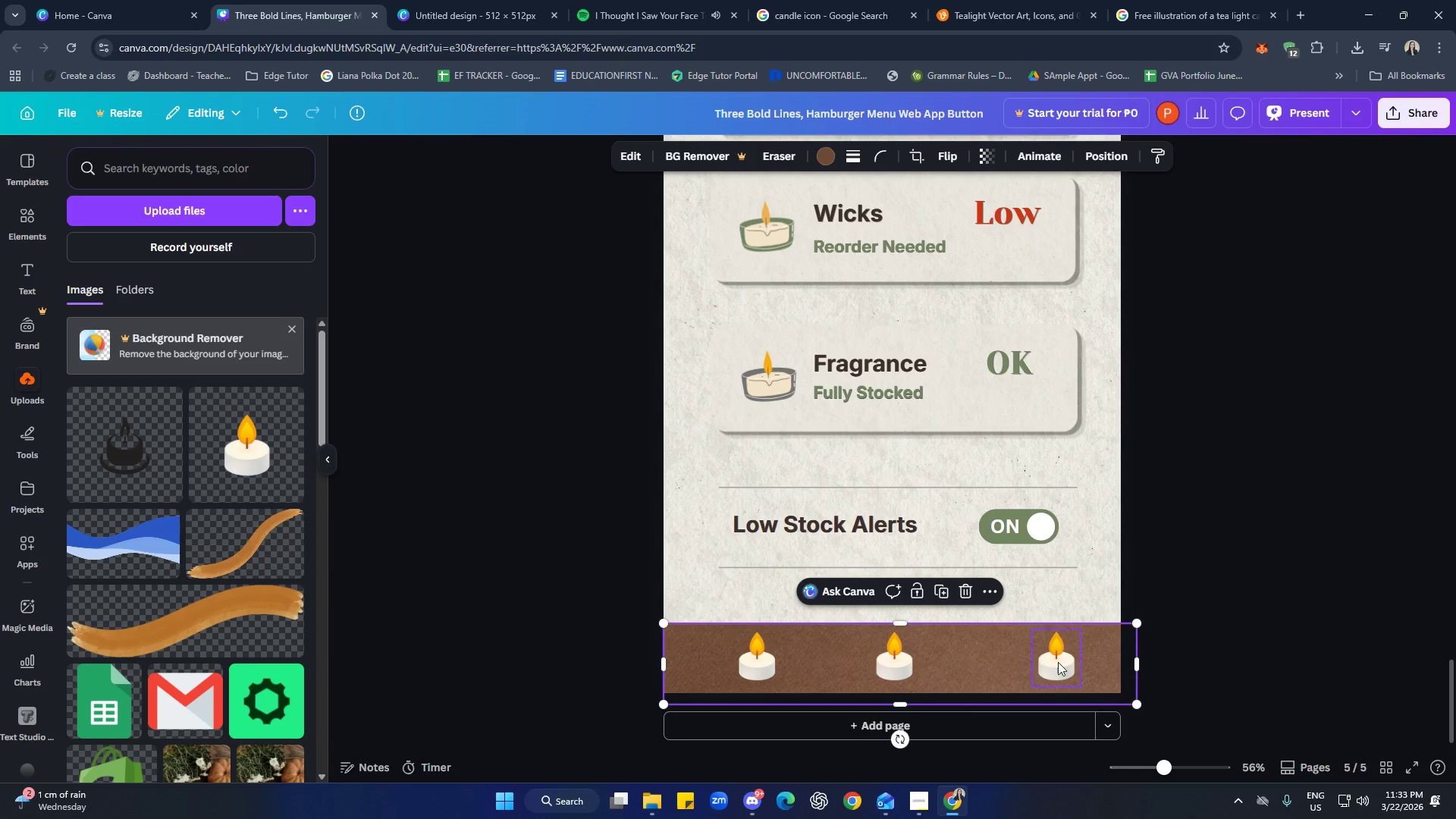 
left_click_drag(start_coordinate=[1060, 662], to_coordinate=[1044, 660])
 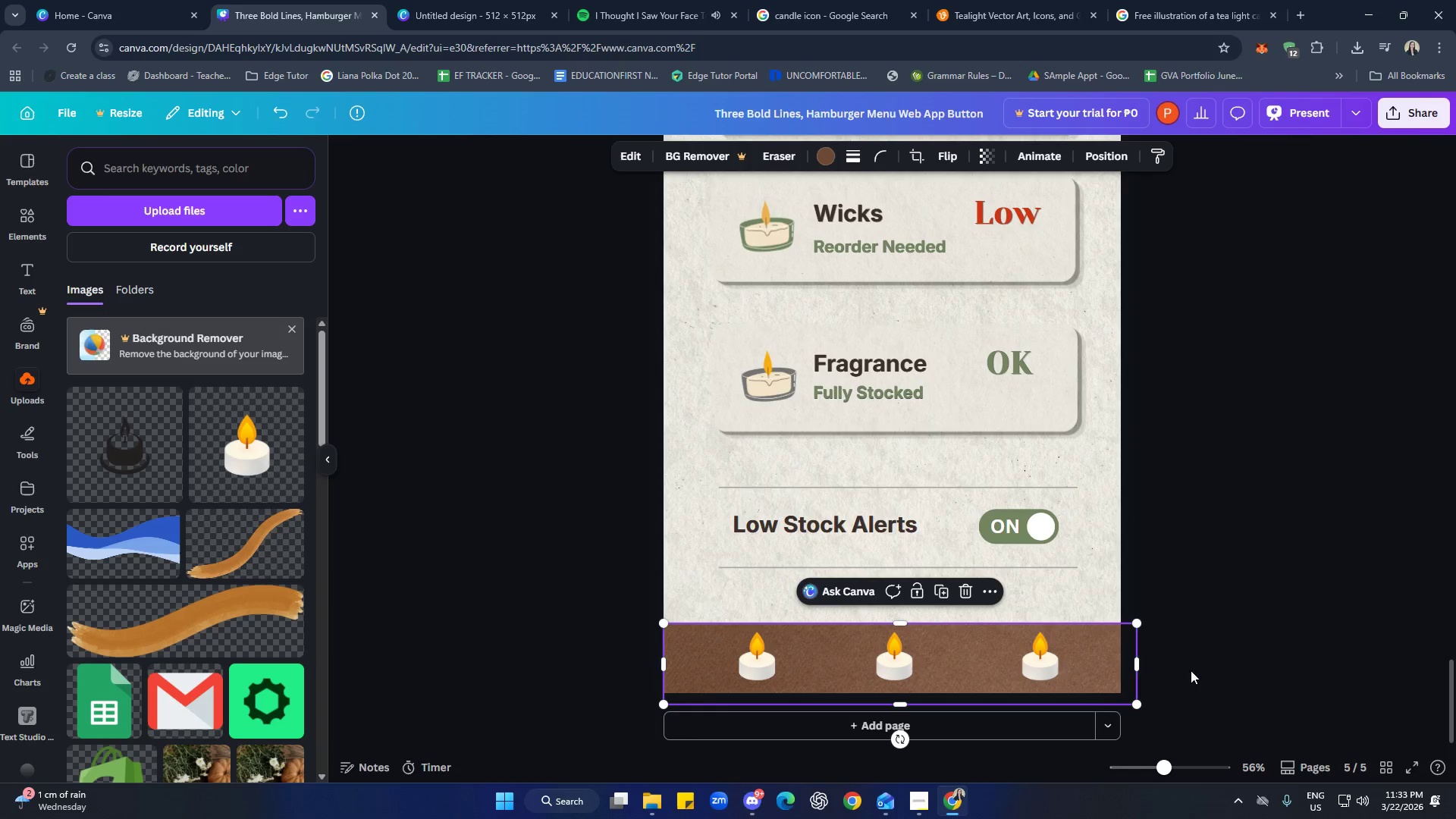 
double_click([1269, 674])
 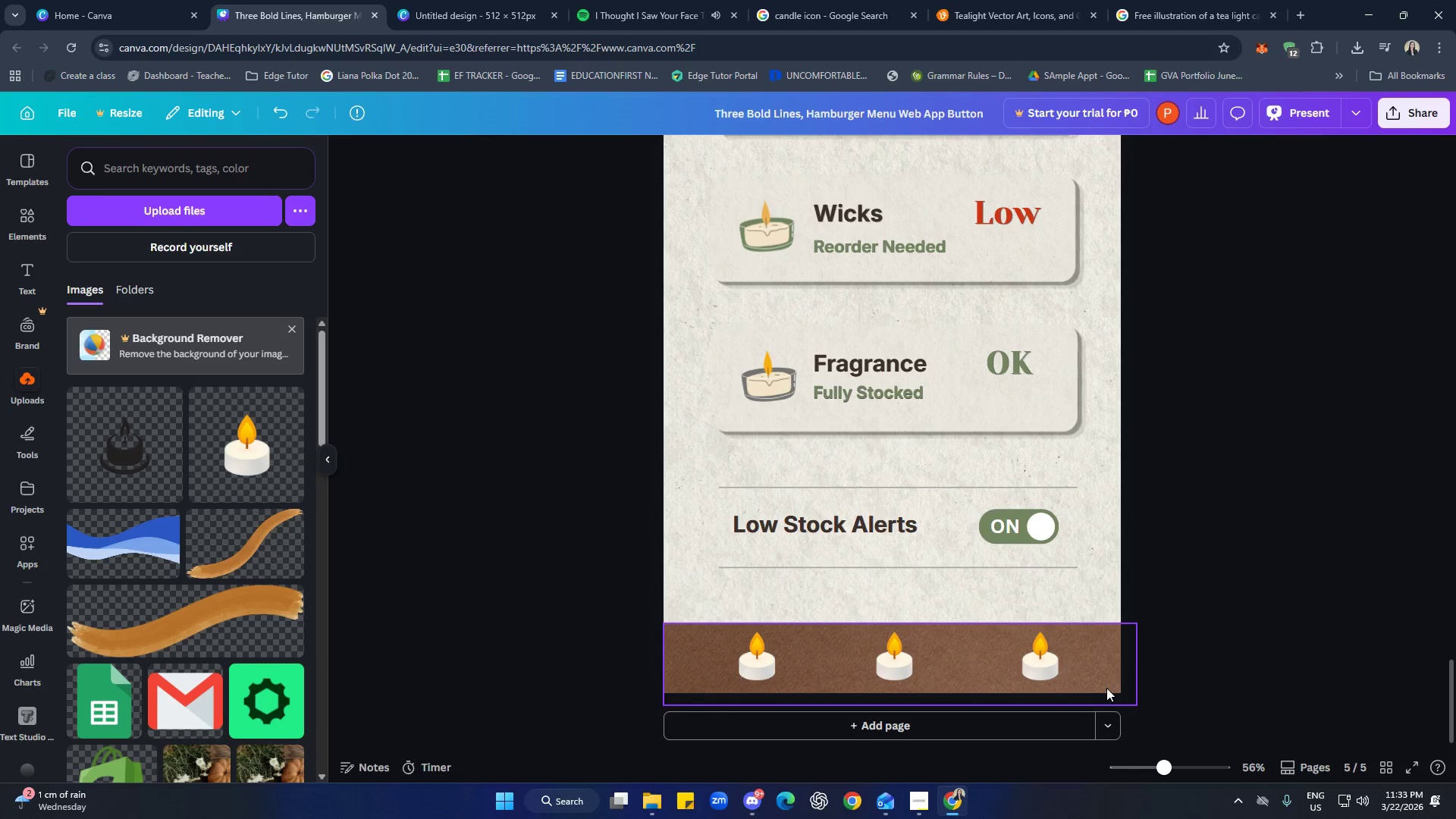 
left_click([1046, 660])
 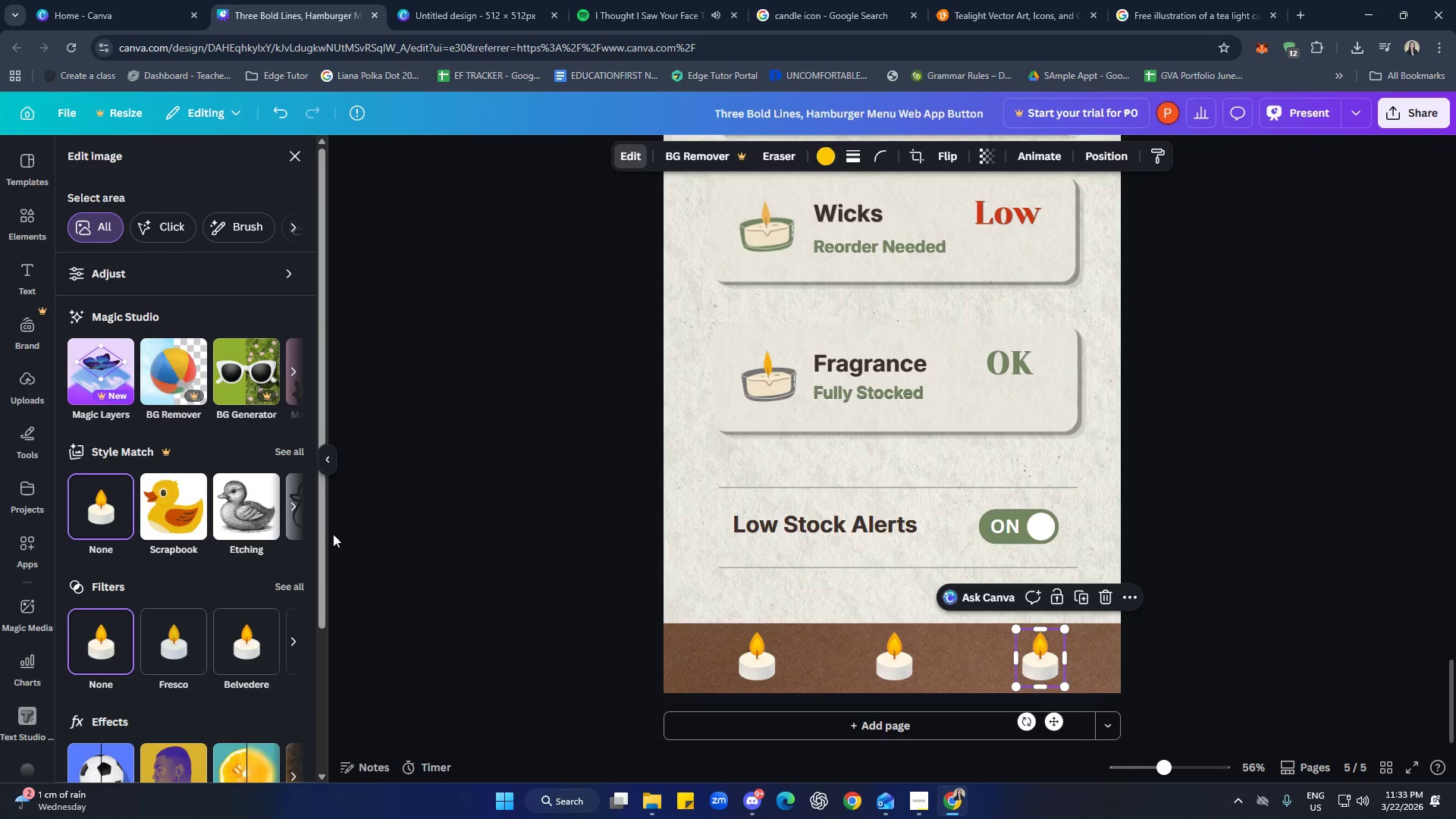 
left_click([281, 585])
 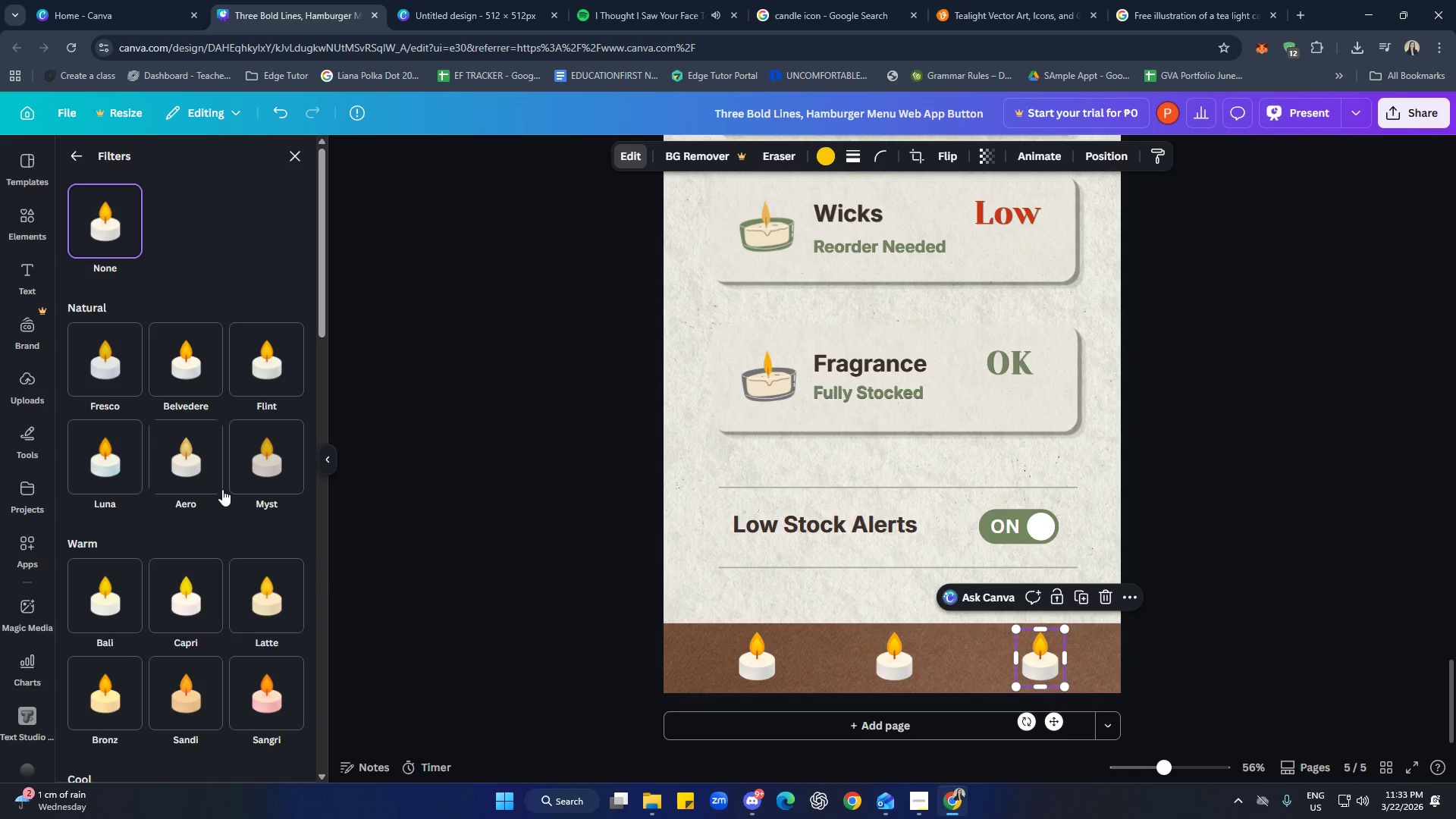 
scroll: coordinate [221, 474], scroll_direction: down, amount: 1.0
 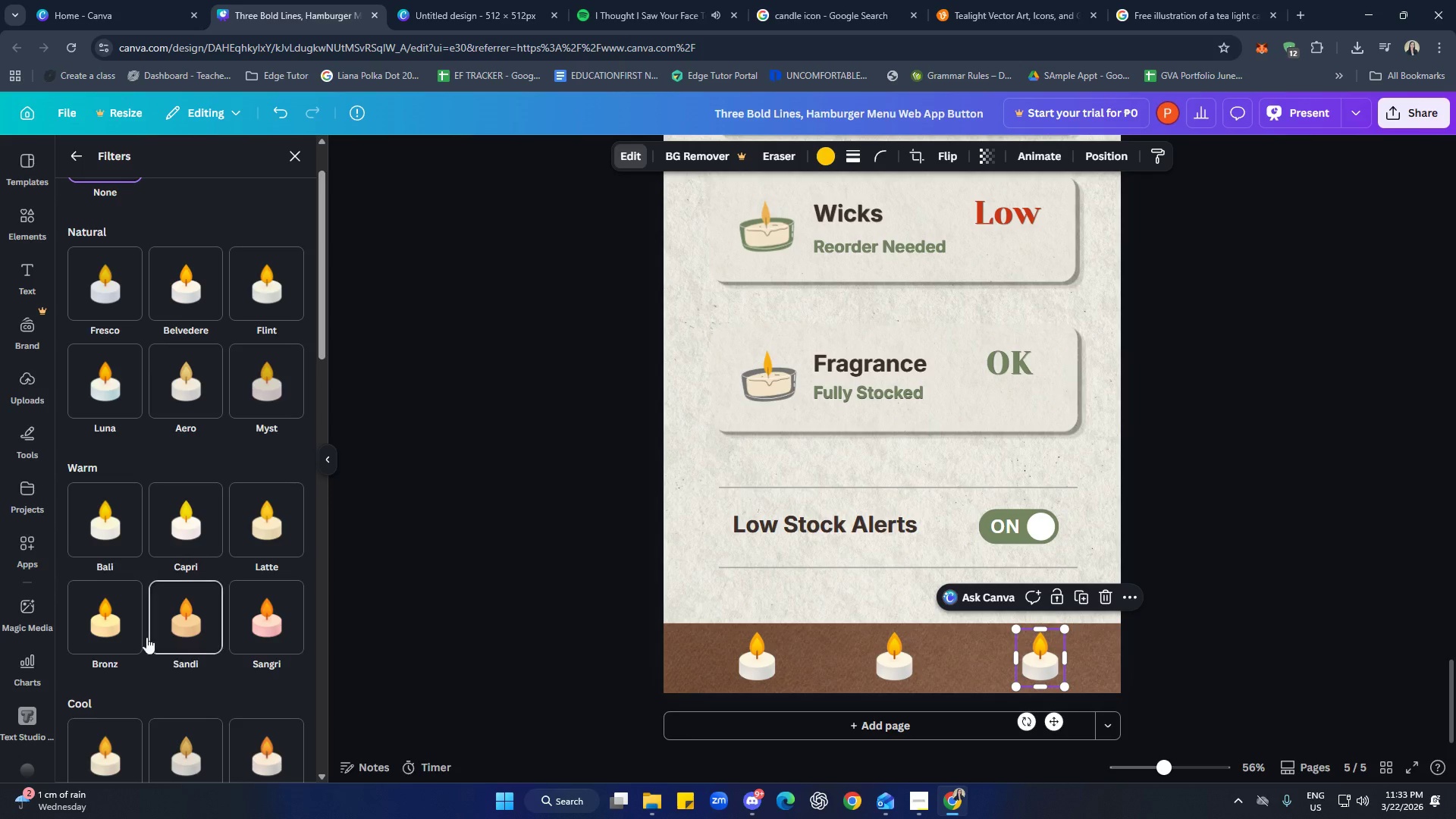 
left_click([110, 620])
 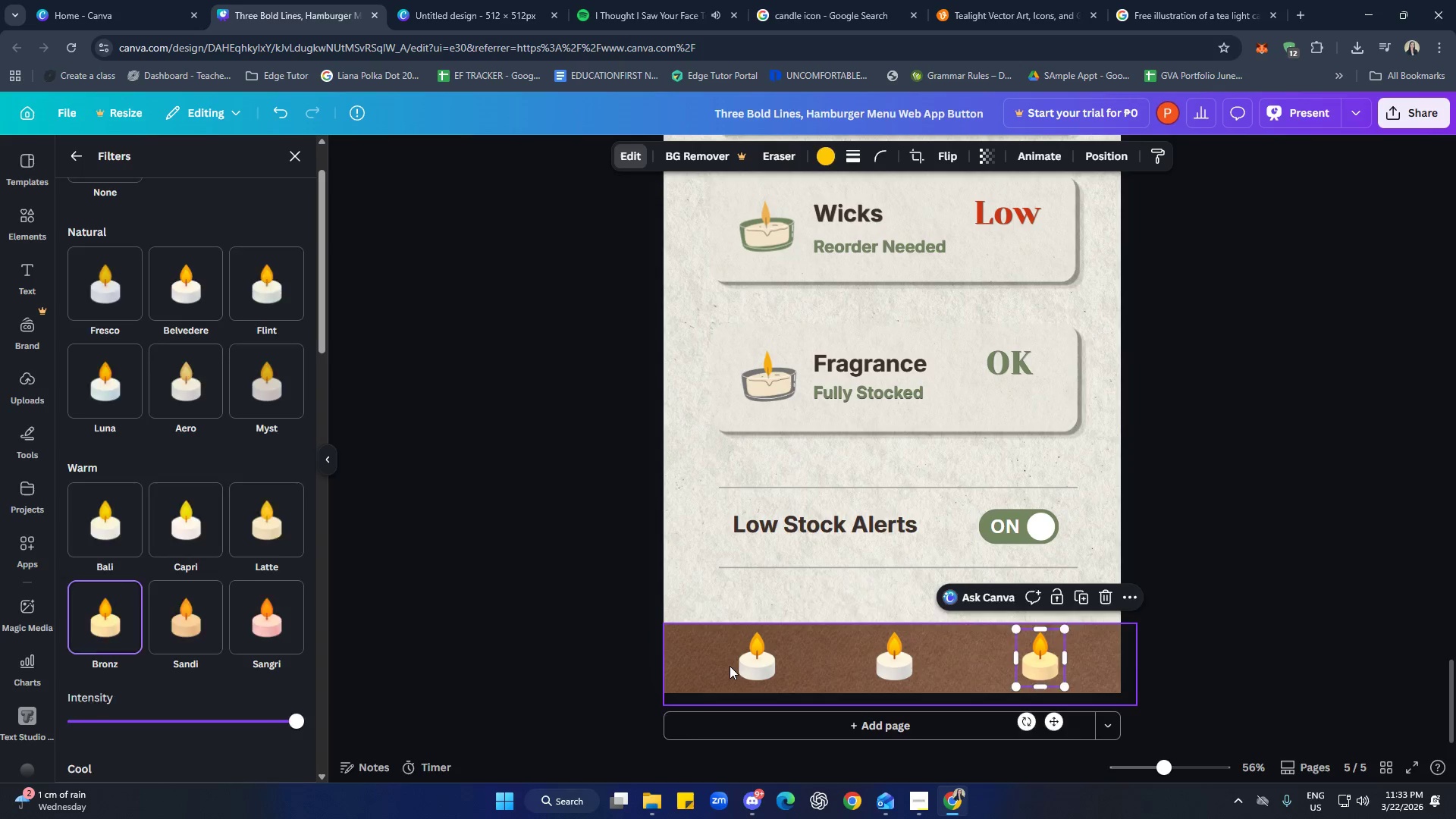 
double_click([748, 661])
 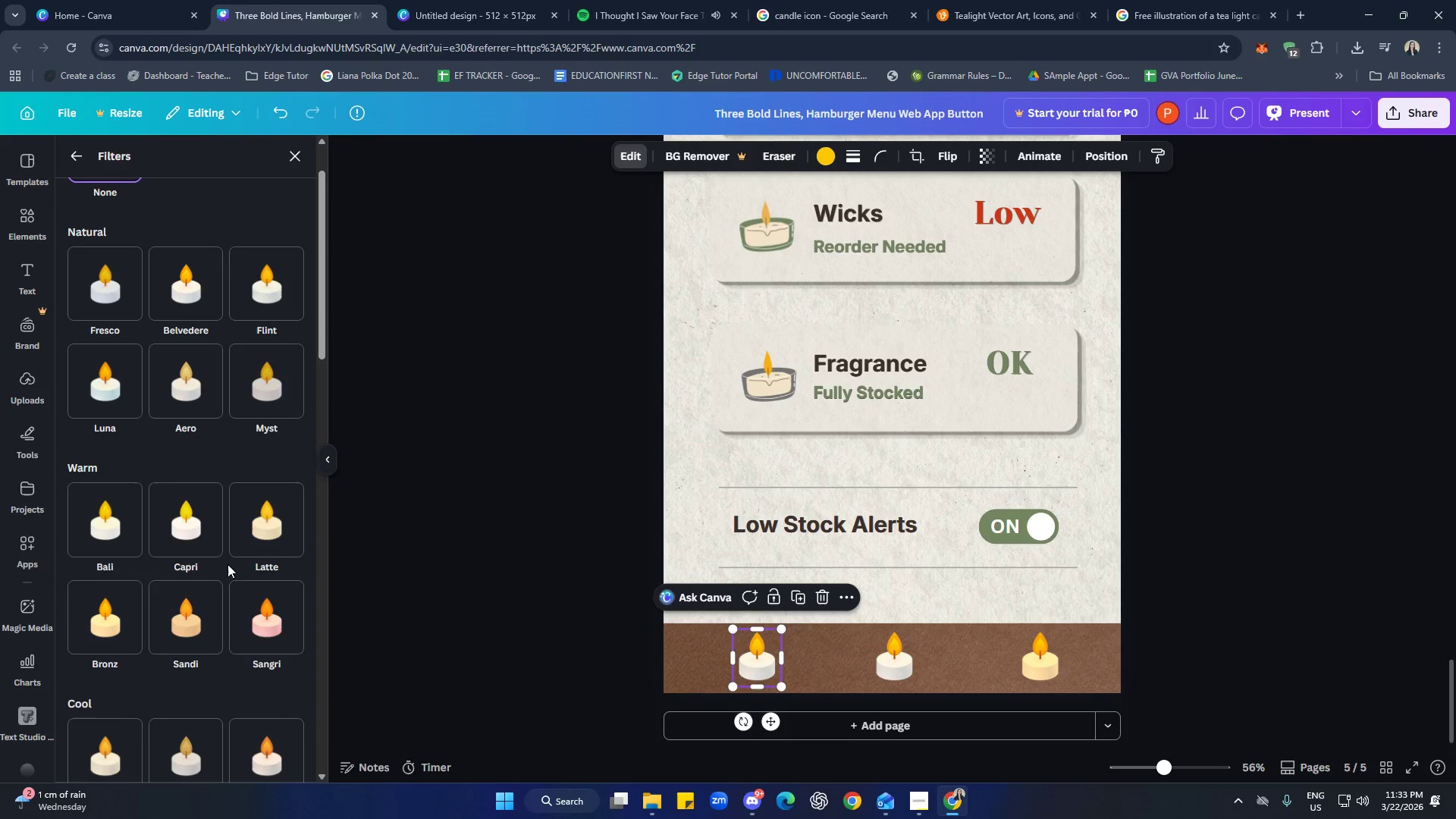 
left_click([265, 629])
 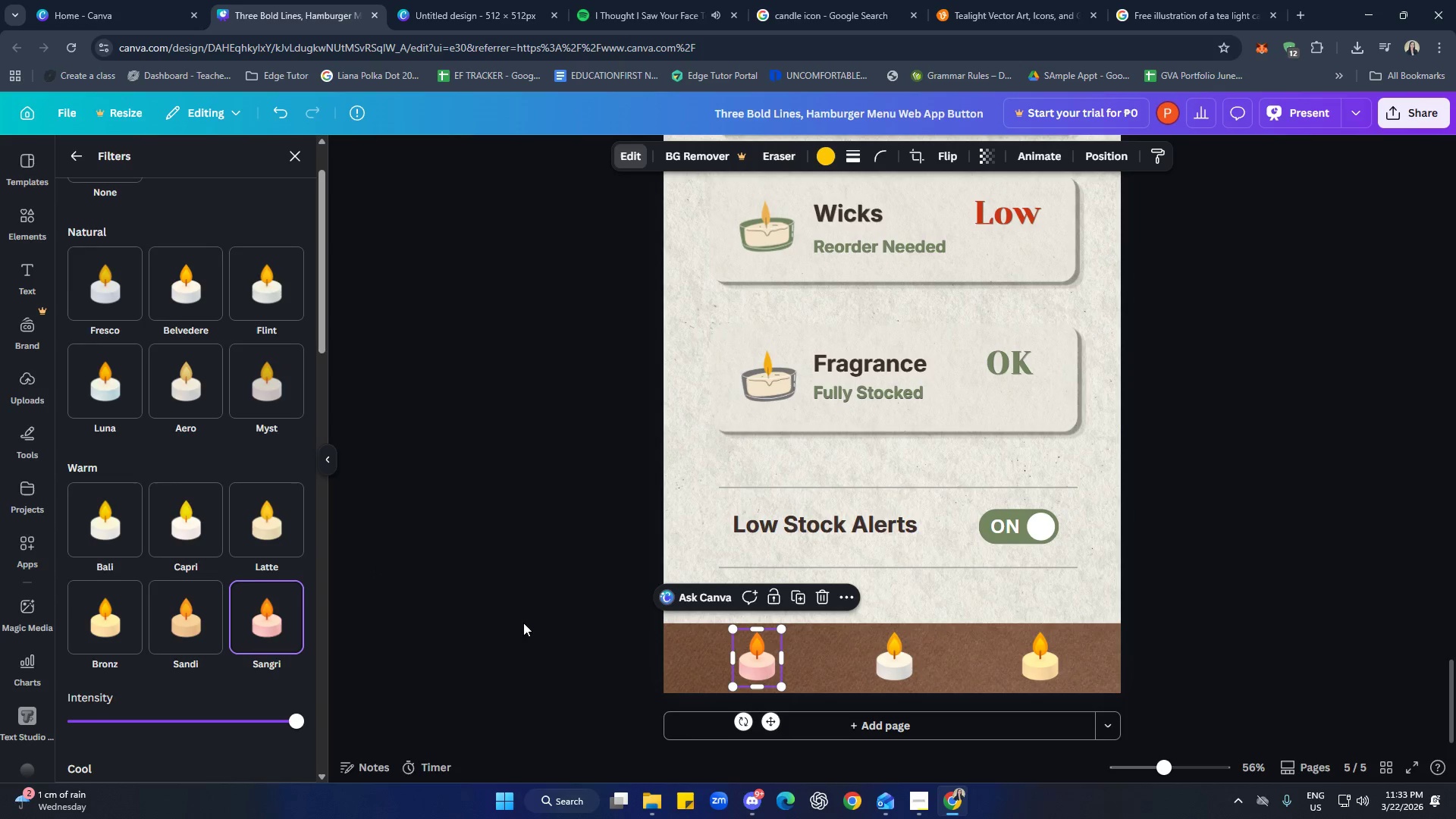 
scroll: coordinate [246, 541], scroll_direction: down, amount: 12.0
 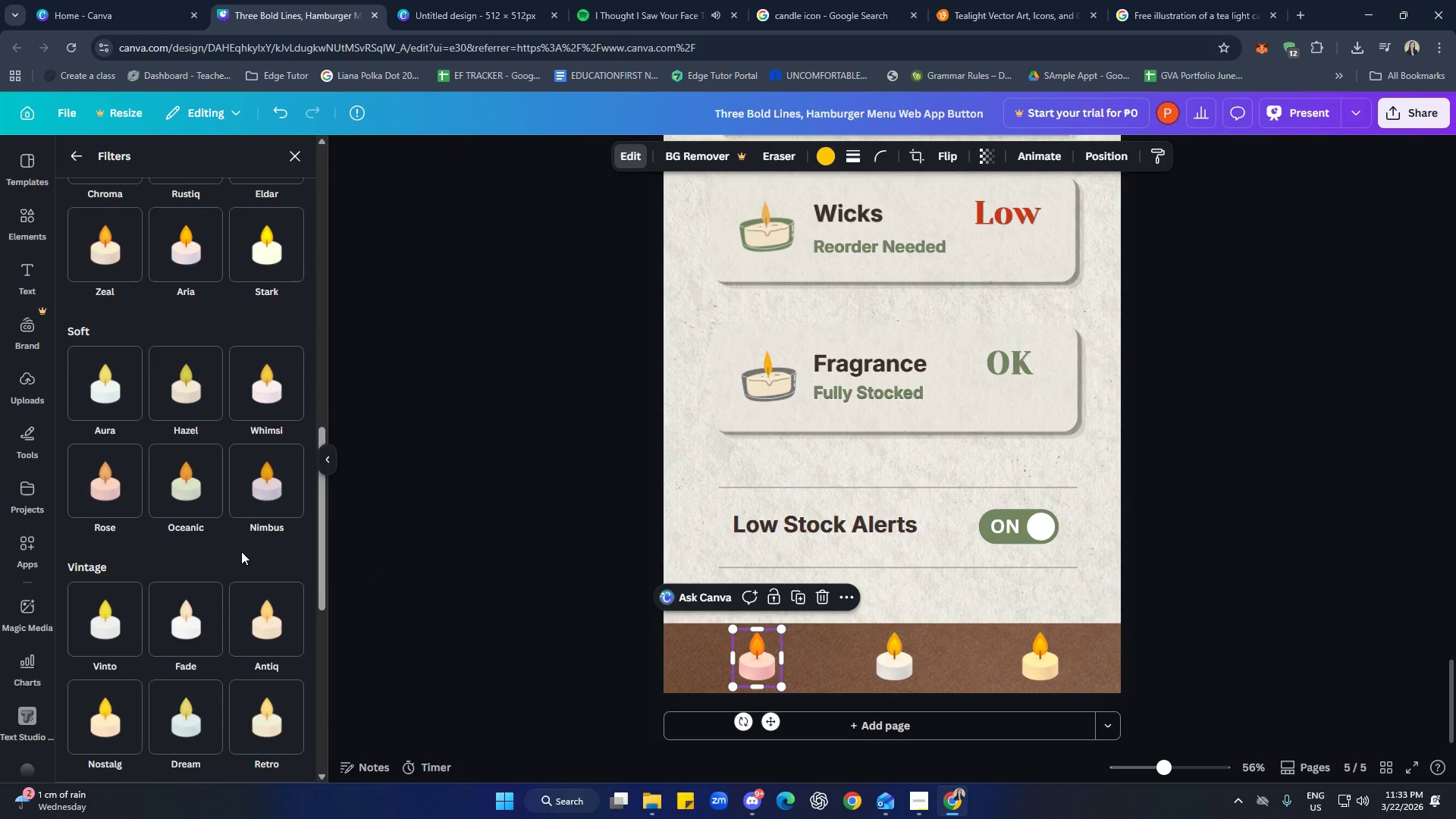 
left_click([195, 495])
 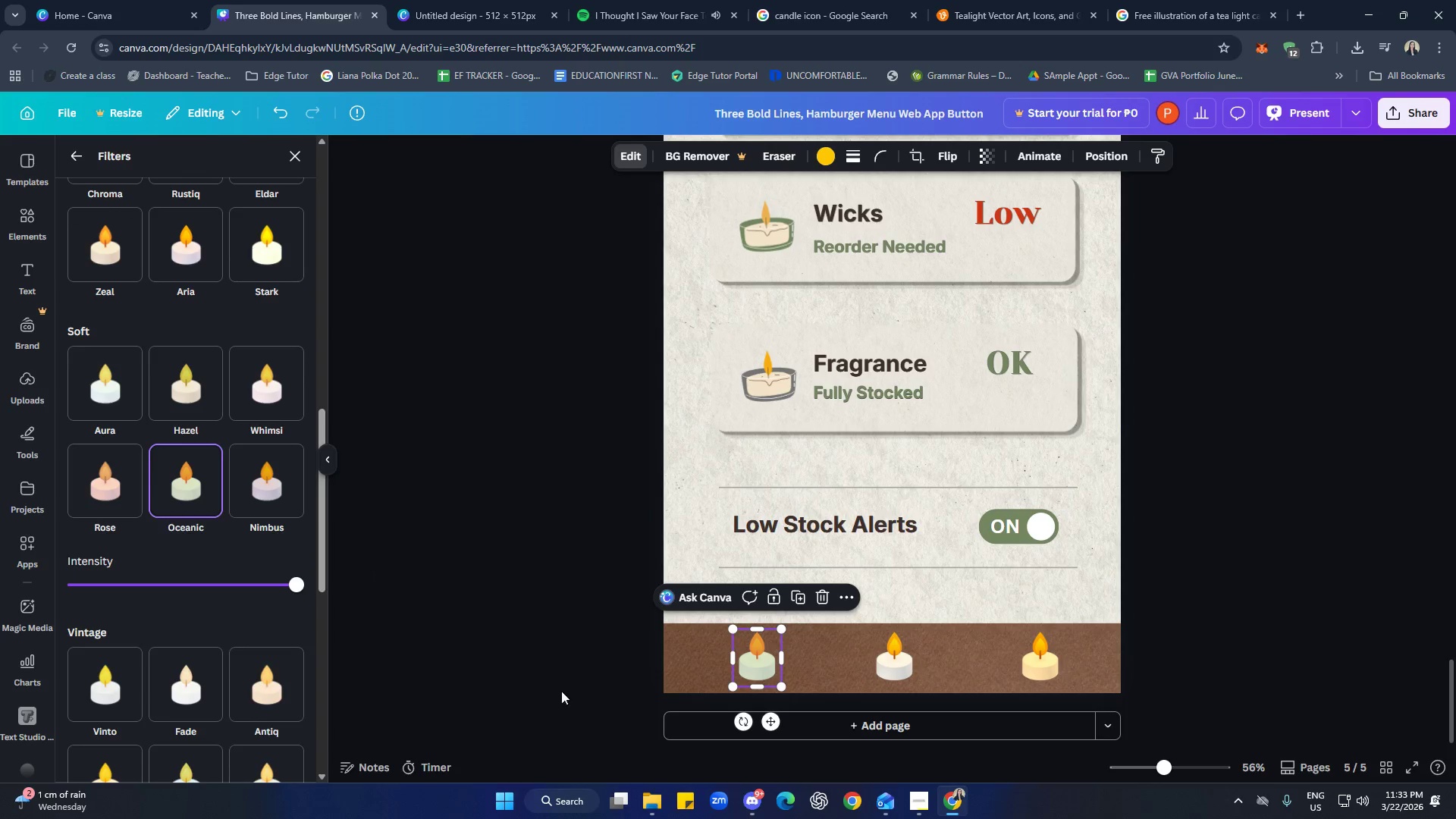 
left_click([589, 657])
 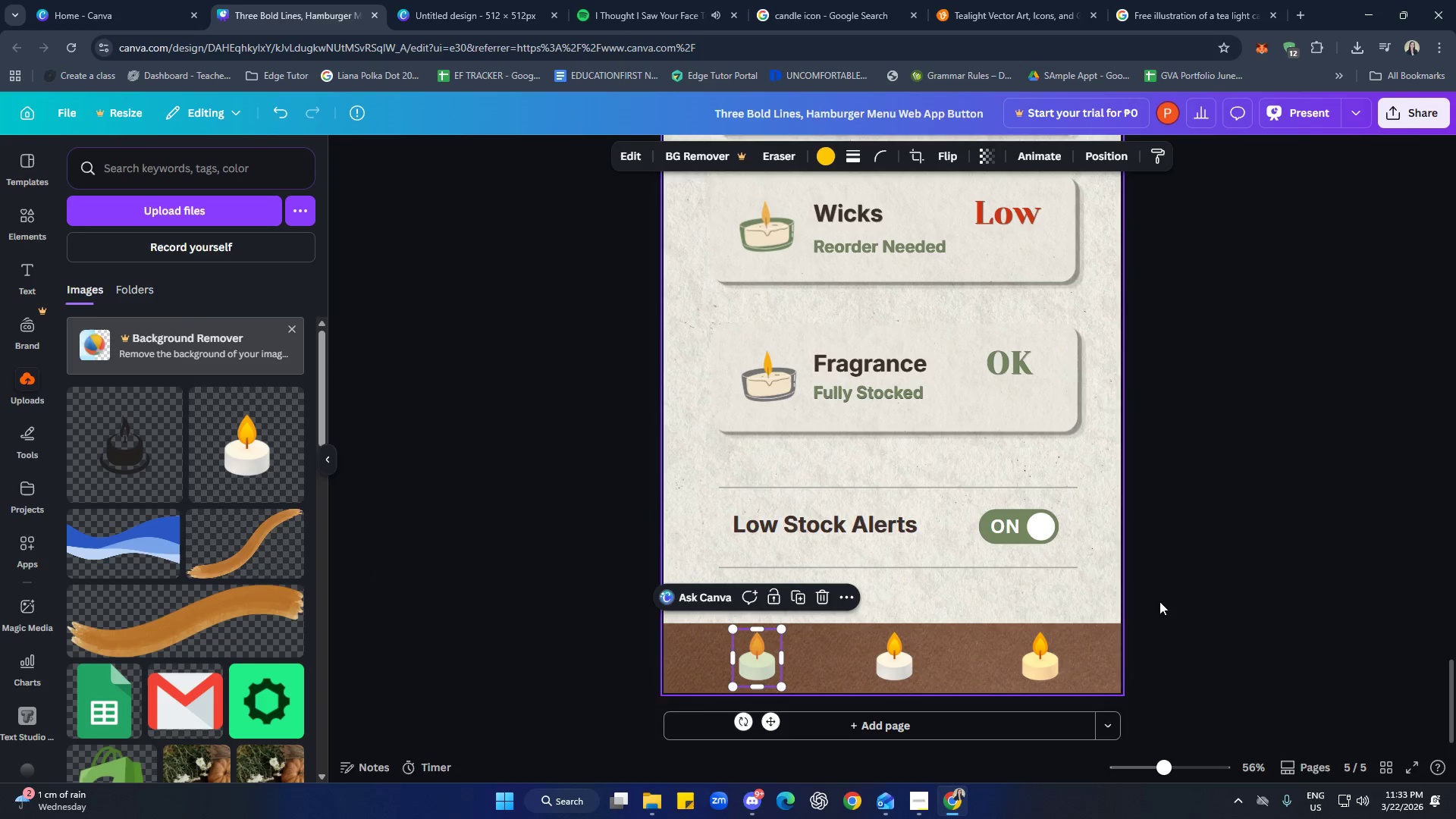 
left_click_drag(start_coordinate=[1270, 607], to_coordinate=[1278, 608])
 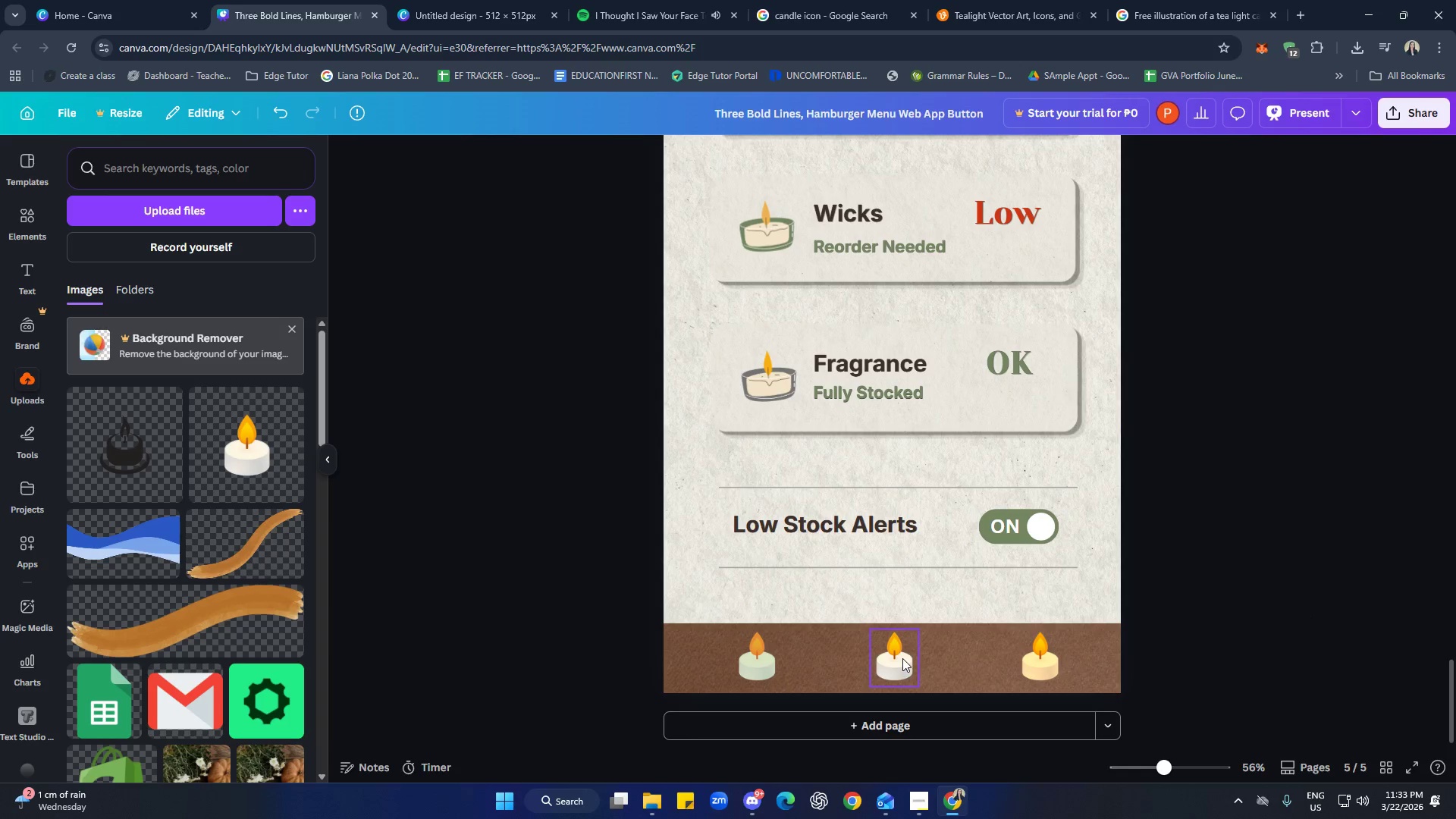 
left_click_drag(start_coordinate=[1034, 666], to_coordinate=[1030, 665])
 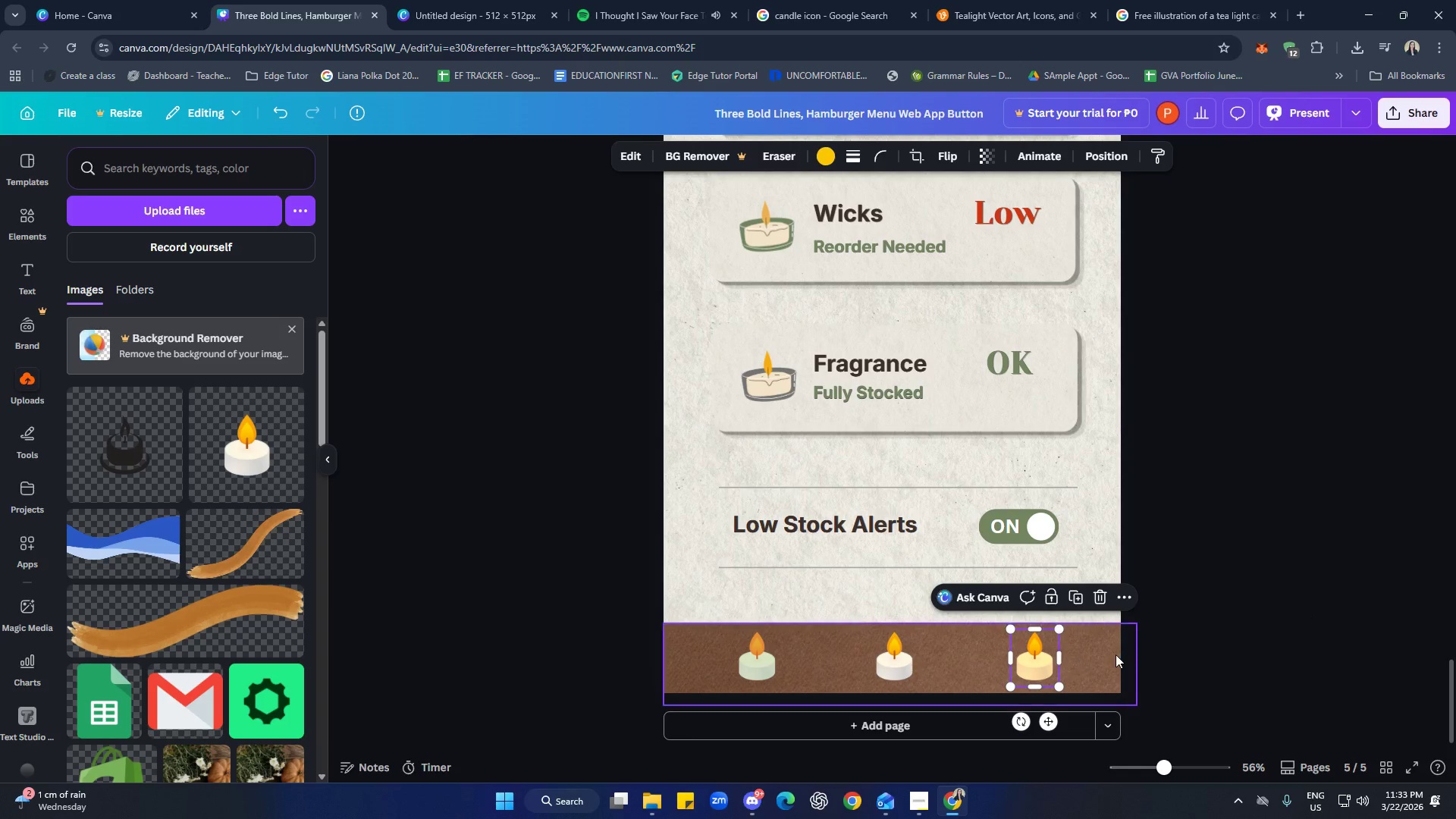 
left_click([1116, 654])
 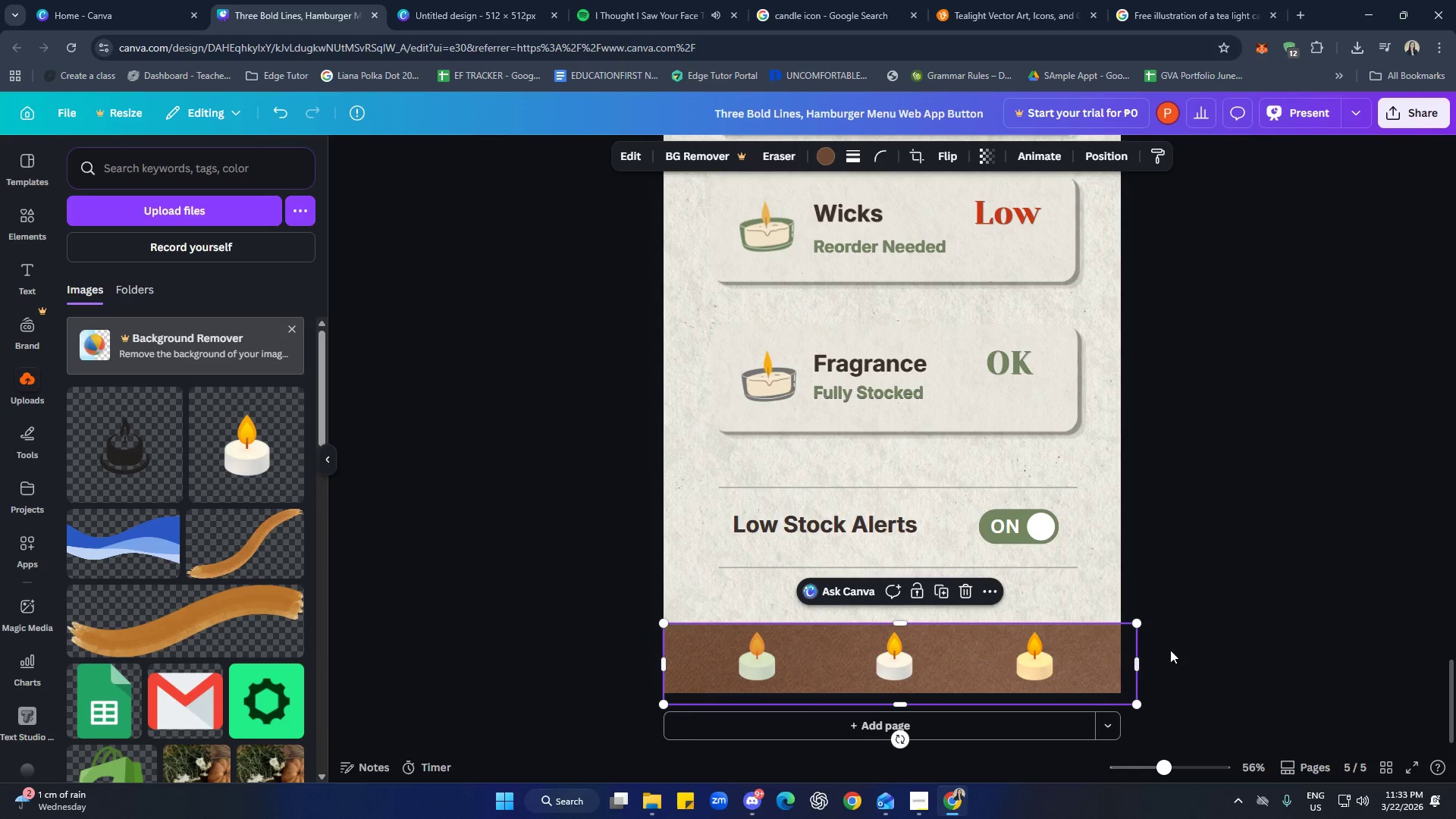 
left_click([1250, 640])
 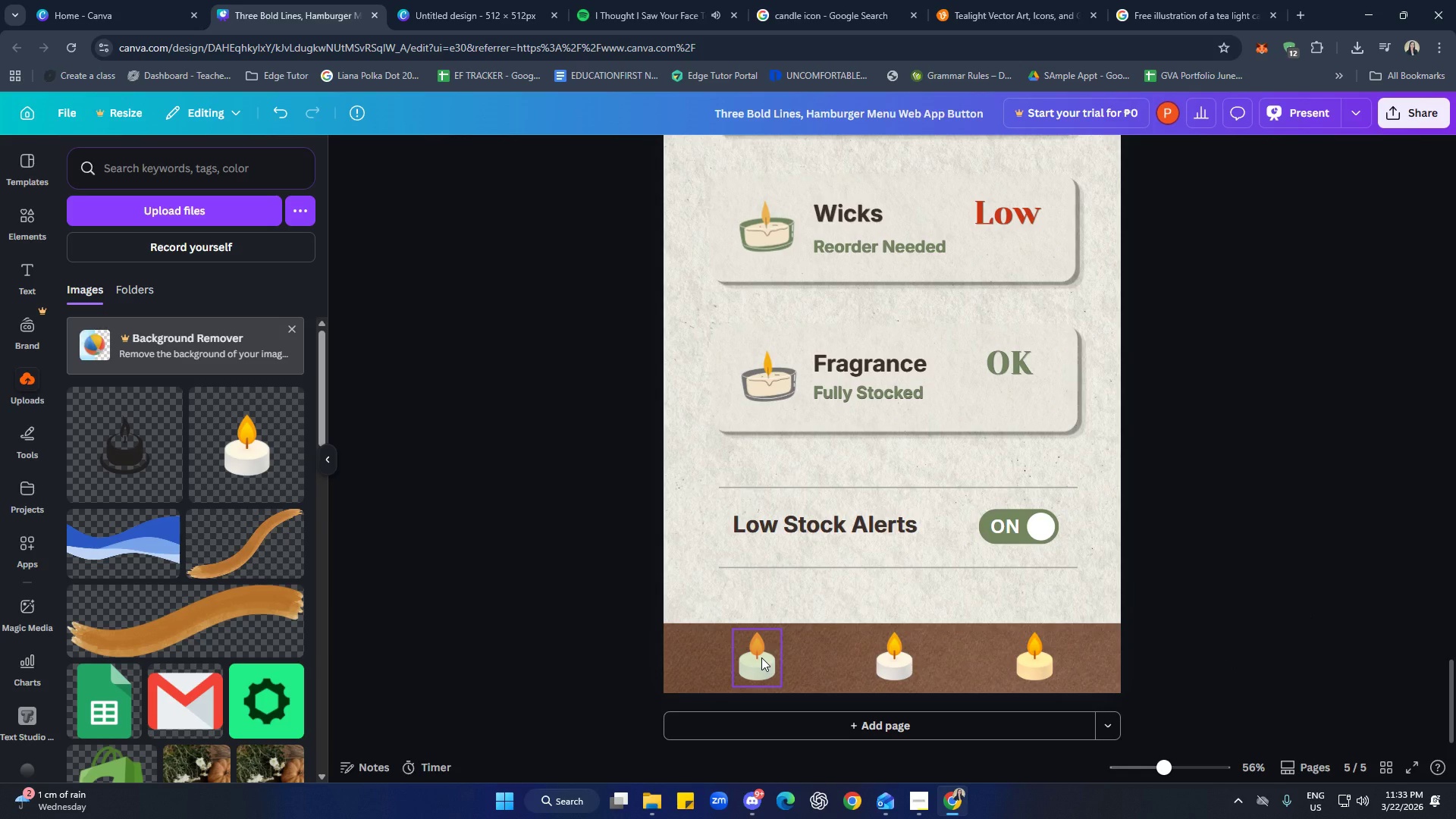 
hold_key(key=ControlLeft, duration=1.09)
left_click([761, 657])
 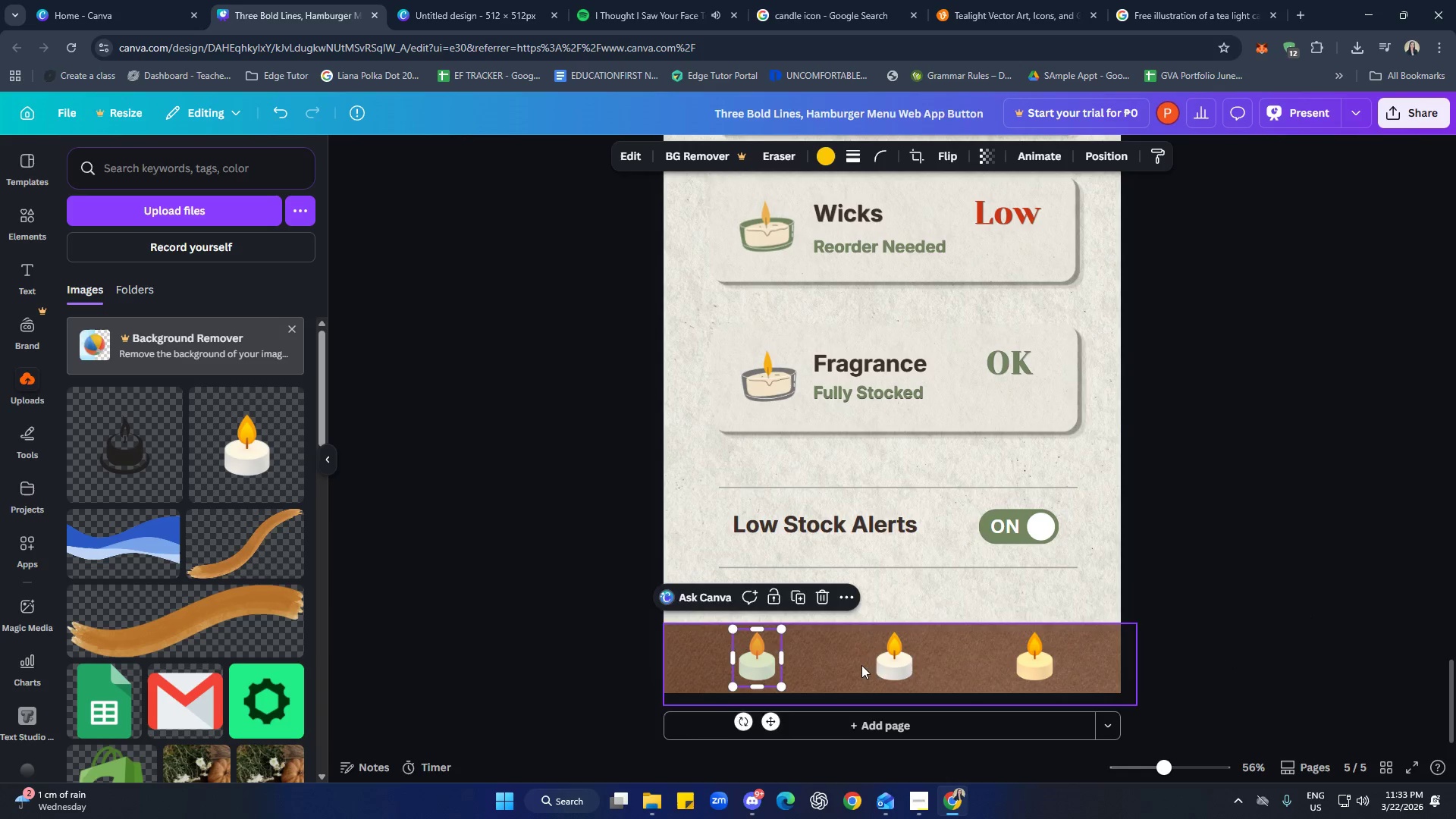 
double_click([871, 665])
 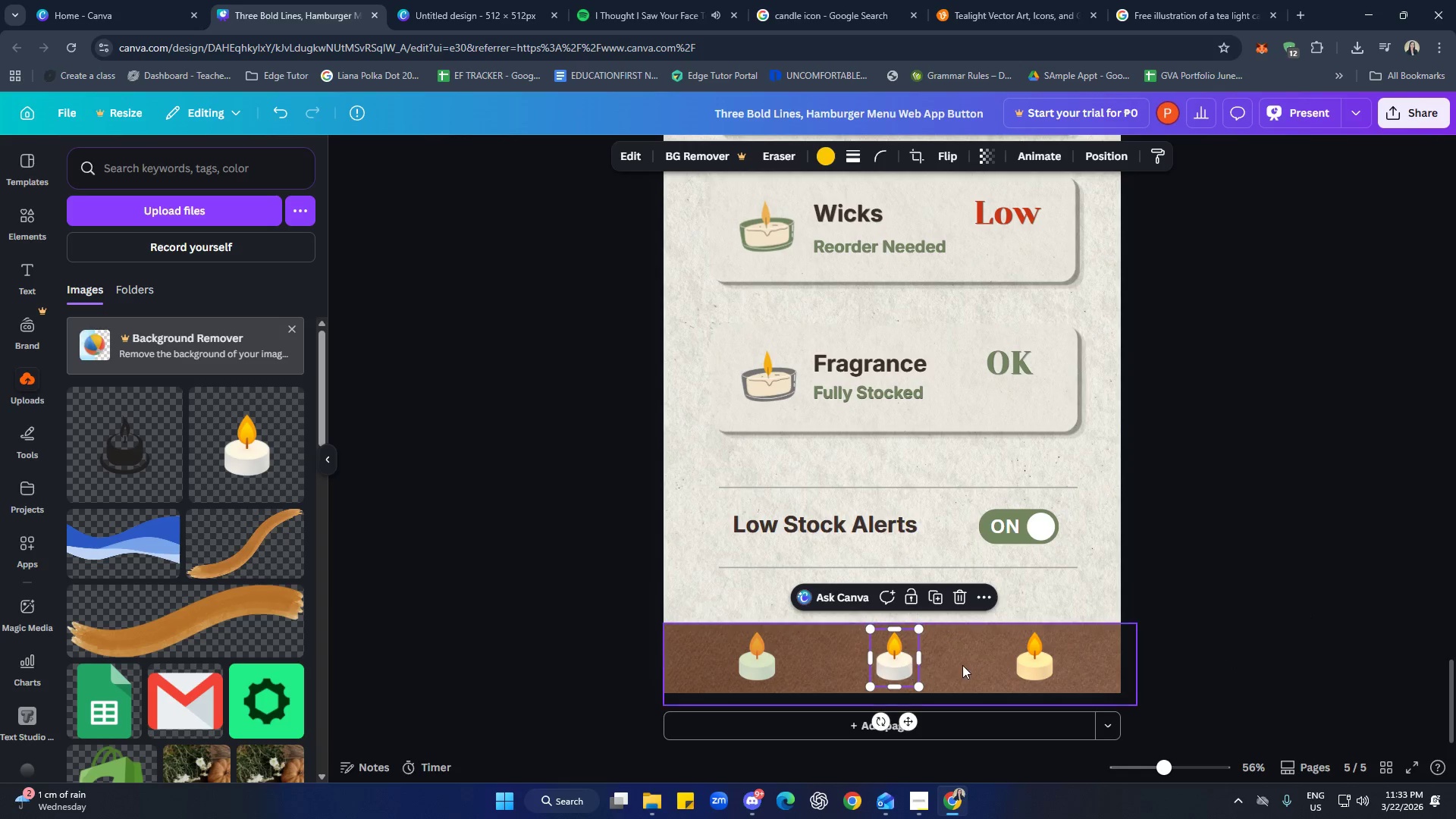 
hold_key(key=ShiftLeft, duration=1.45)
left_click([767, 662])
 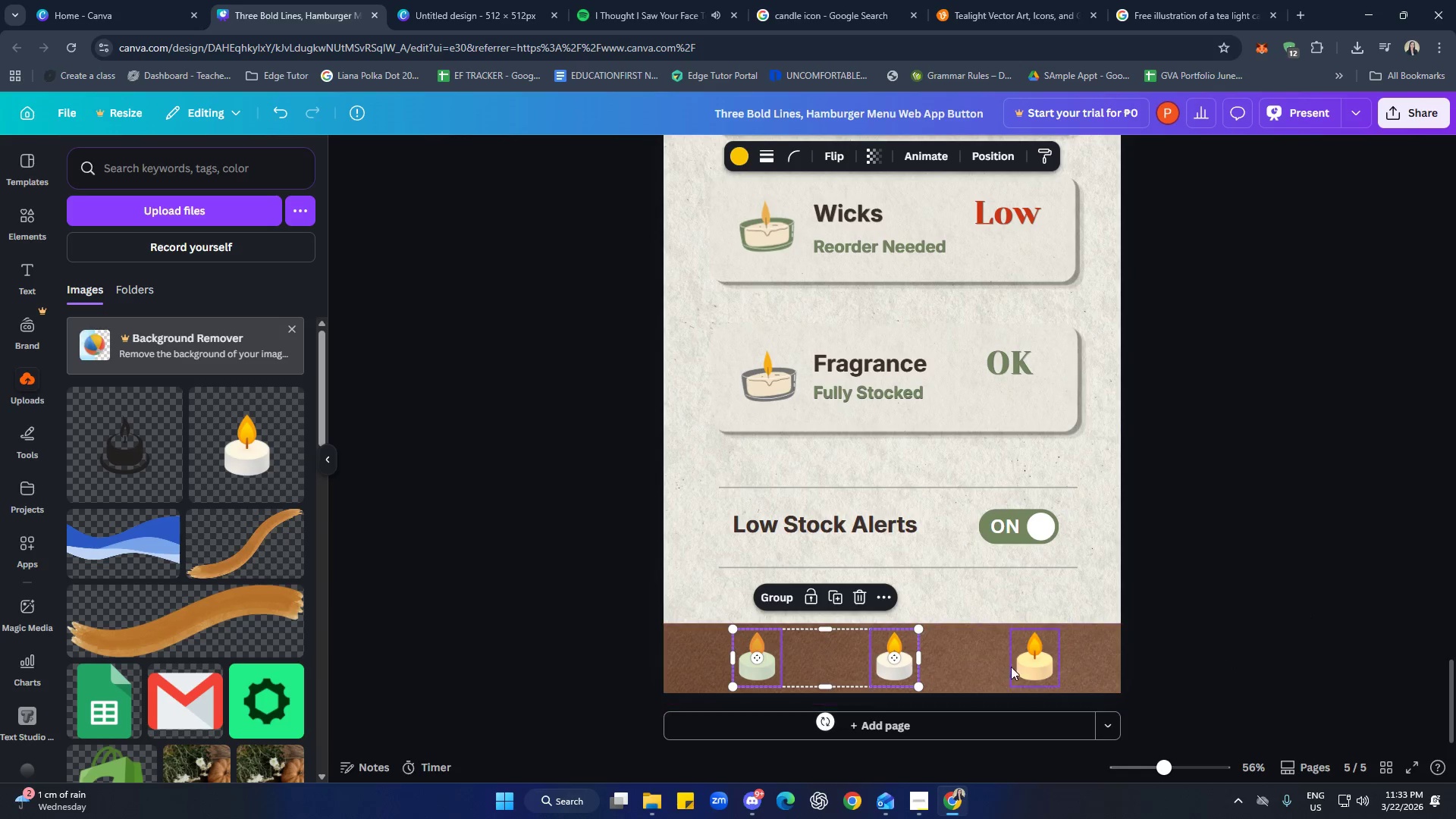 
left_click([1041, 666])
 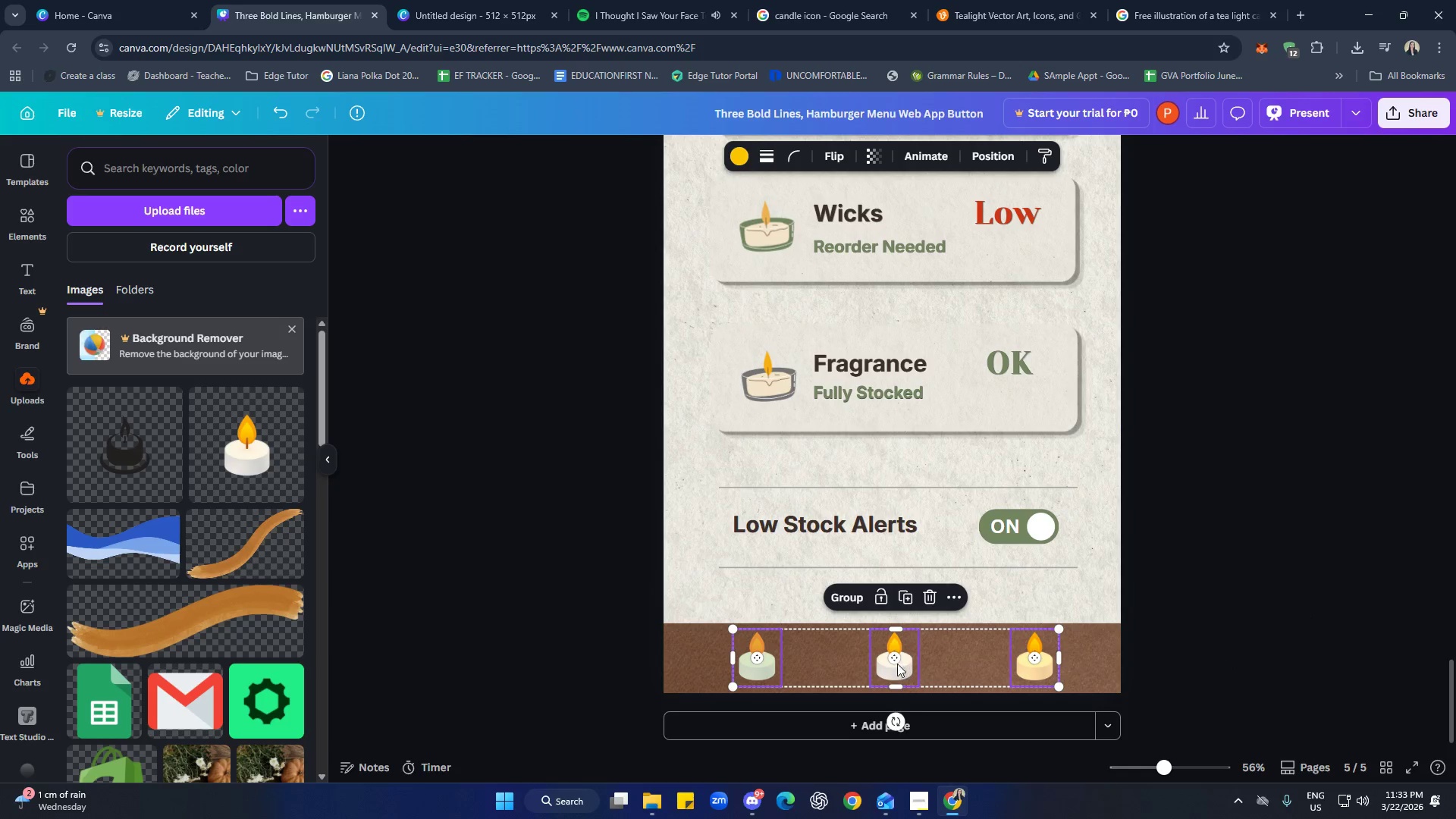 
key(Control+C)
 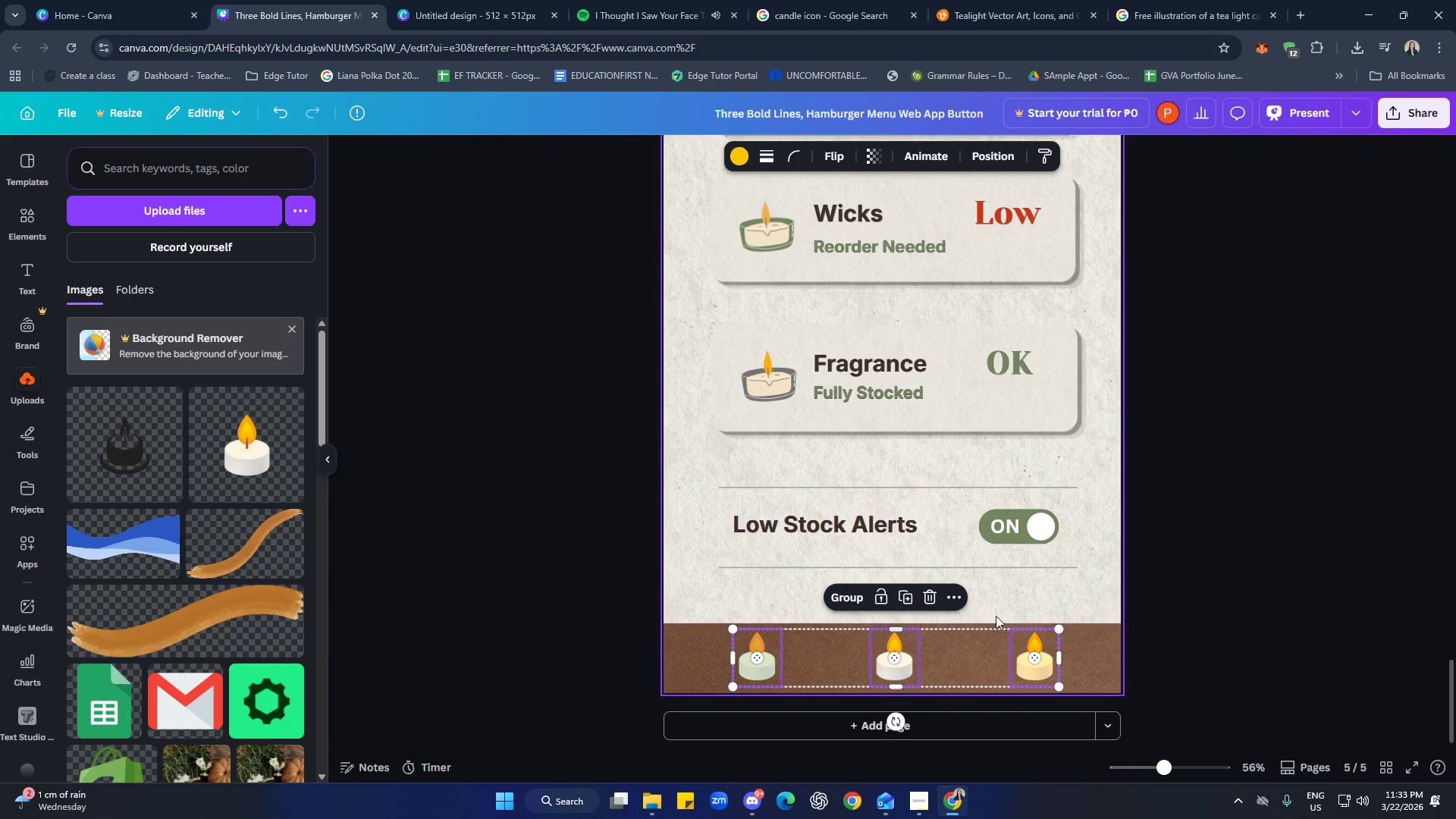 
scroll: coordinate [1053, 630], scroll_direction: up, amount: 10.0
 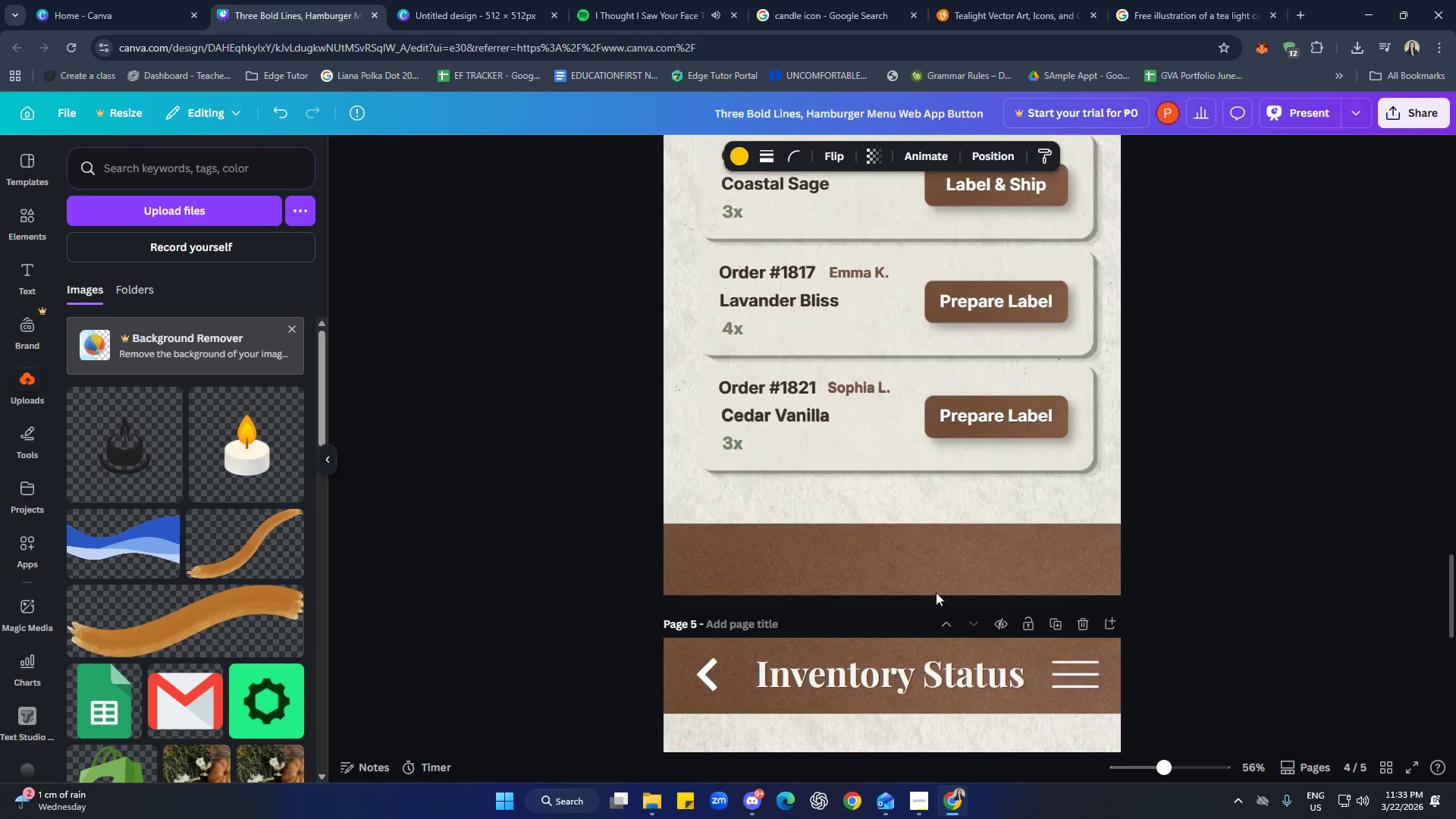 
left_click([912, 572])
 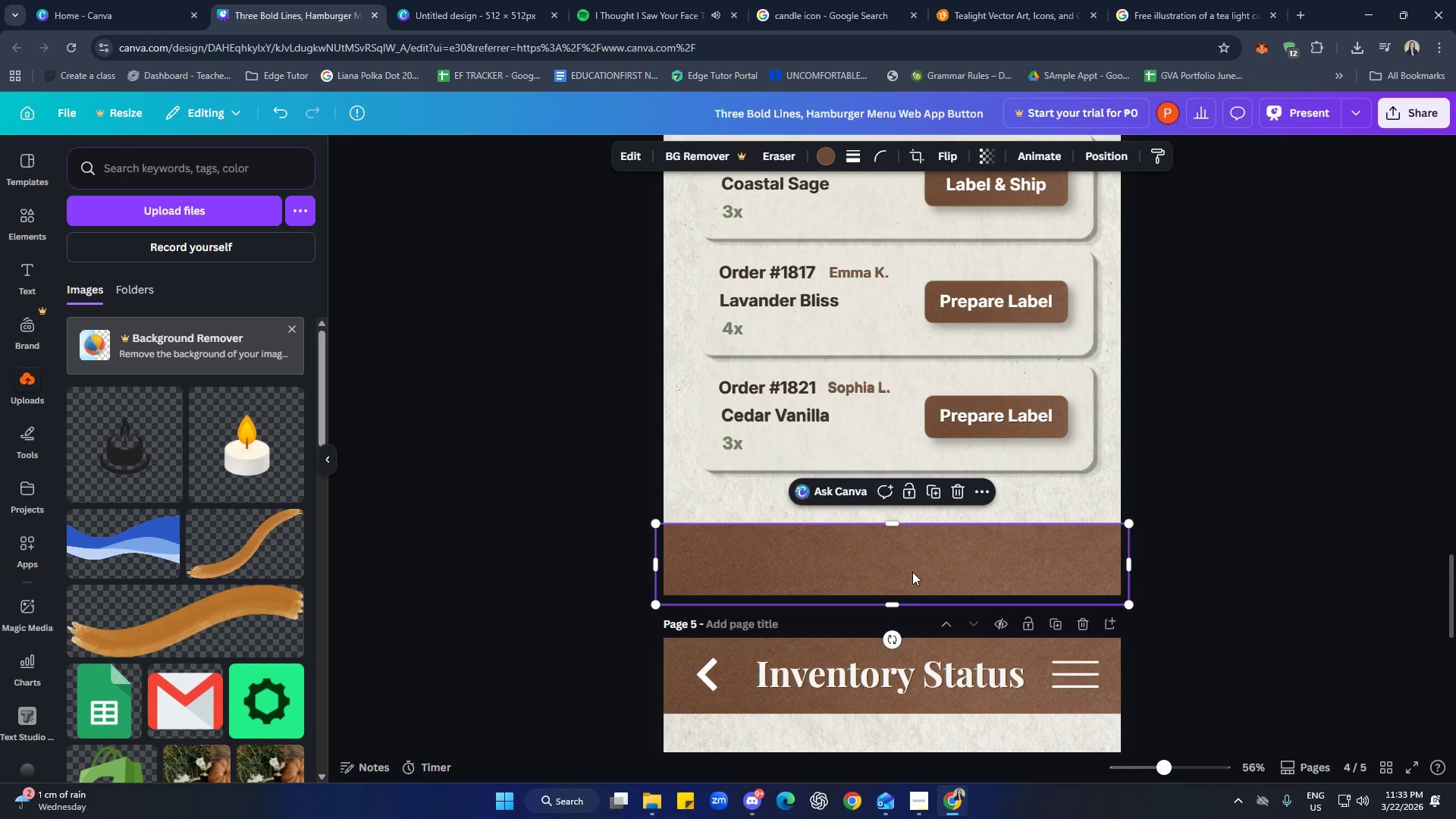 
key(Control+V)
 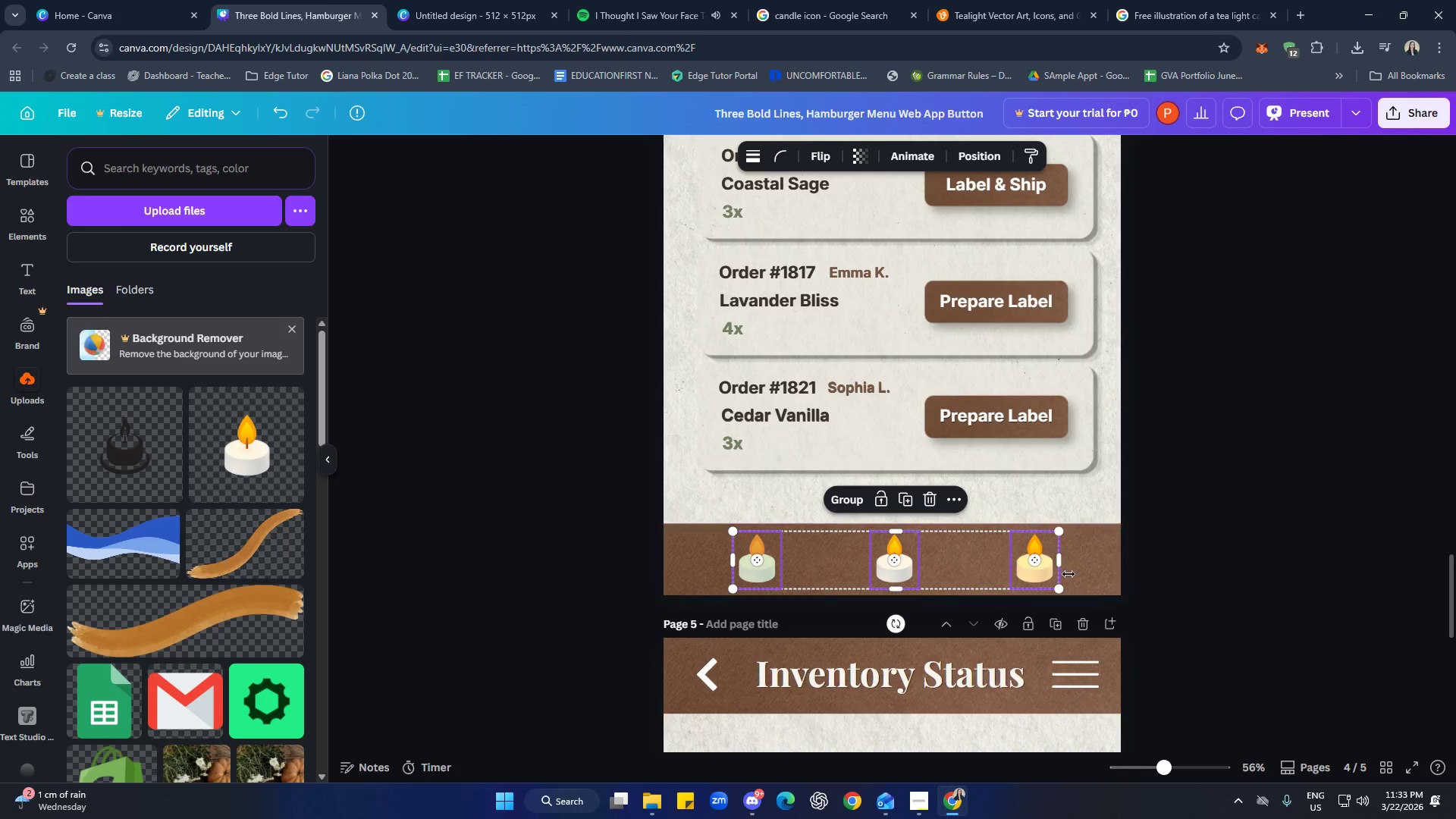 
left_click([1160, 564])
 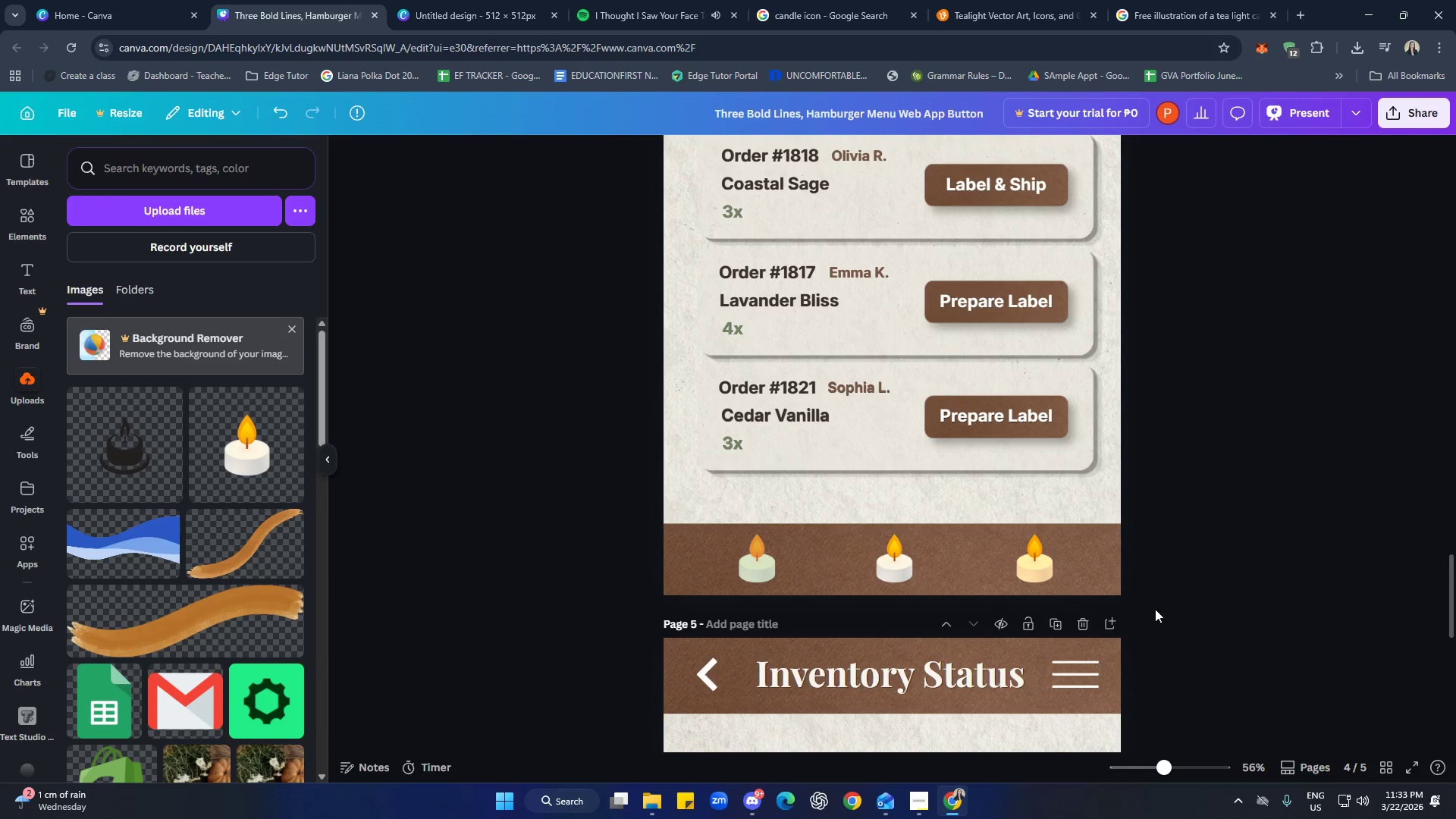 
left_click([965, 551])
 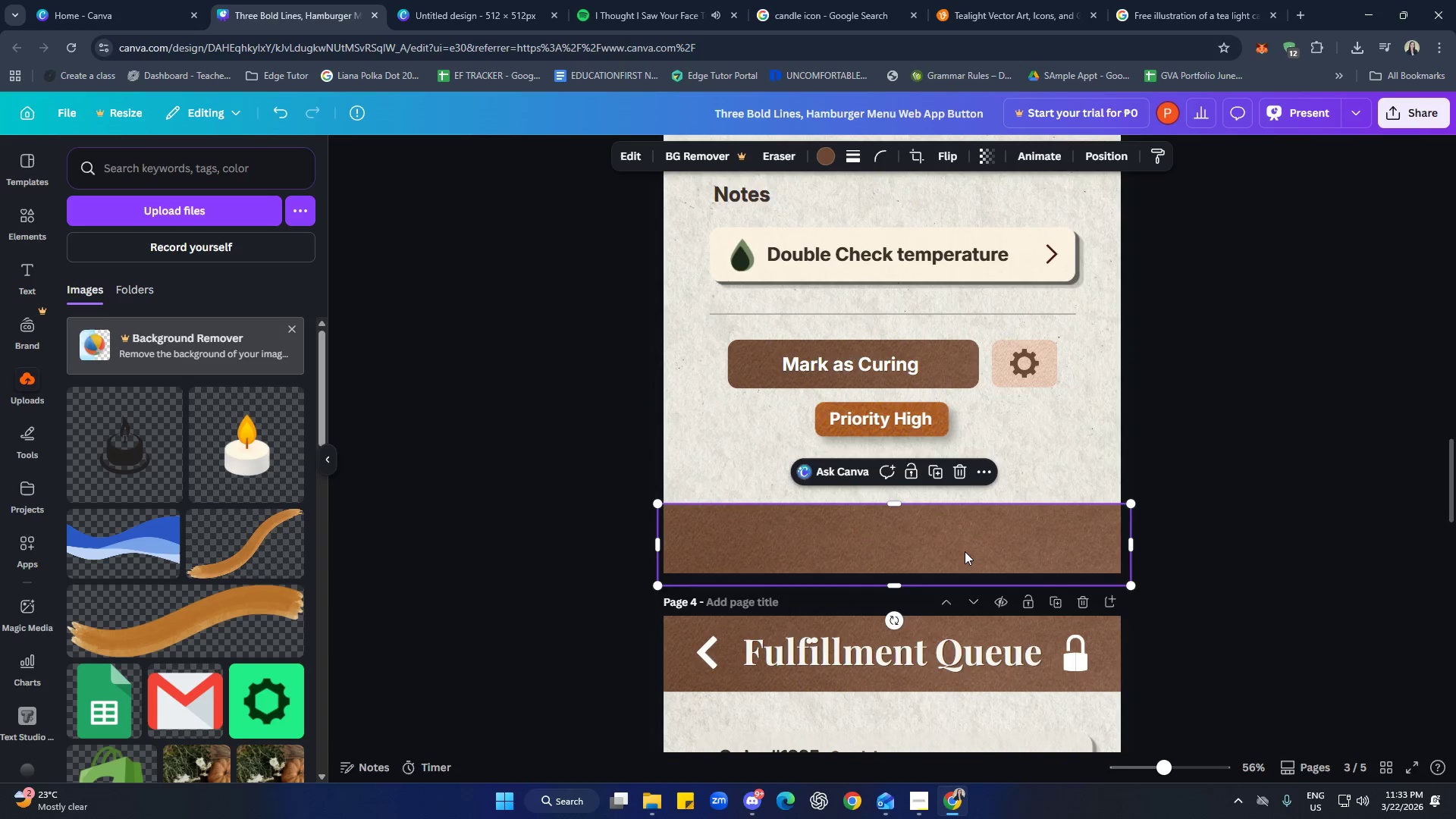 
scroll: coordinate [1097, 613], scroll_direction: up, amount: 11.0
 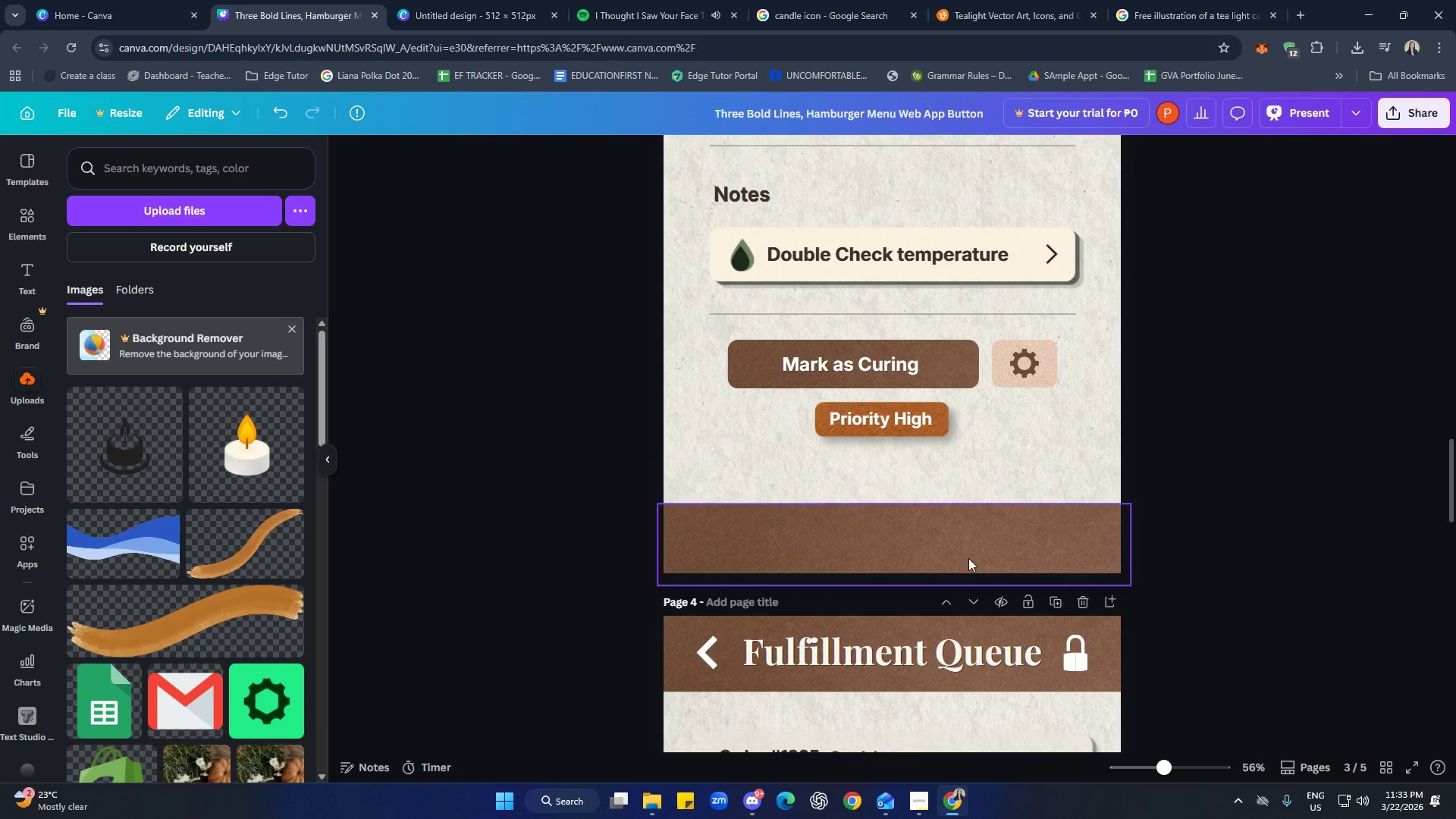 
key(Control+V)
 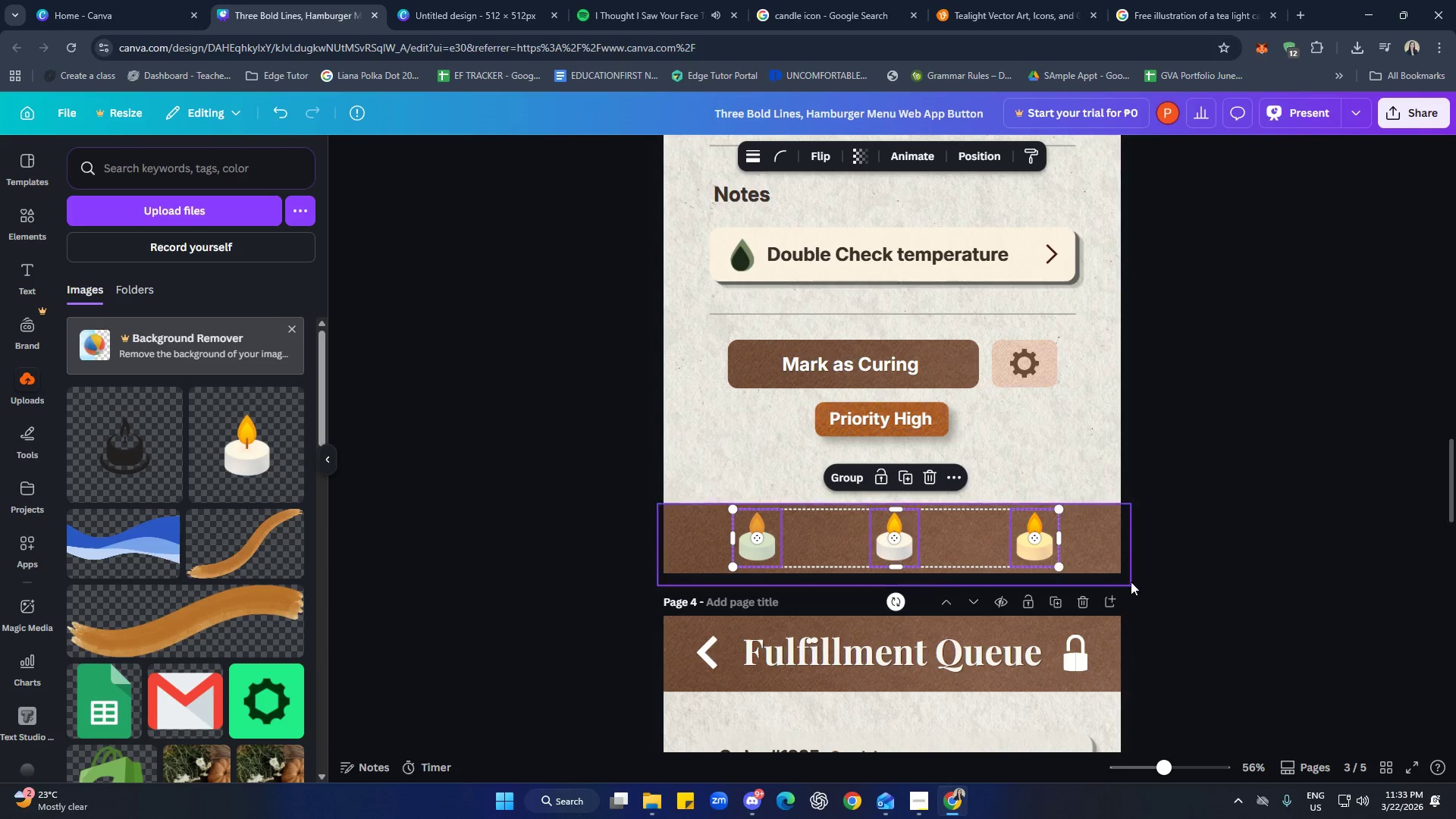 
scroll: coordinate [1203, 635], scroll_direction: up, amount: 12.0
 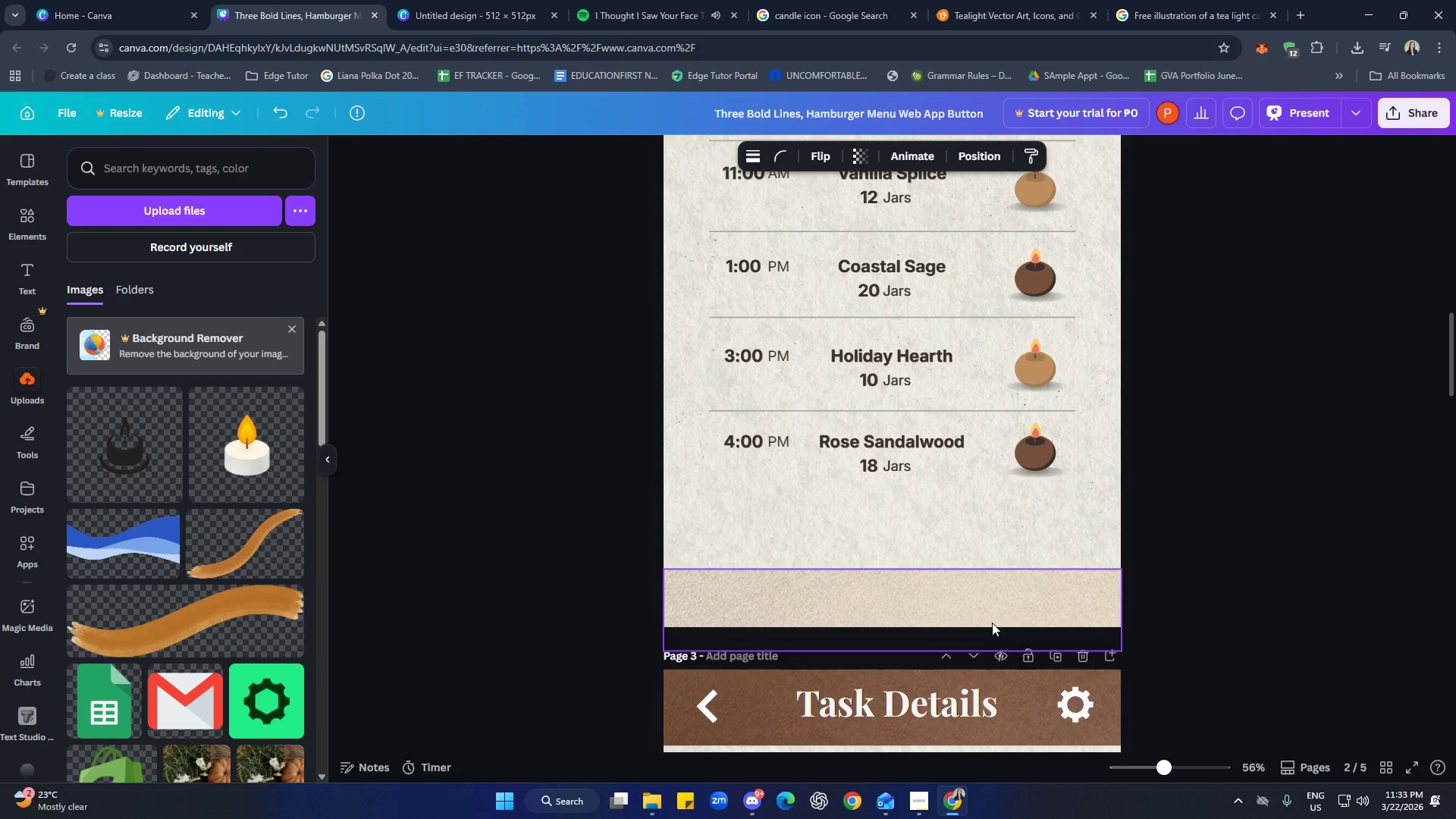 
left_click([955, 601])
 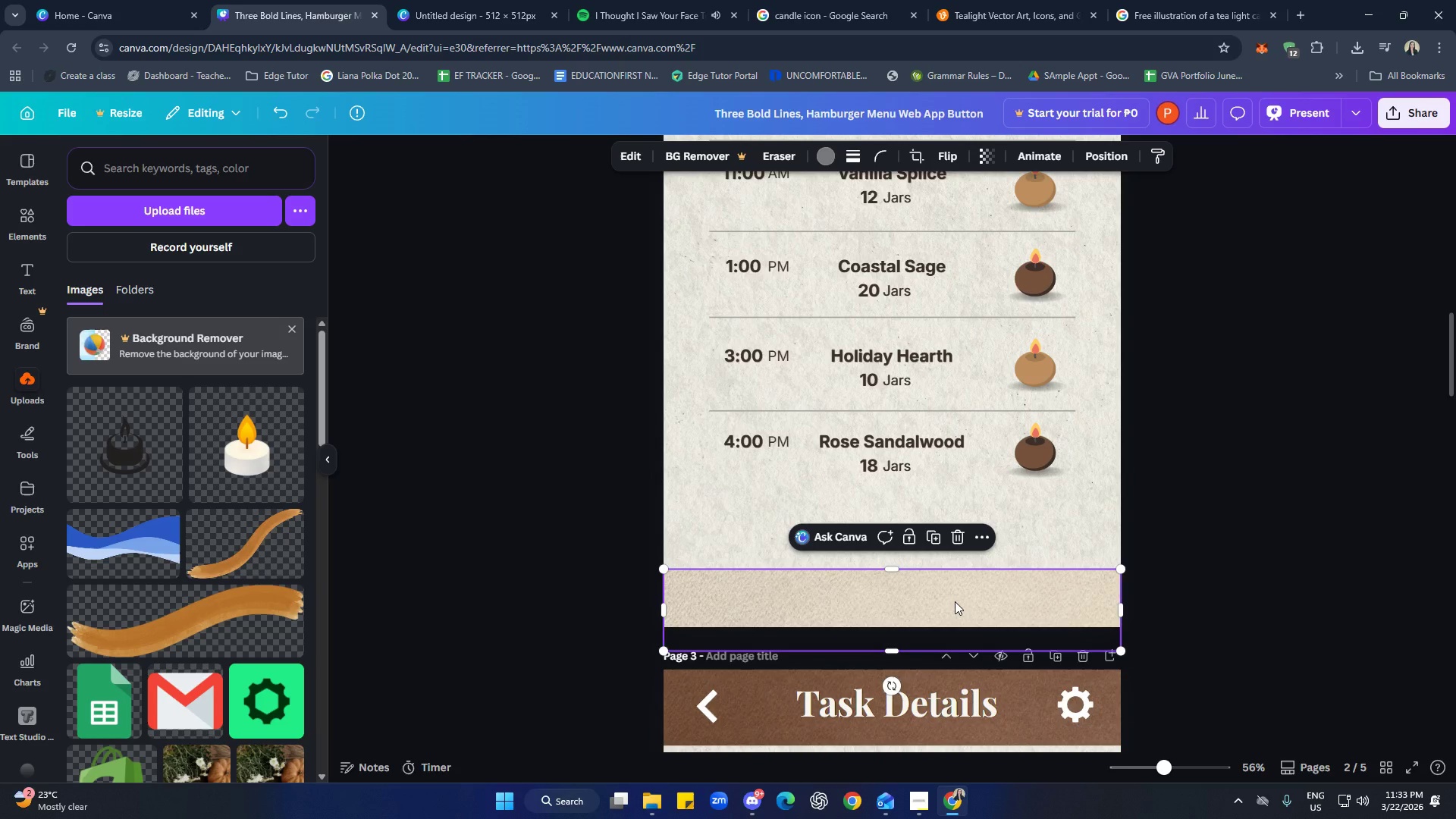 
key(Control+V)
 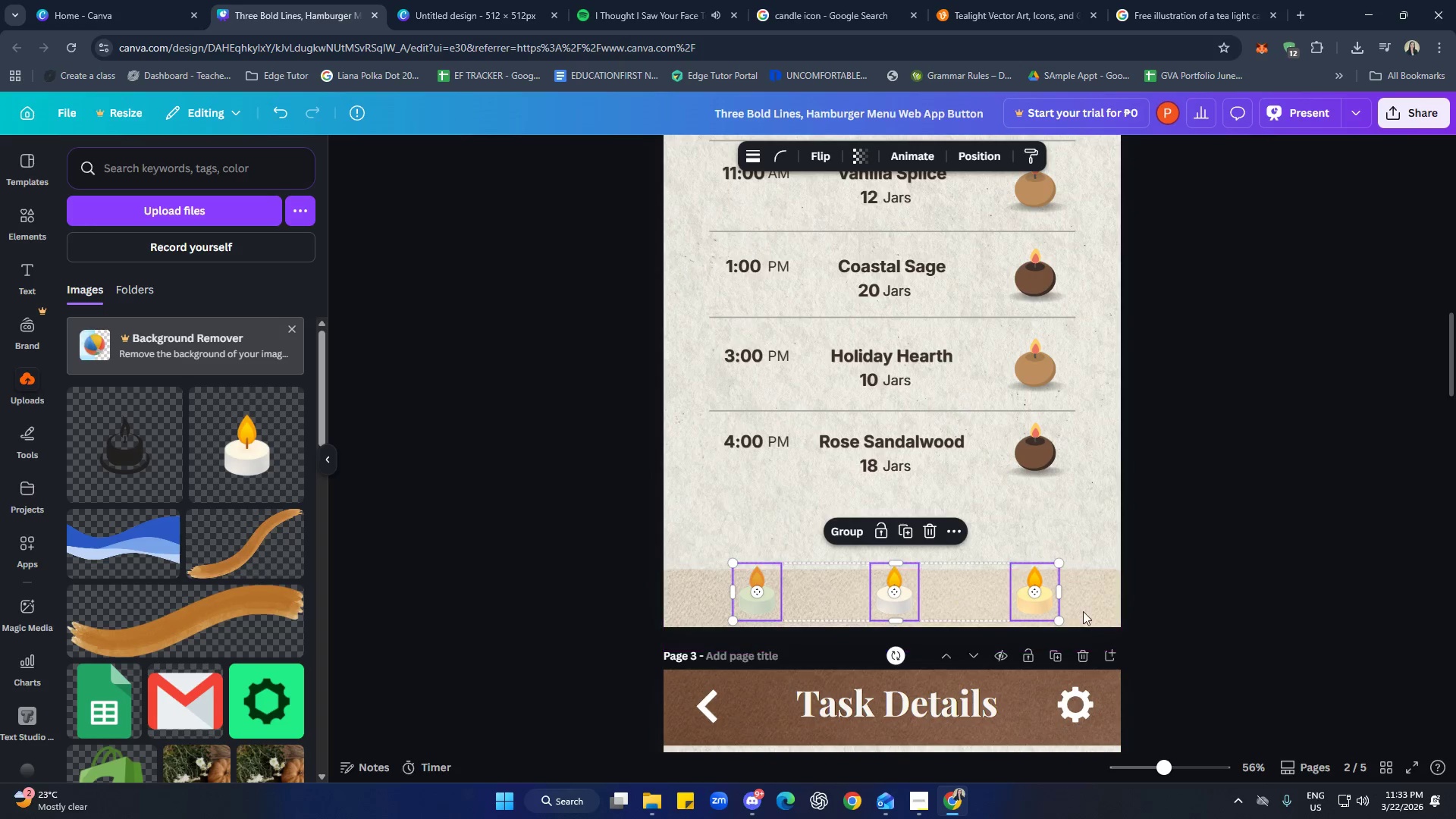 
left_click([1185, 610])
 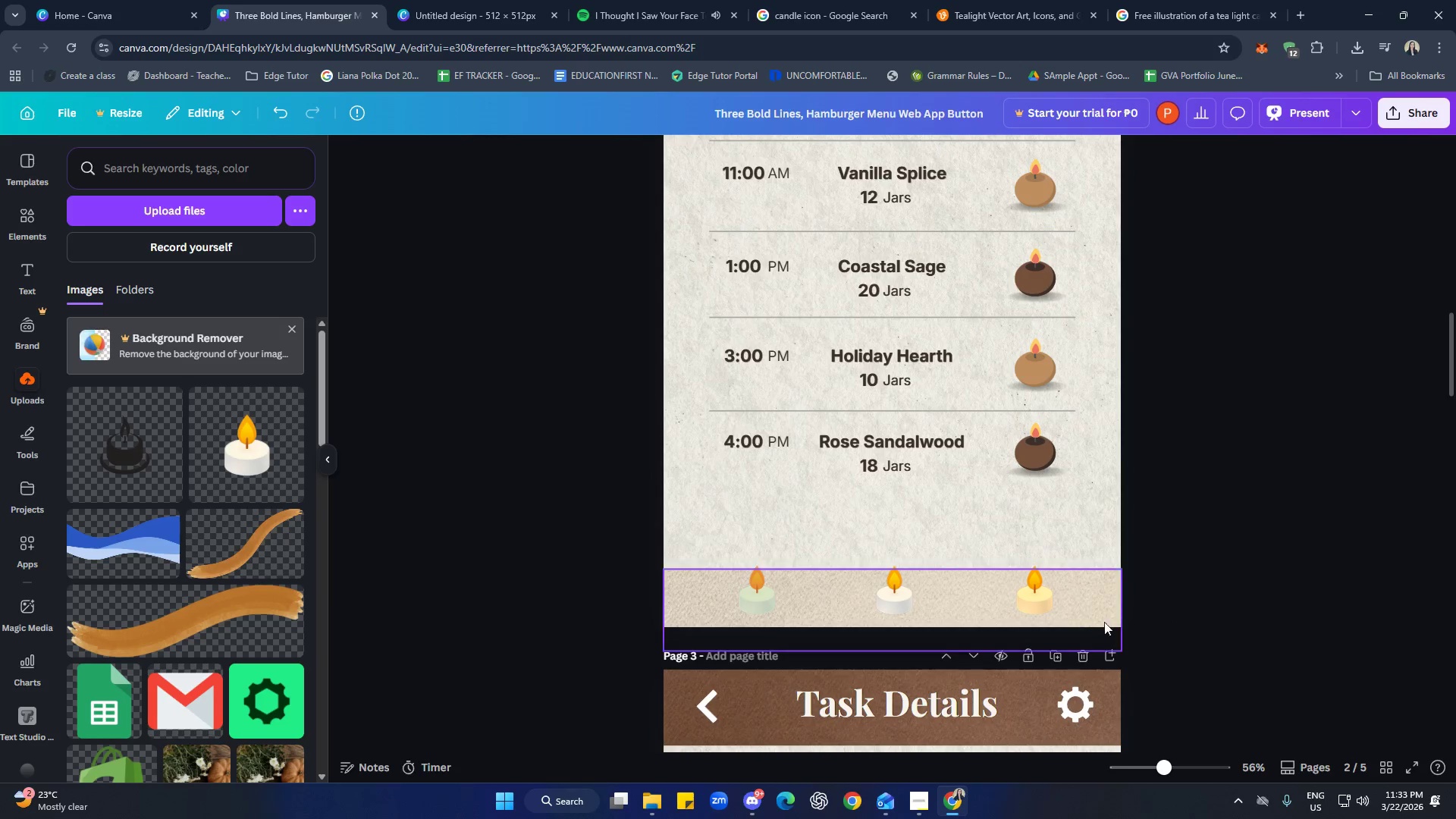 
left_click([1090, 597])
 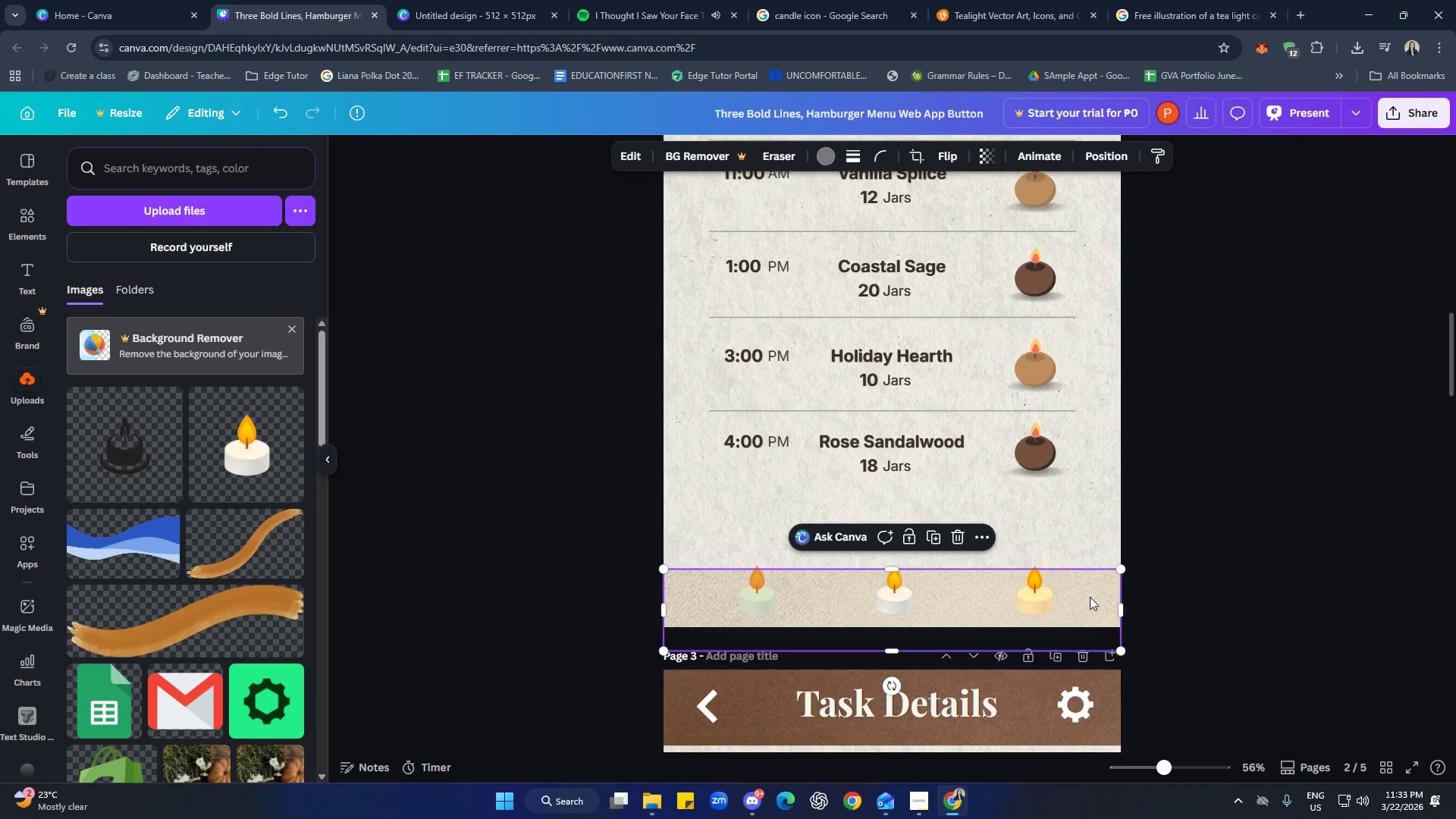 
left_click_drag(start_coordinate=[1090, 597], to_coordinate=[1090, 584])
 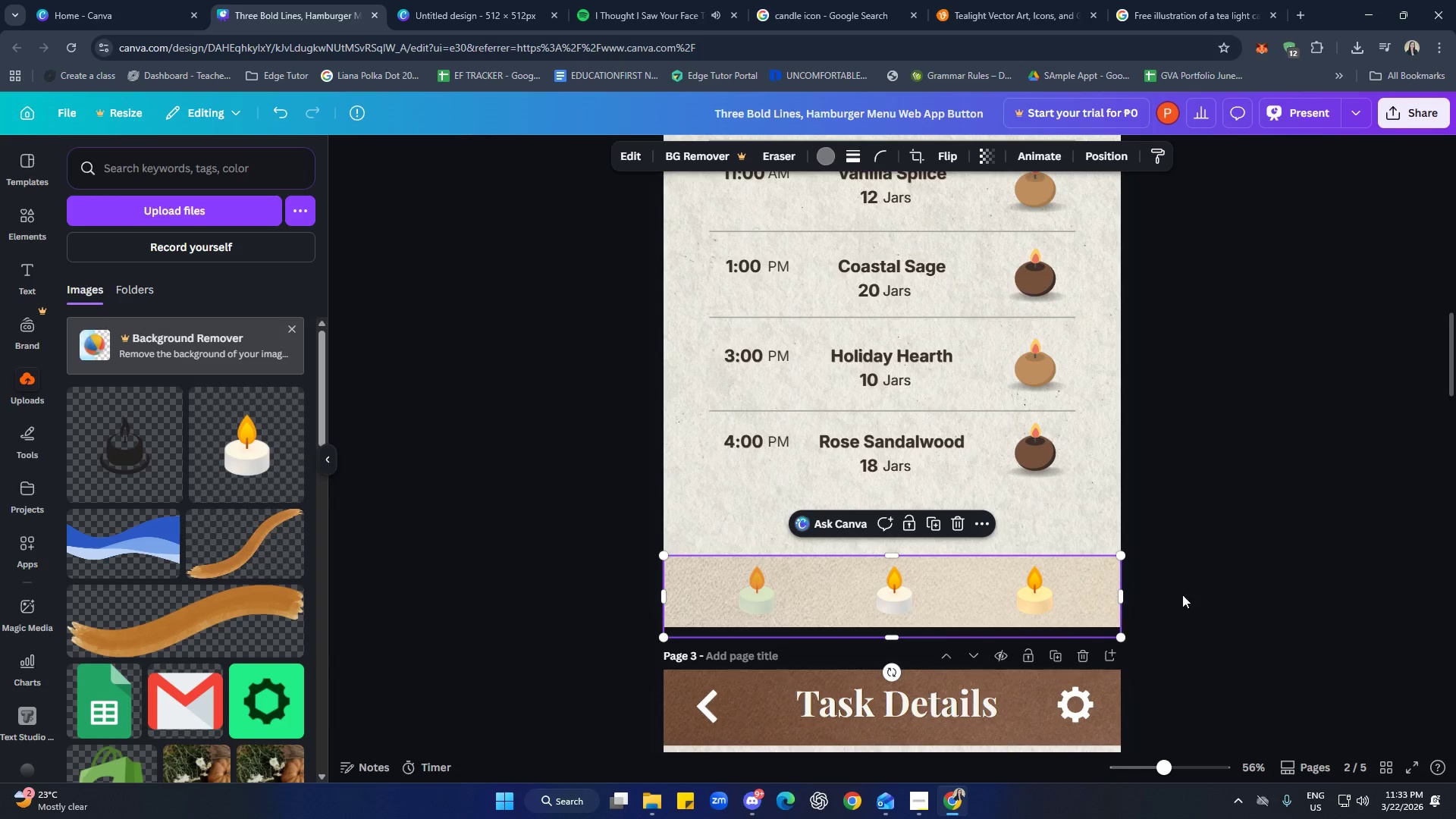 
left_click([1202, 597])
 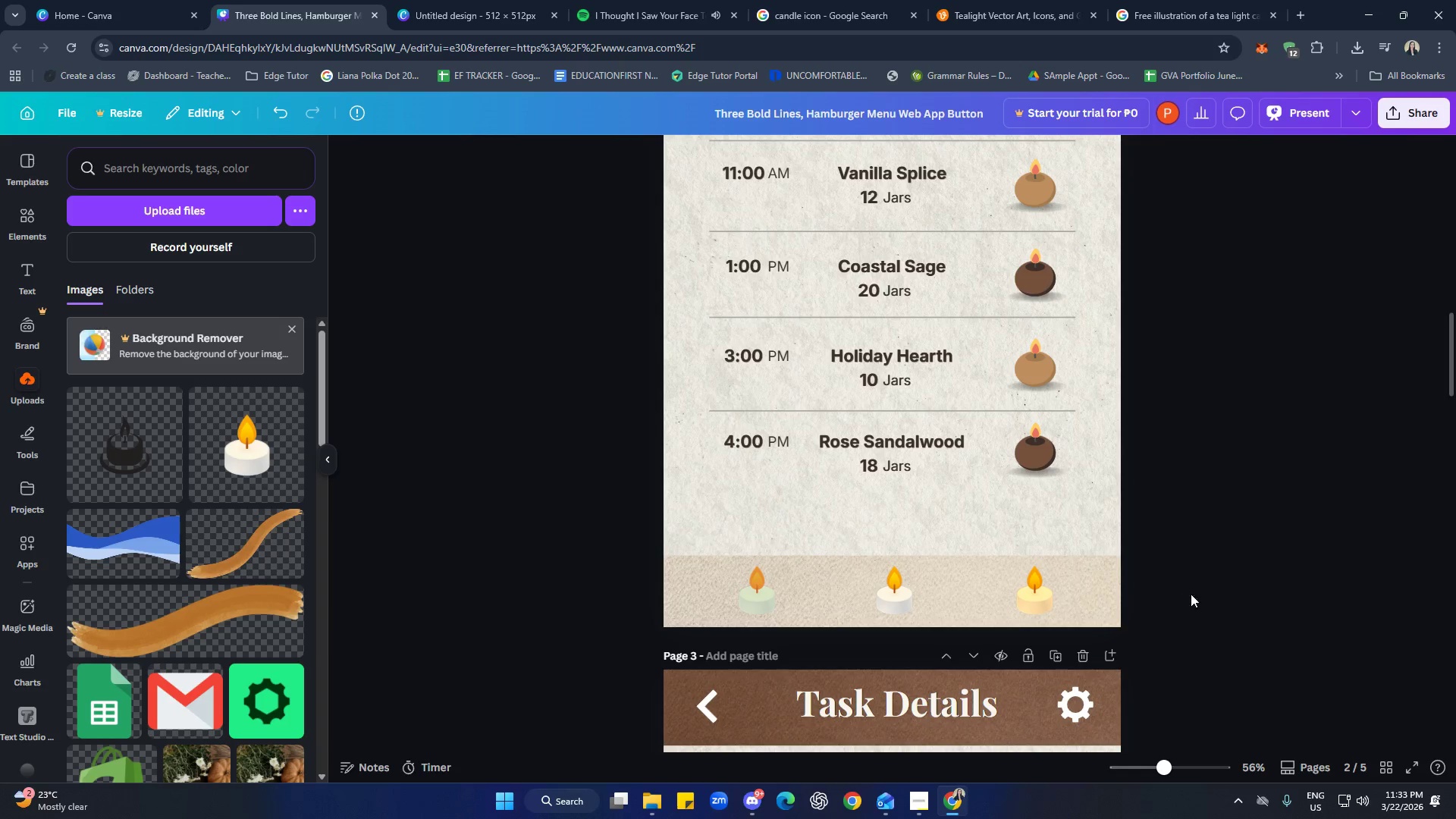 
hold_key(key=ControlLeft, duration=0.69)
scroll: coordinate [1189, 603], scroll_direction: up, amount: 3.0
 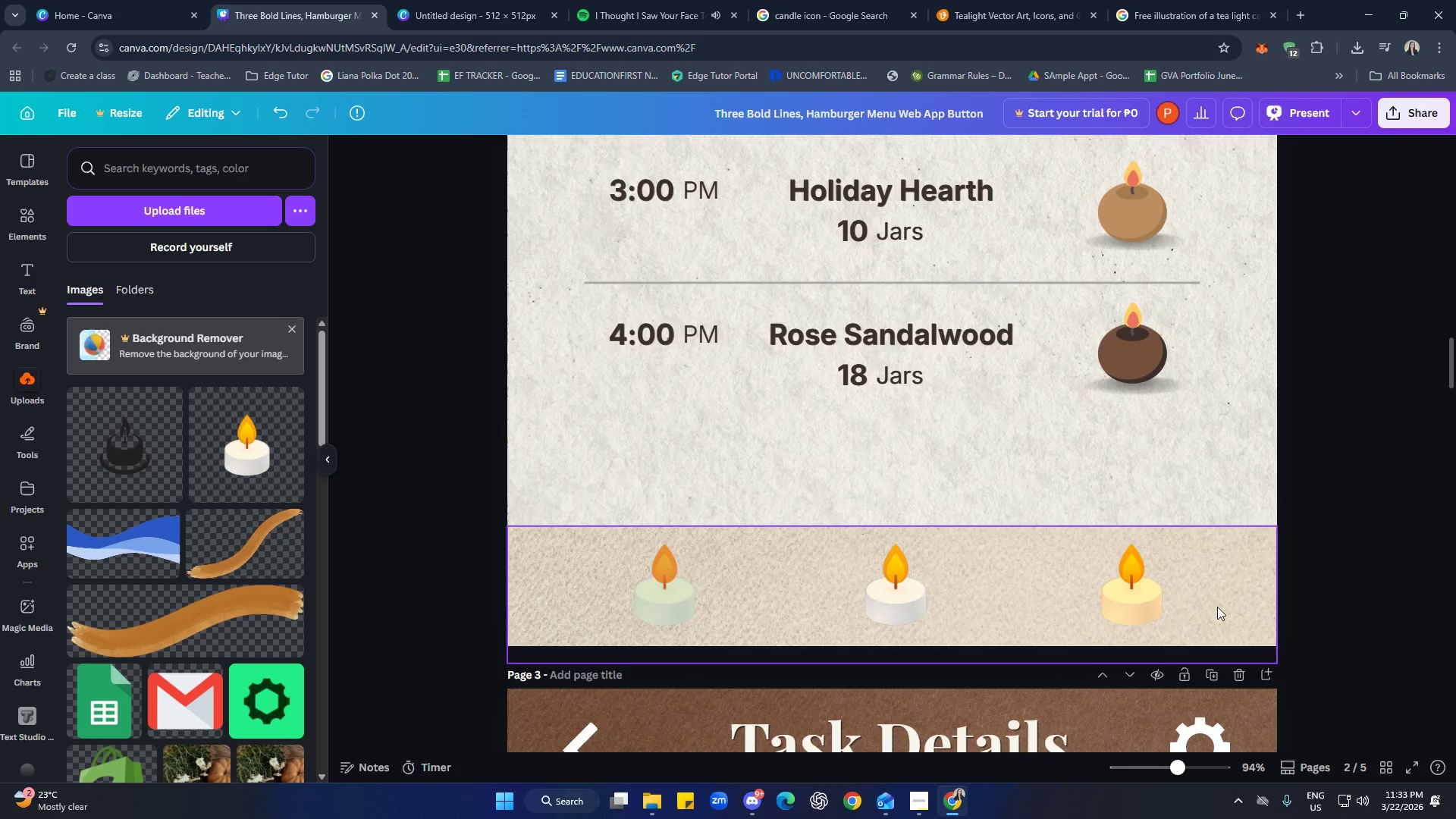 
hold_key(key=ControlLeft, duration=0.95)
scroll: coordinate [1222, 608], scroll_direction: down, amount: 3.0
 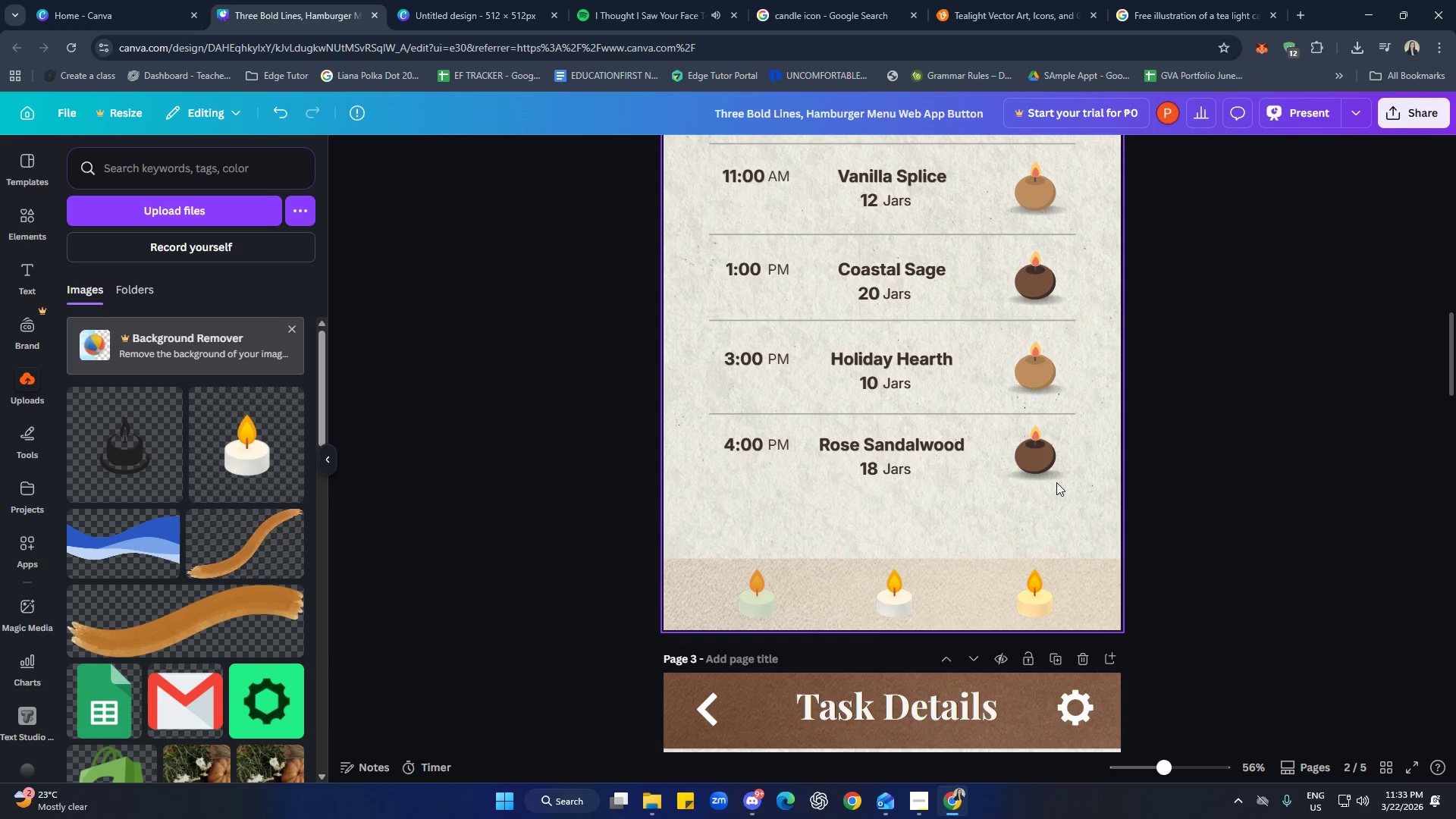 
left_click([1061, 479])
 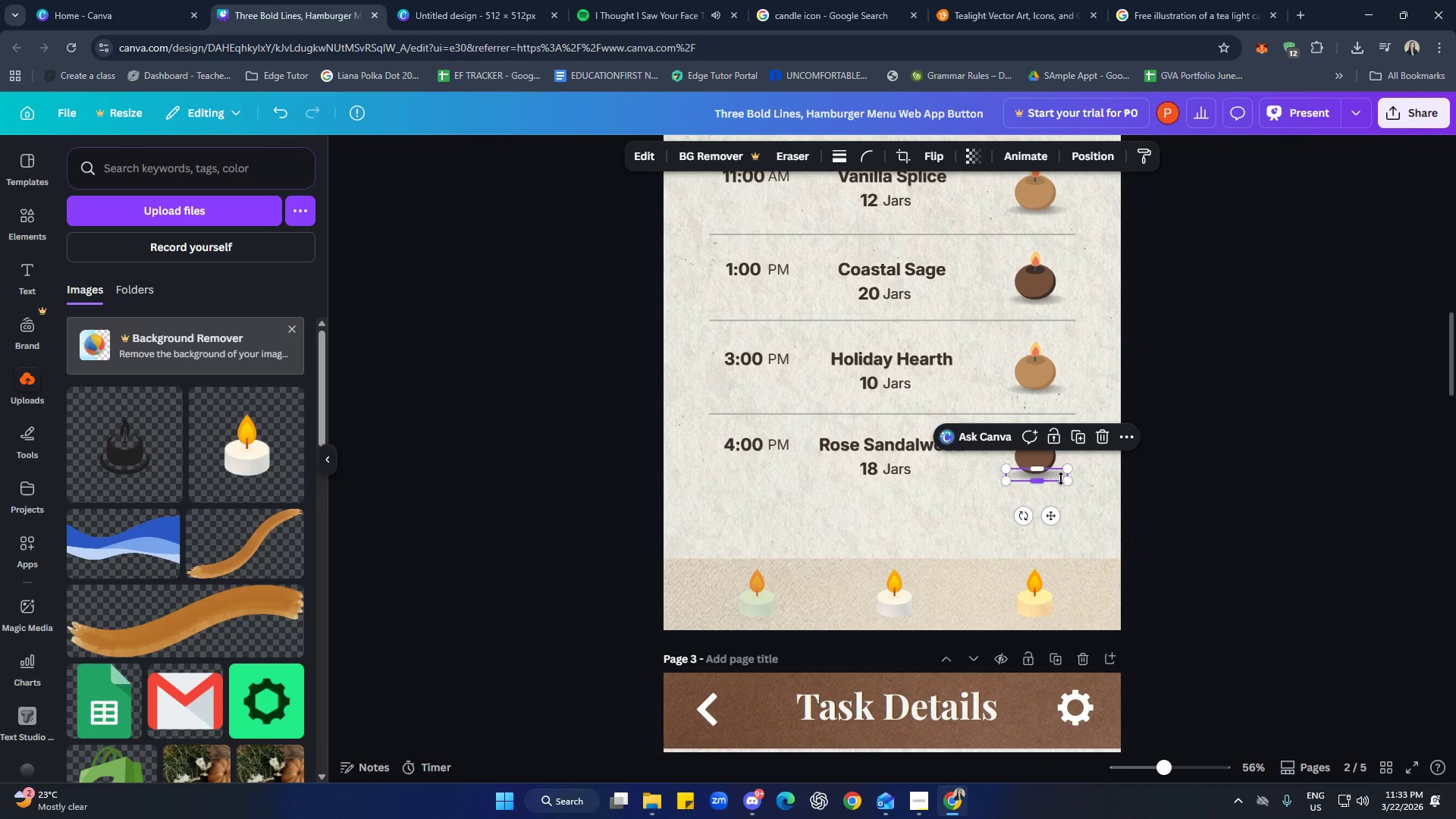 
key(Control+C)
 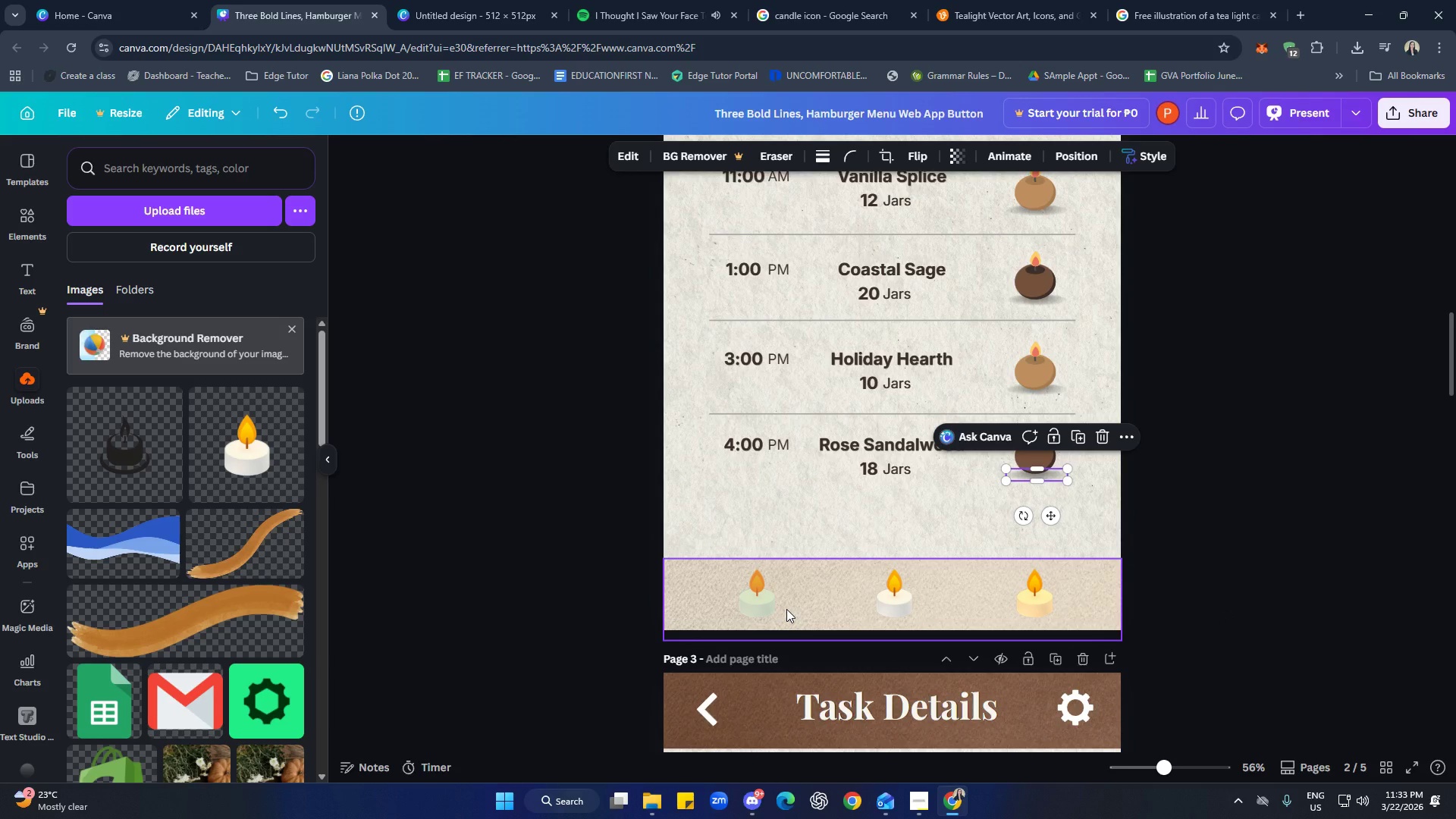 
key(Control+V)
 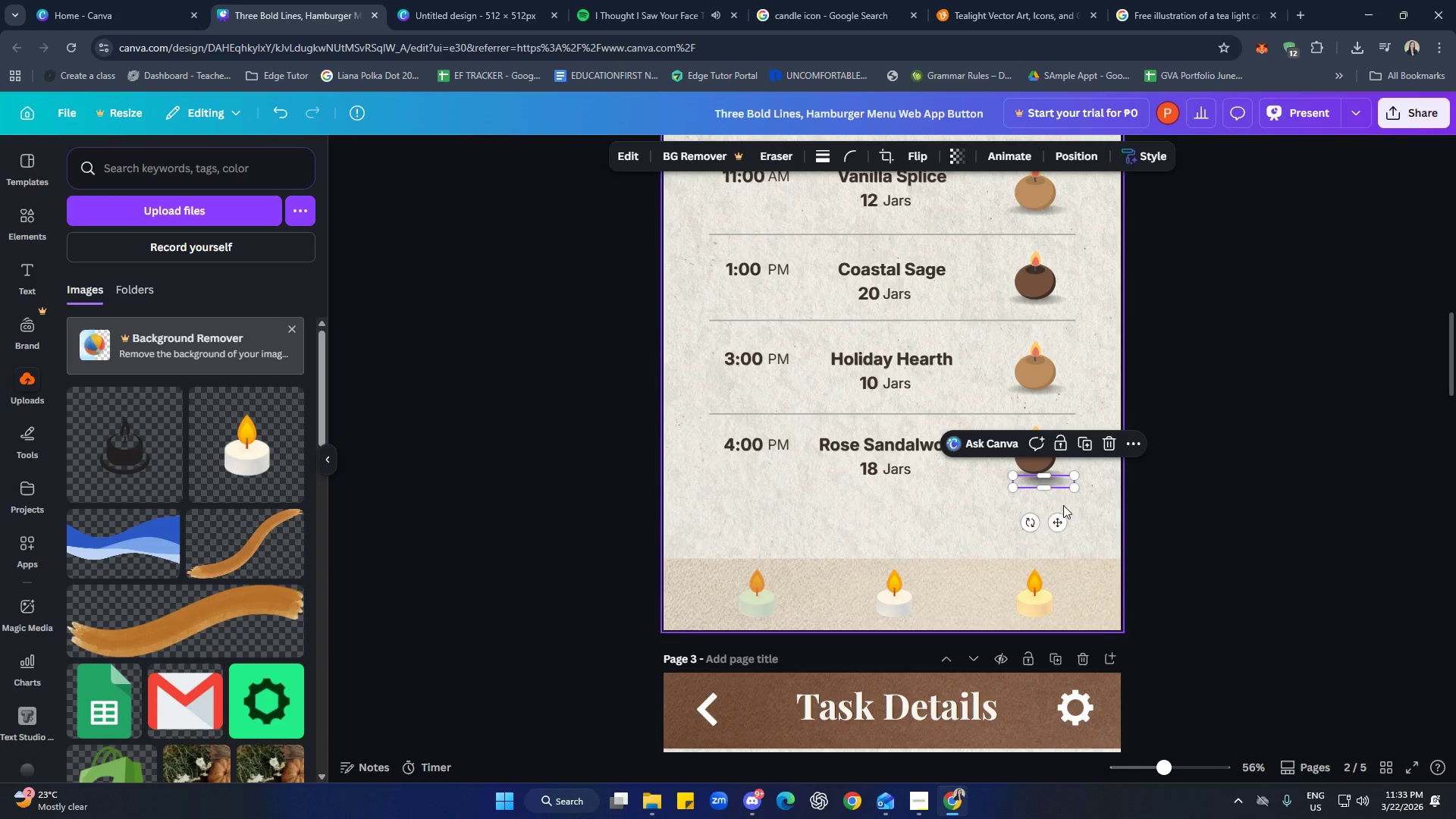 
left_click_drag(start_coordinate=[1061, 517], to_coordinate=[776, 650])
 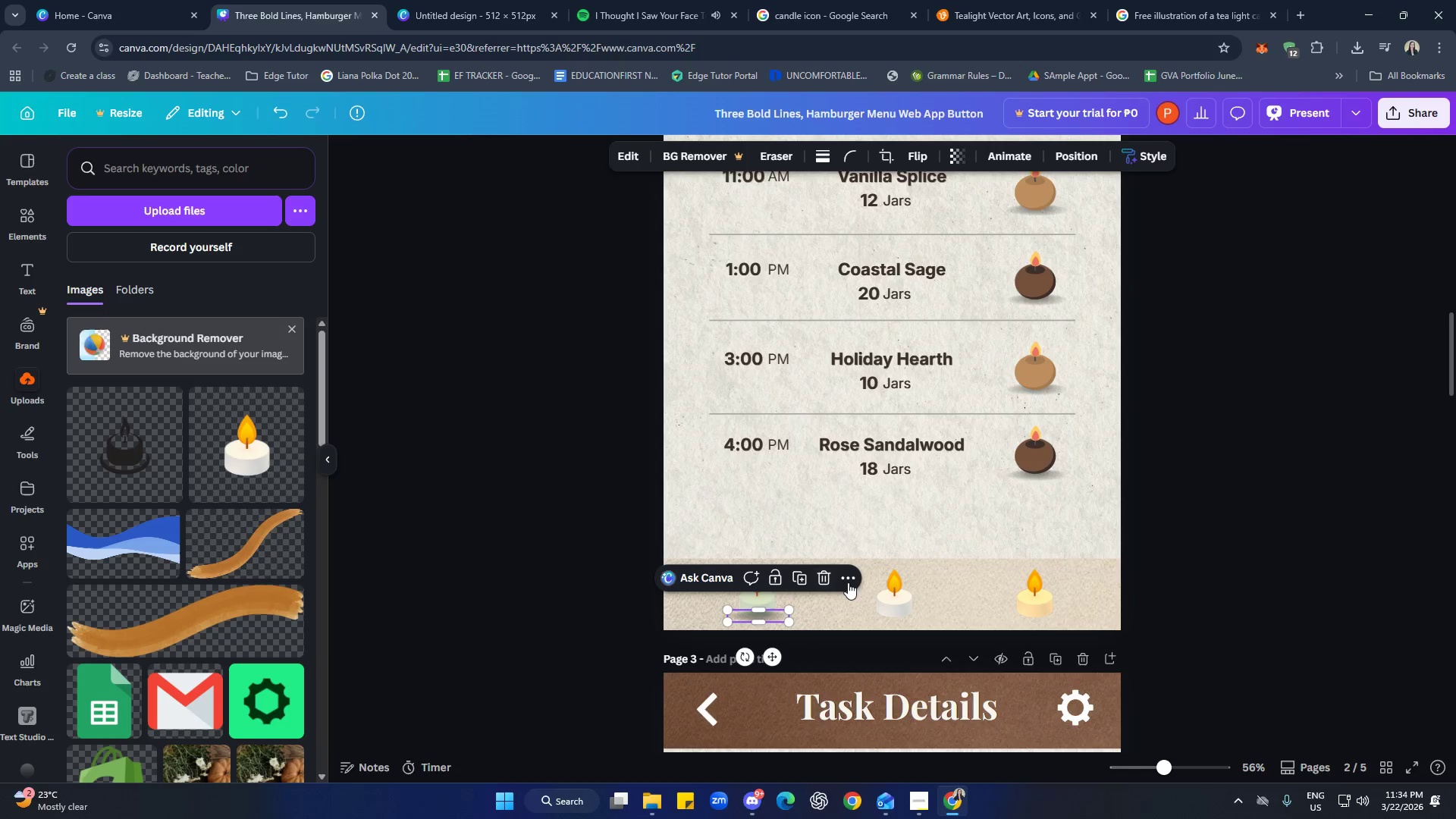 
left_click([853, 576])
 